 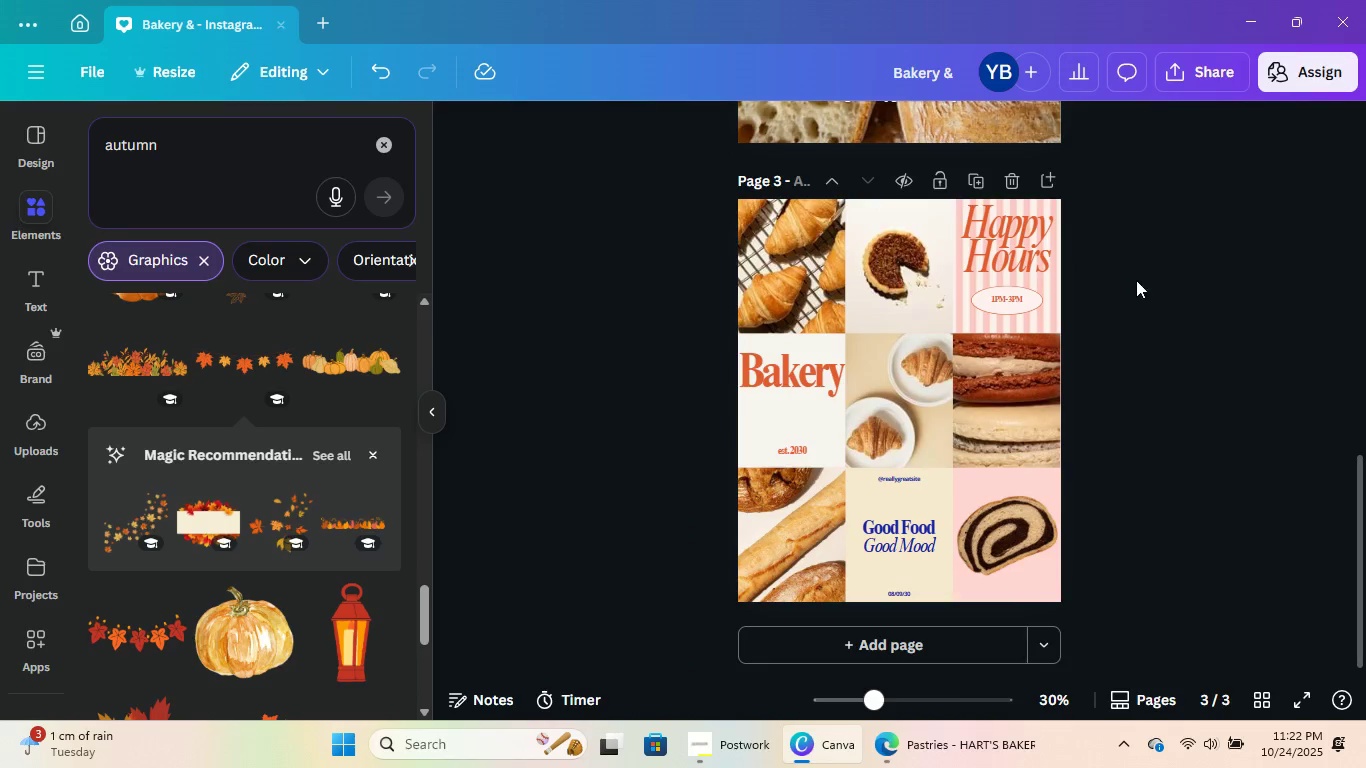 
double_click([1177, 412])
 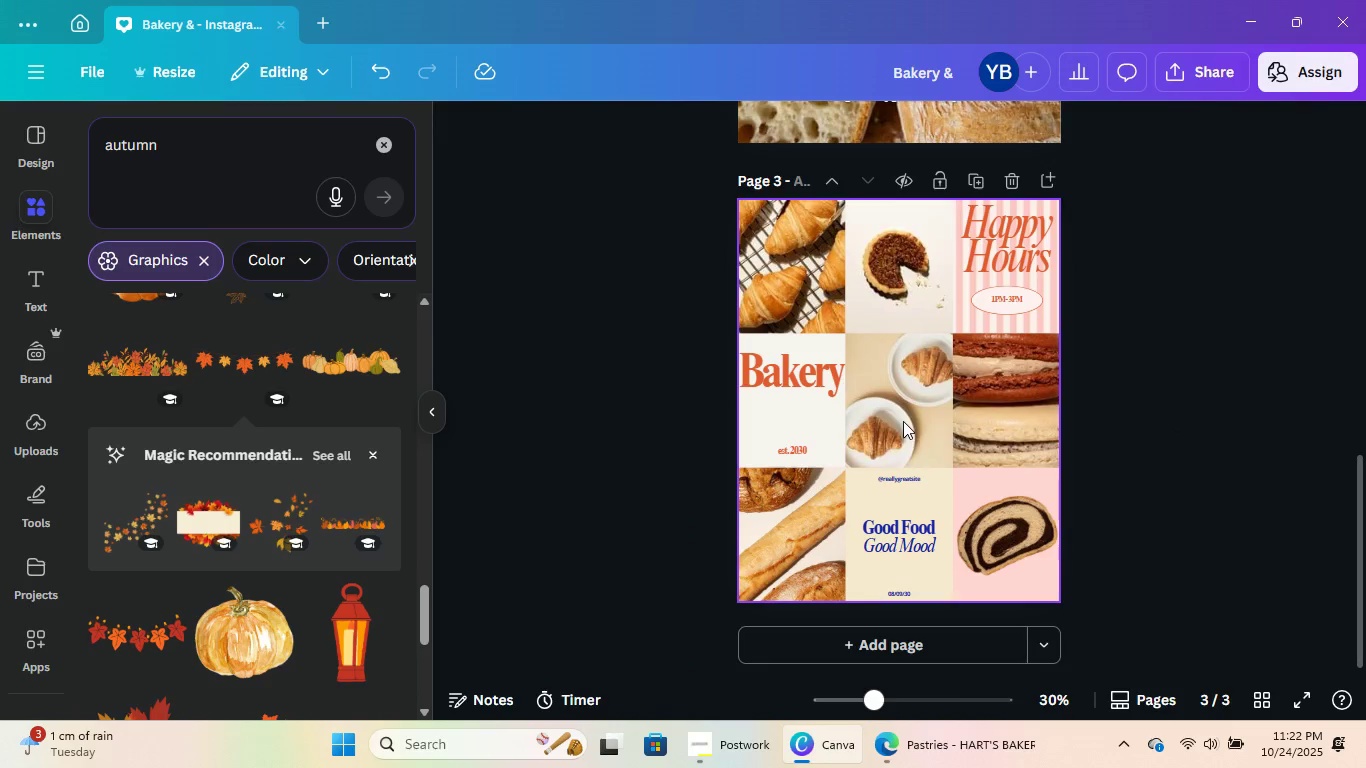 
left_click([903, 421])
 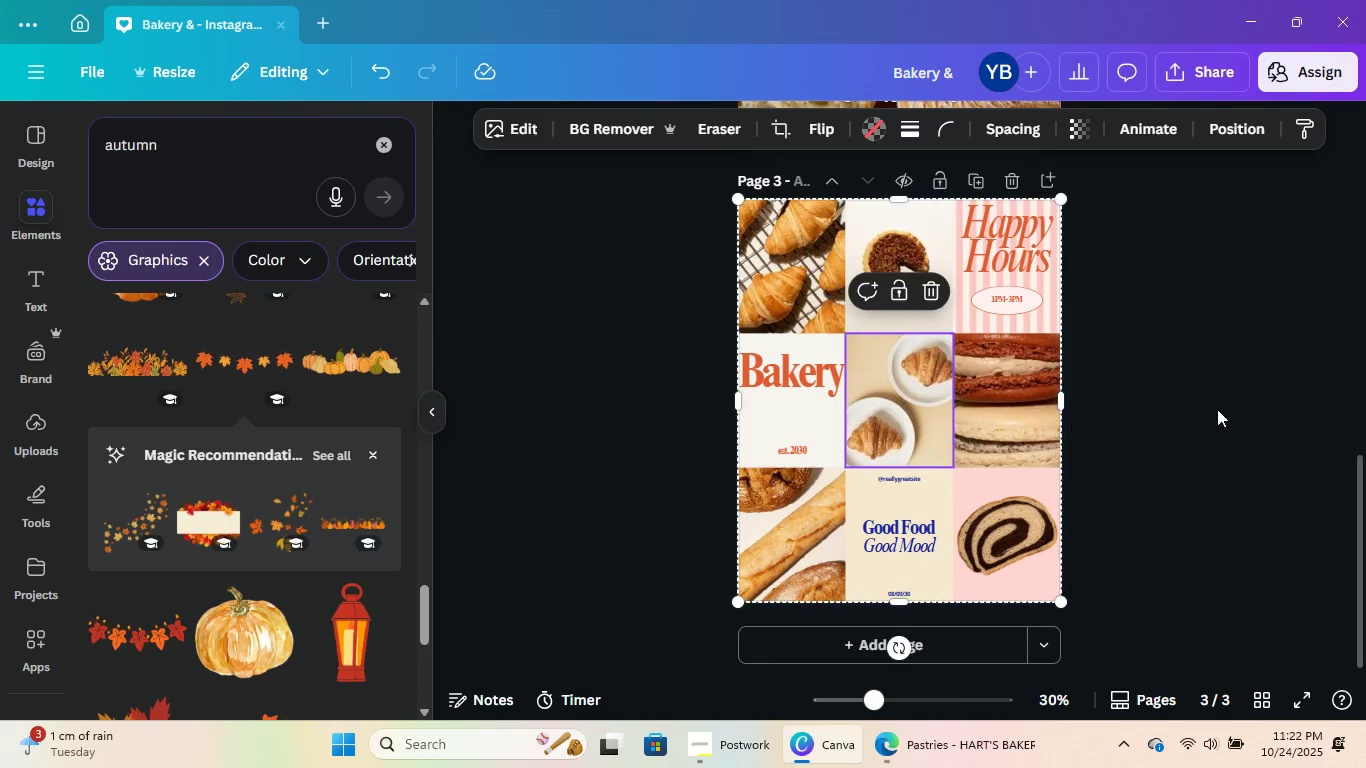 
left_click([1218, 408])
 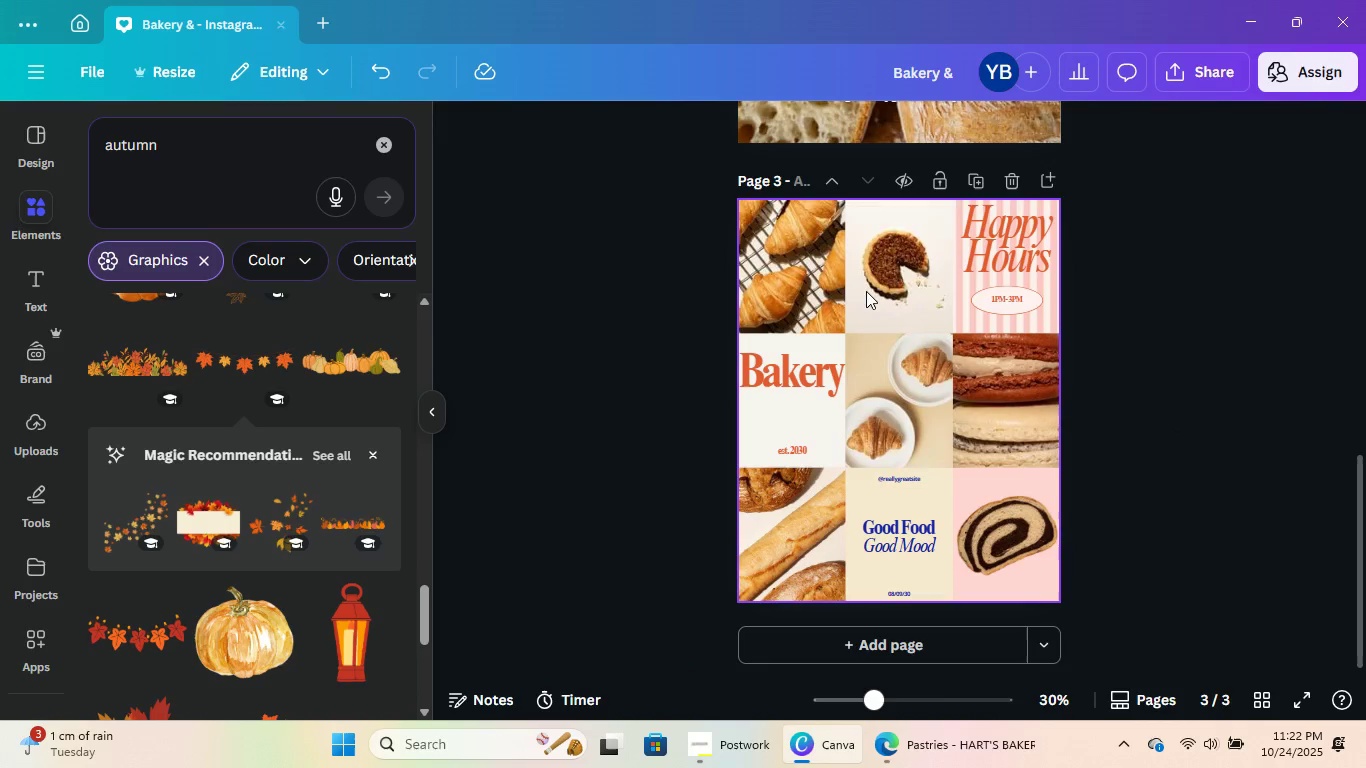 
left_click([888, 267])
 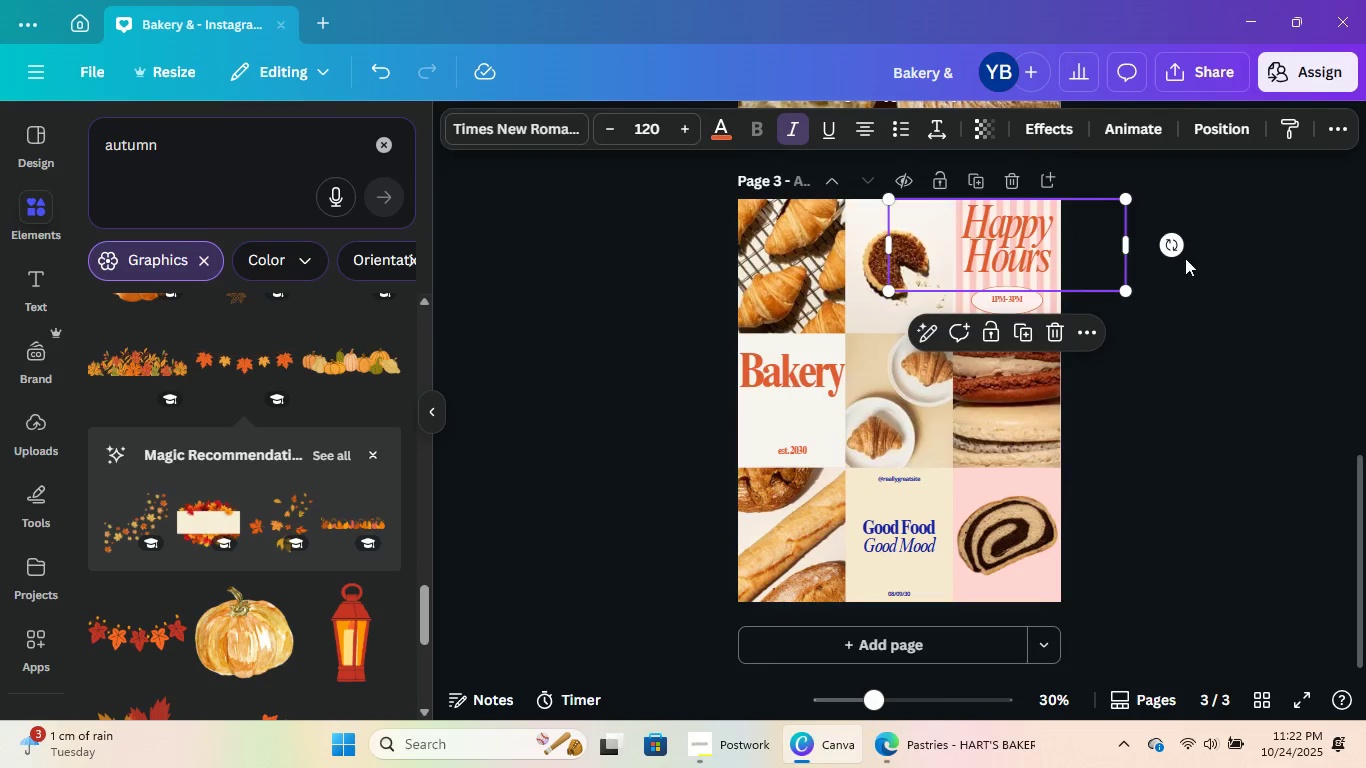 
left_click([1219, 255])
 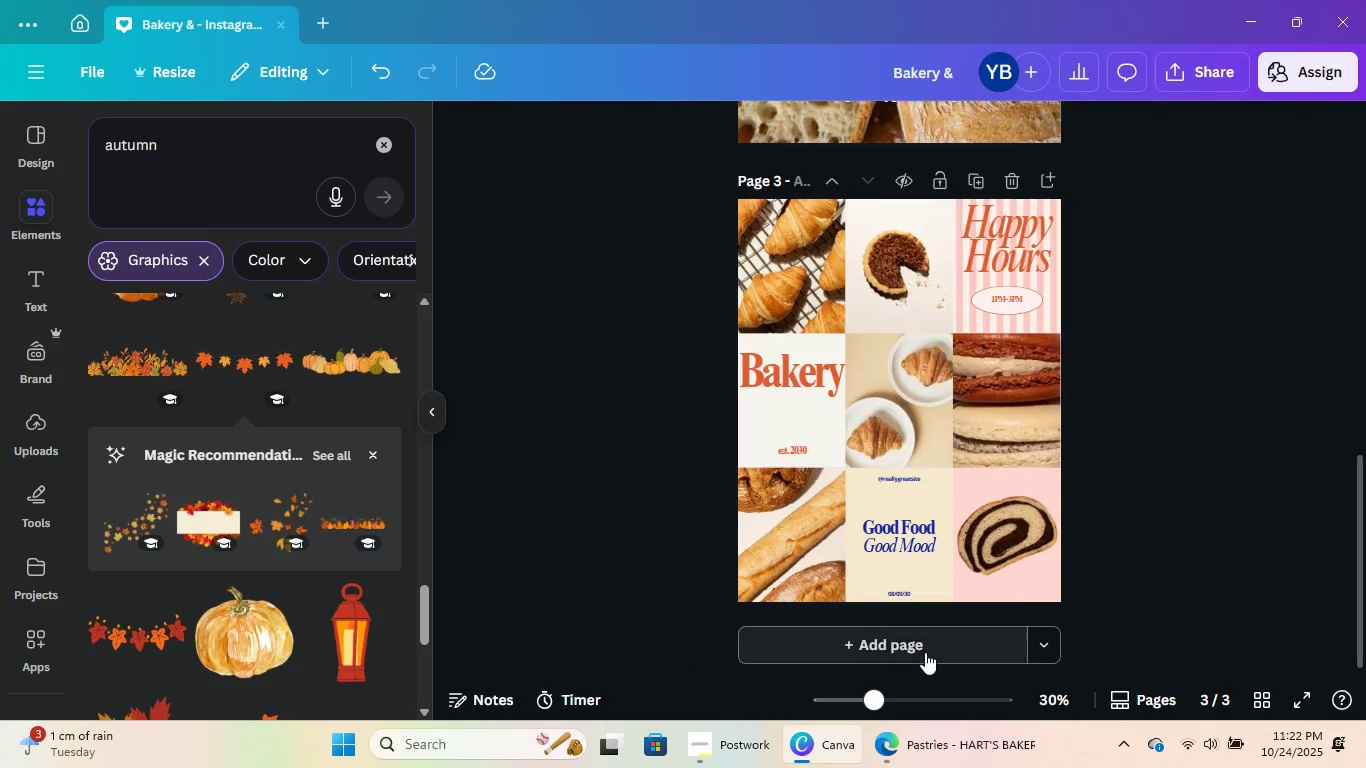 
left_click([925, 649])
 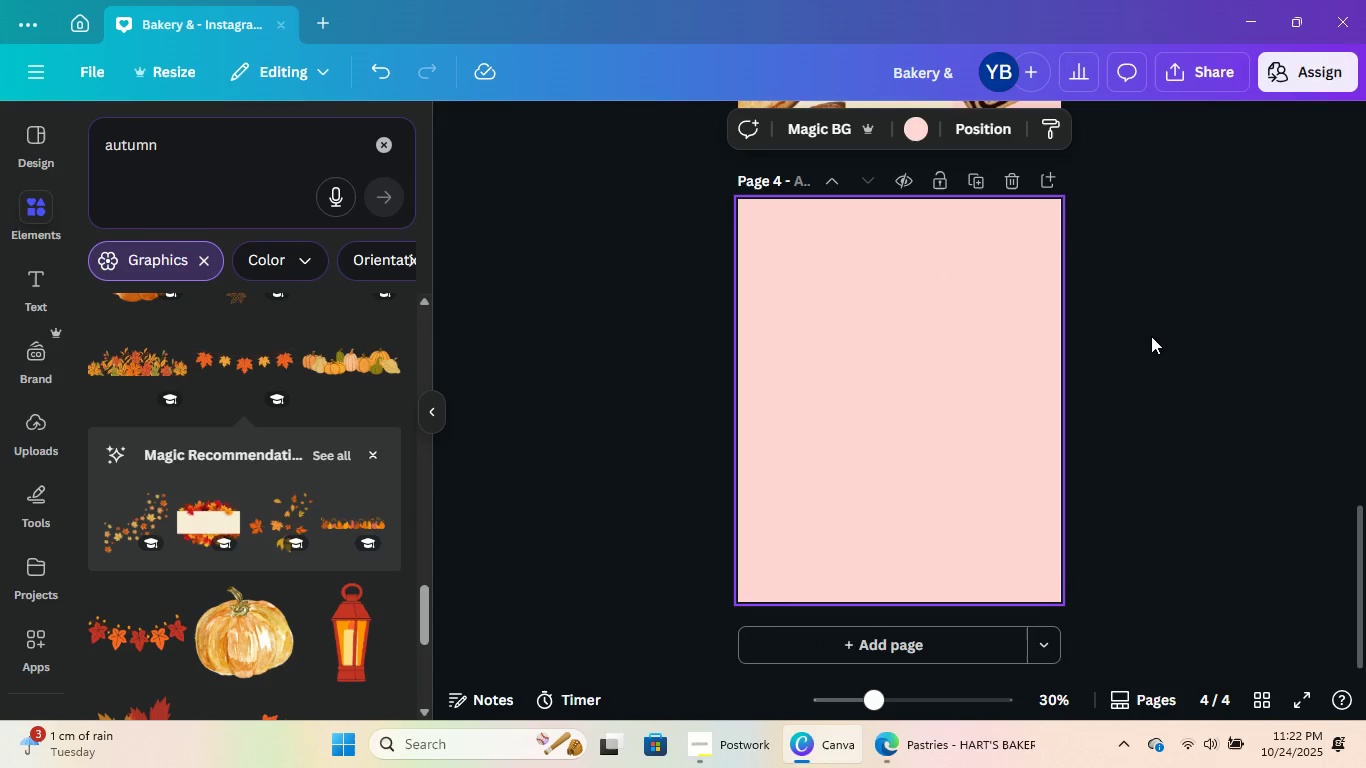 
scroll: coordinate [1147, 337], scroll_direction: down, amount: 3.0
 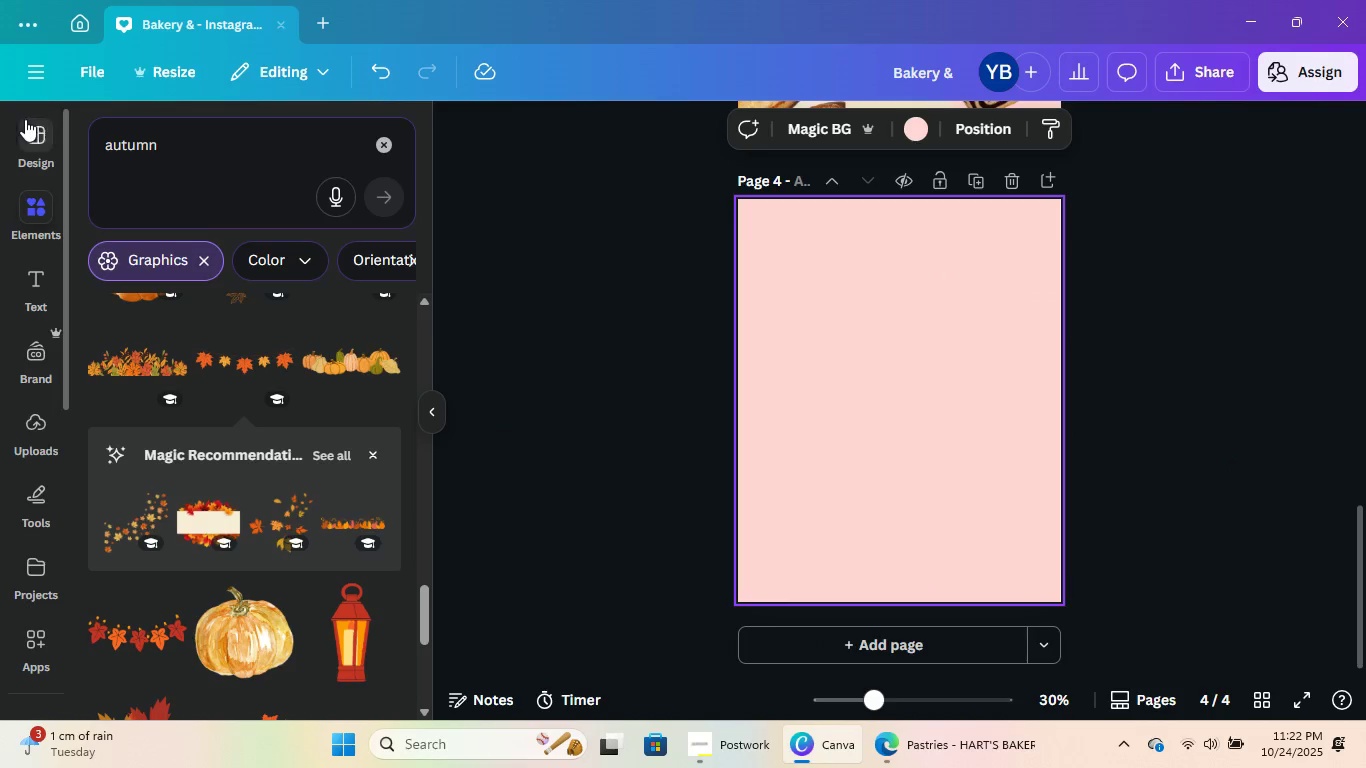 
left_click([29, 136])
 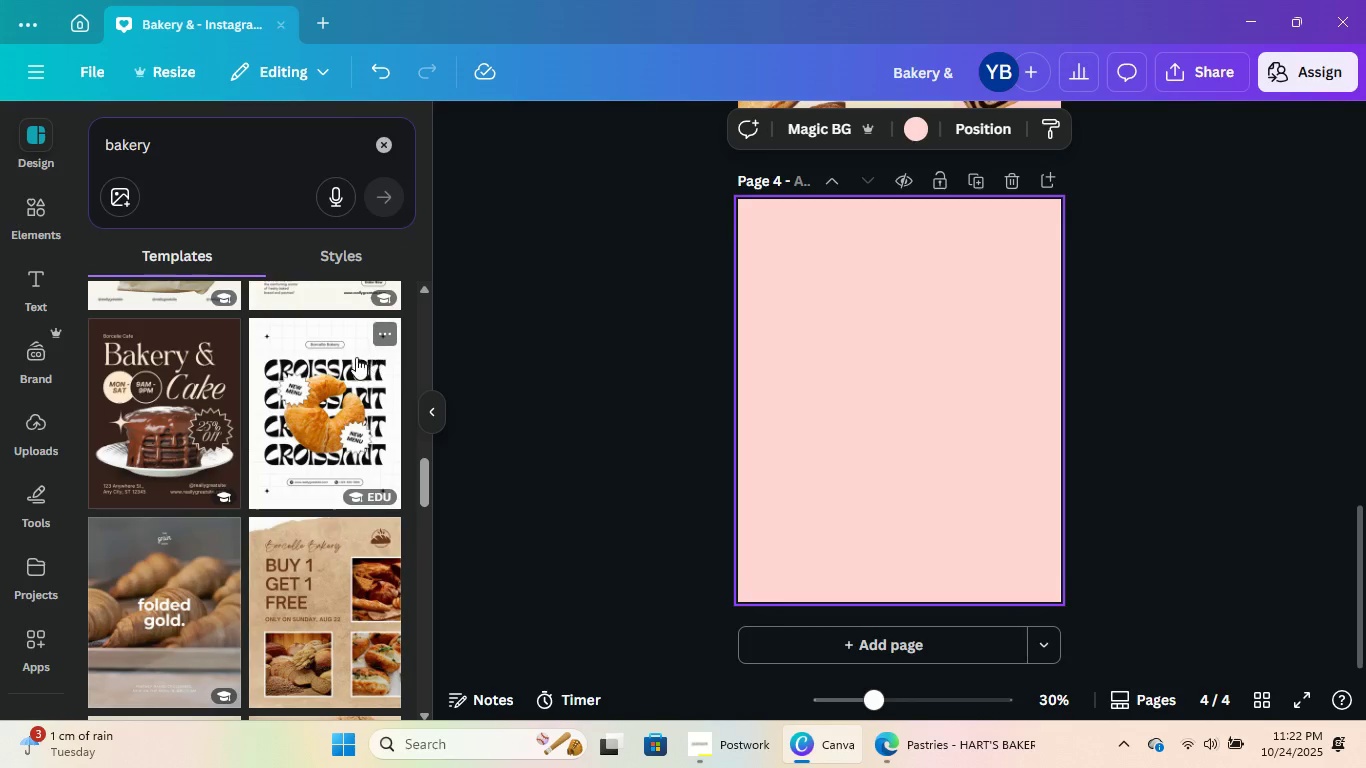 
scroll: coordinate [198, 473], scroll_direction: down, amount: 6.0
 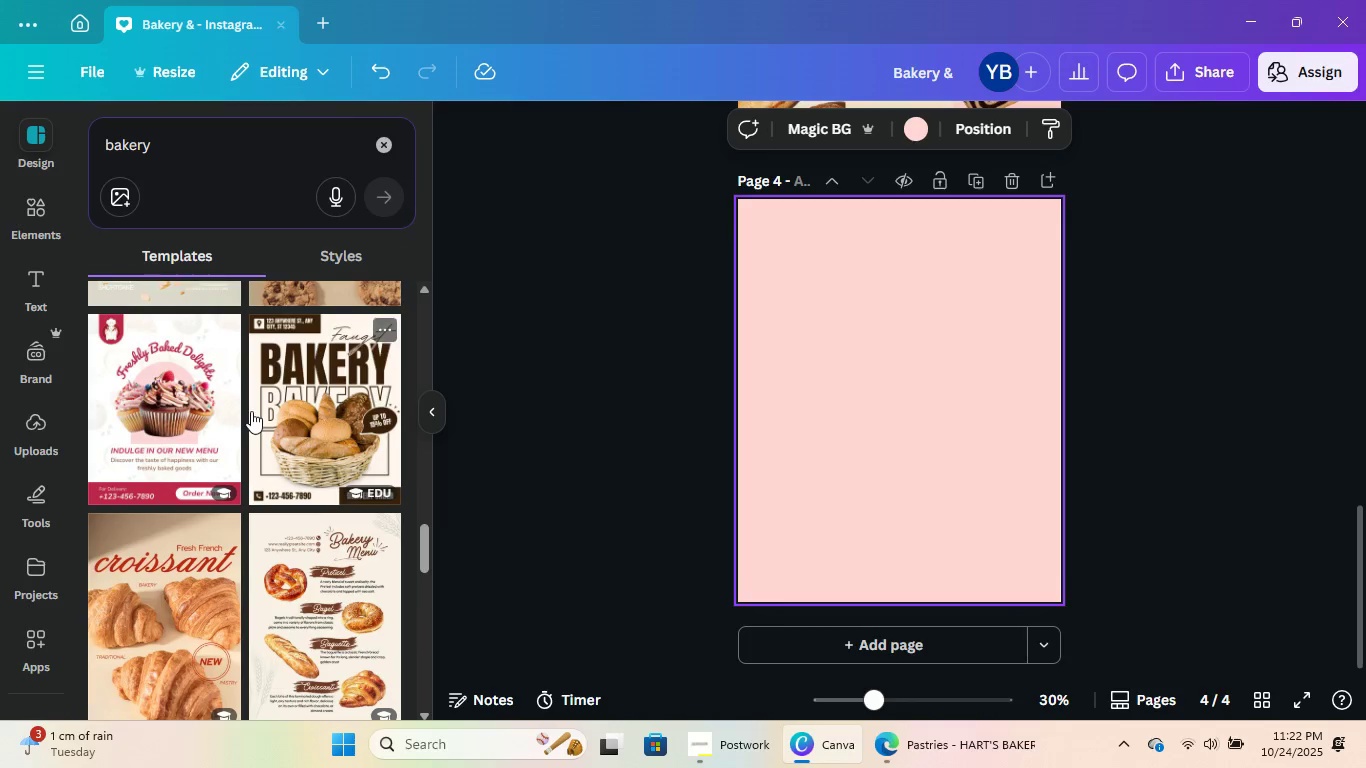 
scroll: coordinate [264, 413], scroll_direction: up, amount: 3.0
 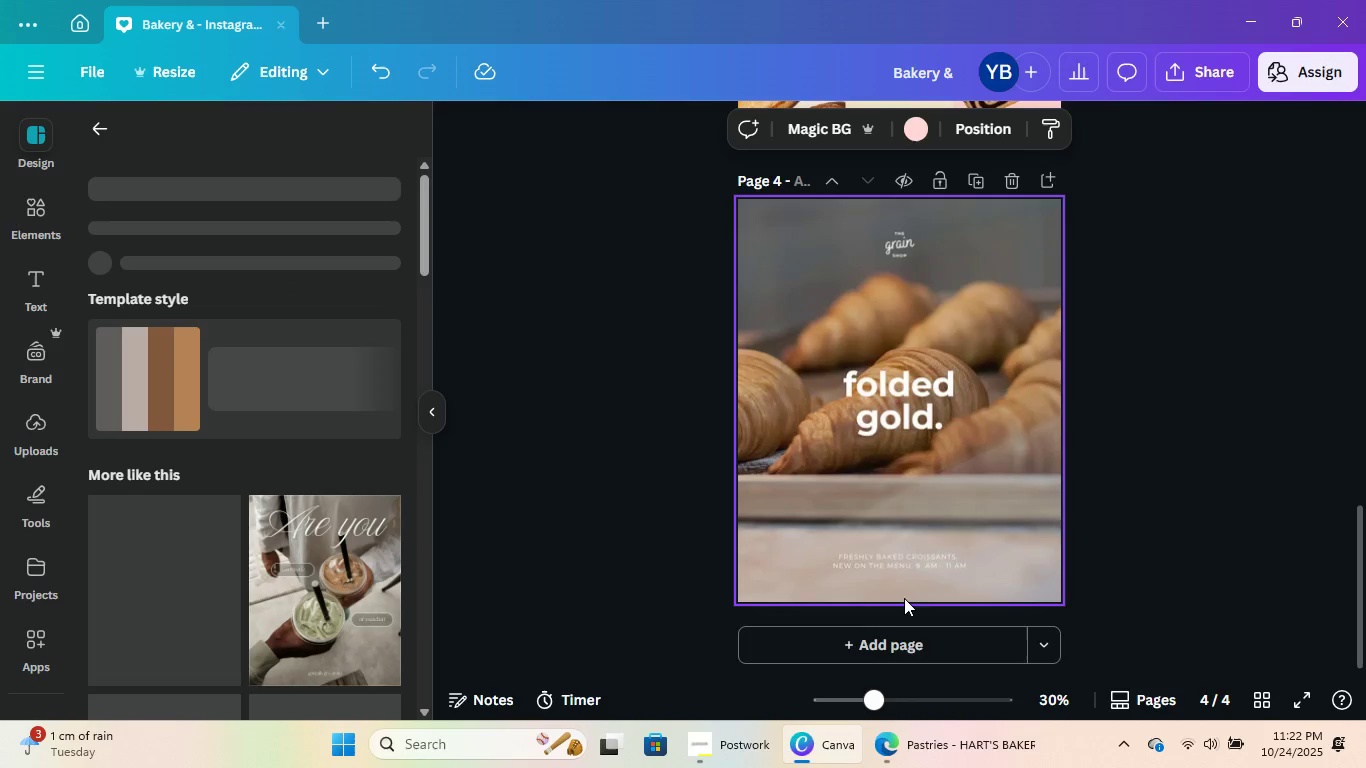 
left_click([877, 650])
 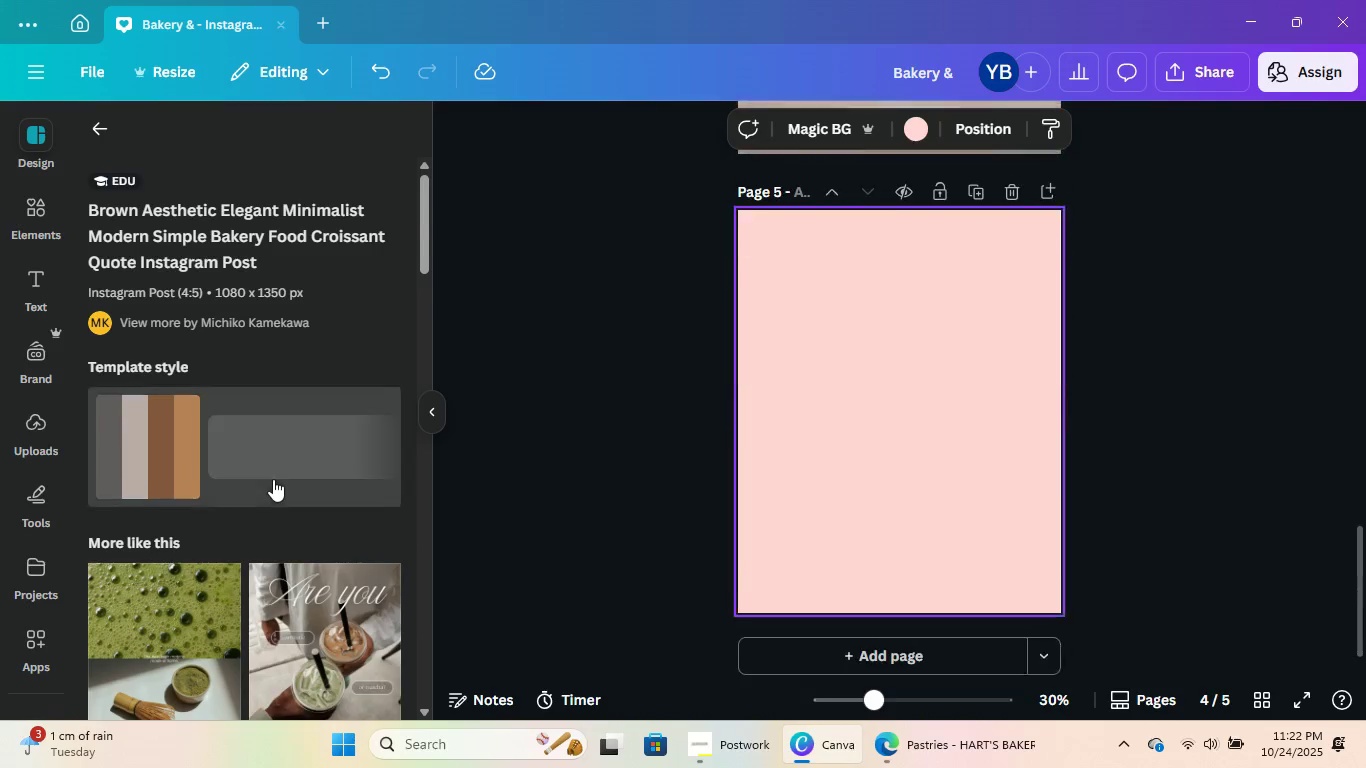 
scroll: coordinate [280, 454], scroll_direction: down, amount: 3.0
 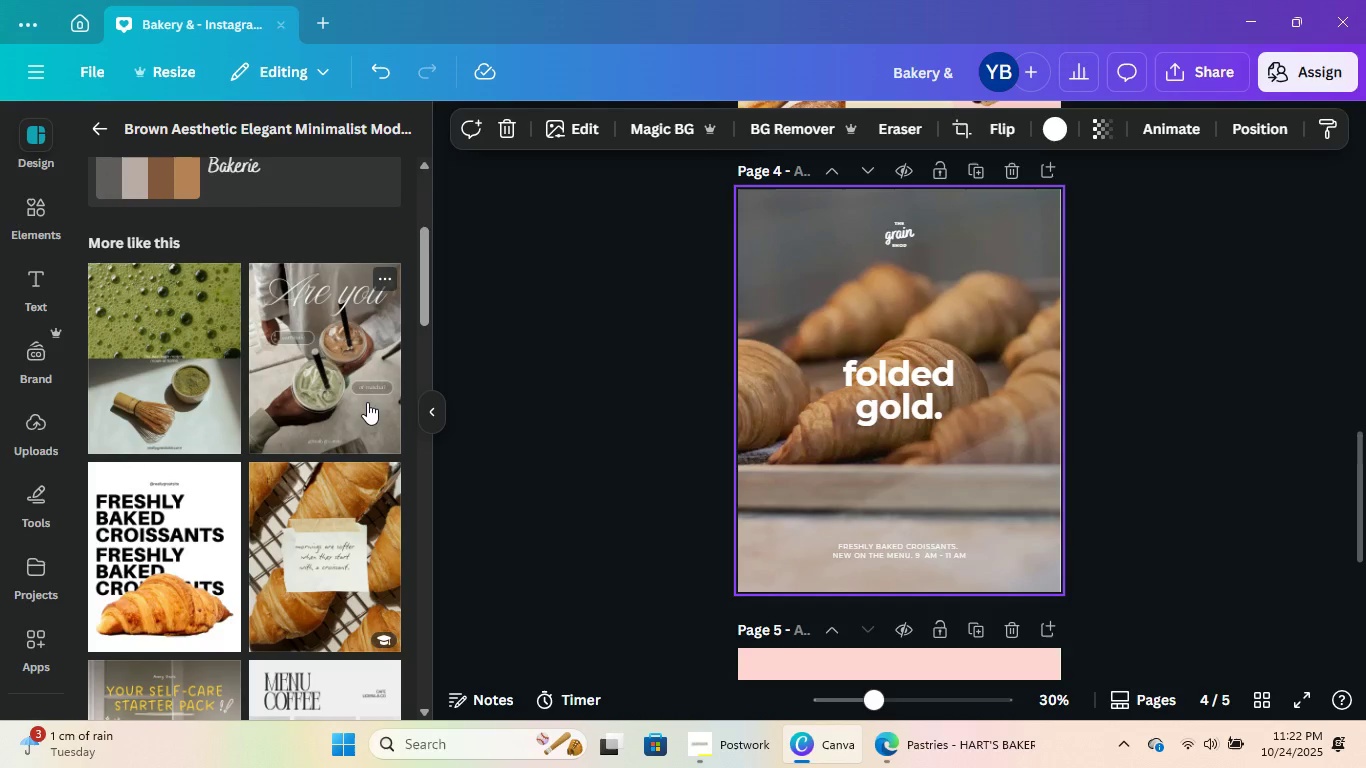 
left_click([362, 409])
 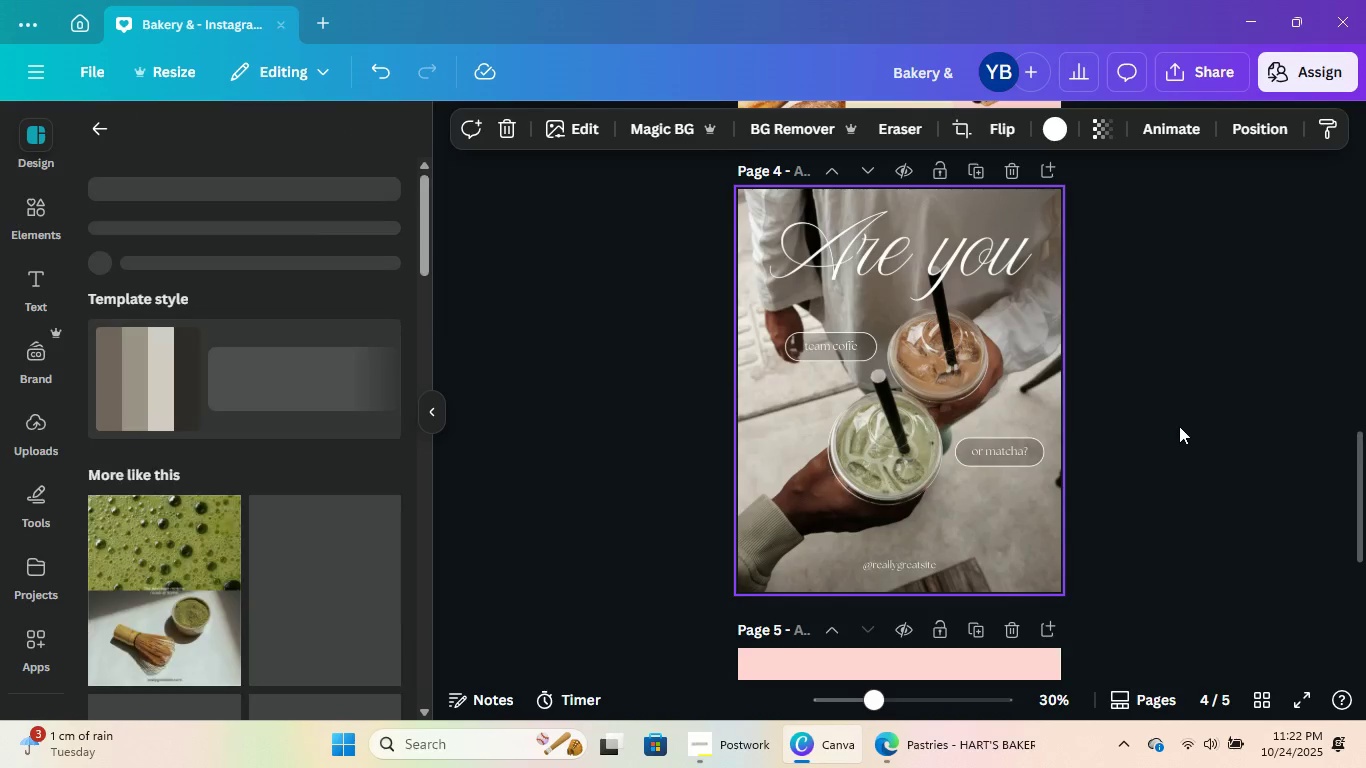 
scroll: coordinate [1012, 464], scroll_direction: up, amount: 2.0
 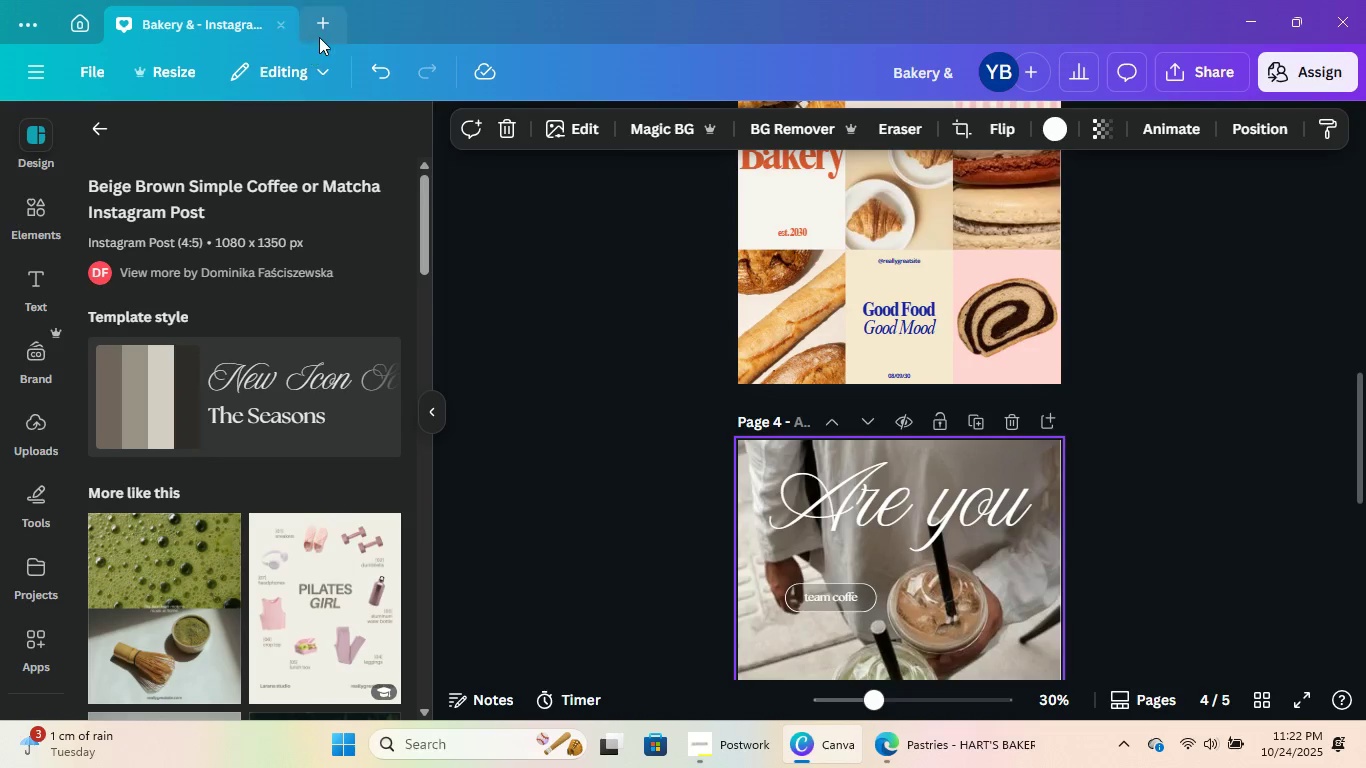 
left_click([383, 67])
 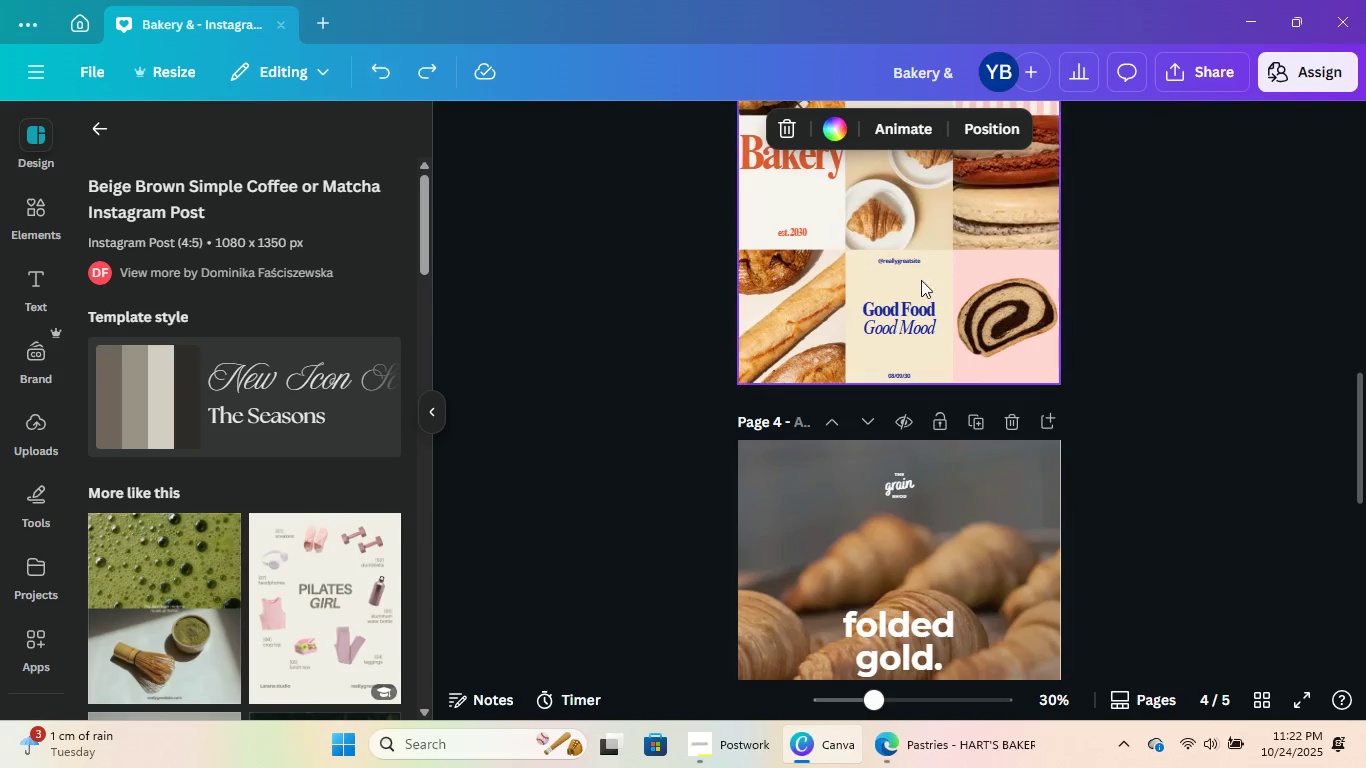 
scroll: coordinate [188, 570], scroll_direction: down, amount: 12.0
 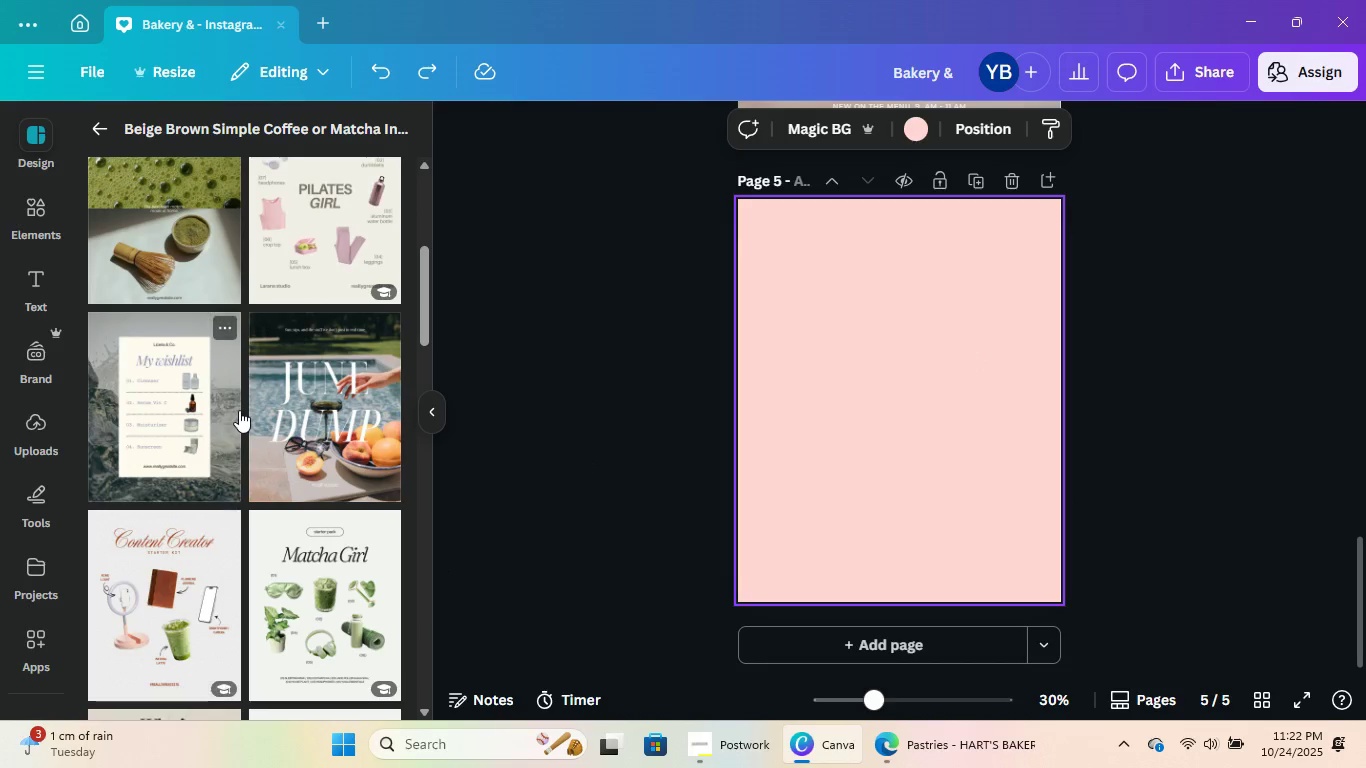 
scroll: coordinate [242, 409], scroll_direction: up, amount: 6.0
 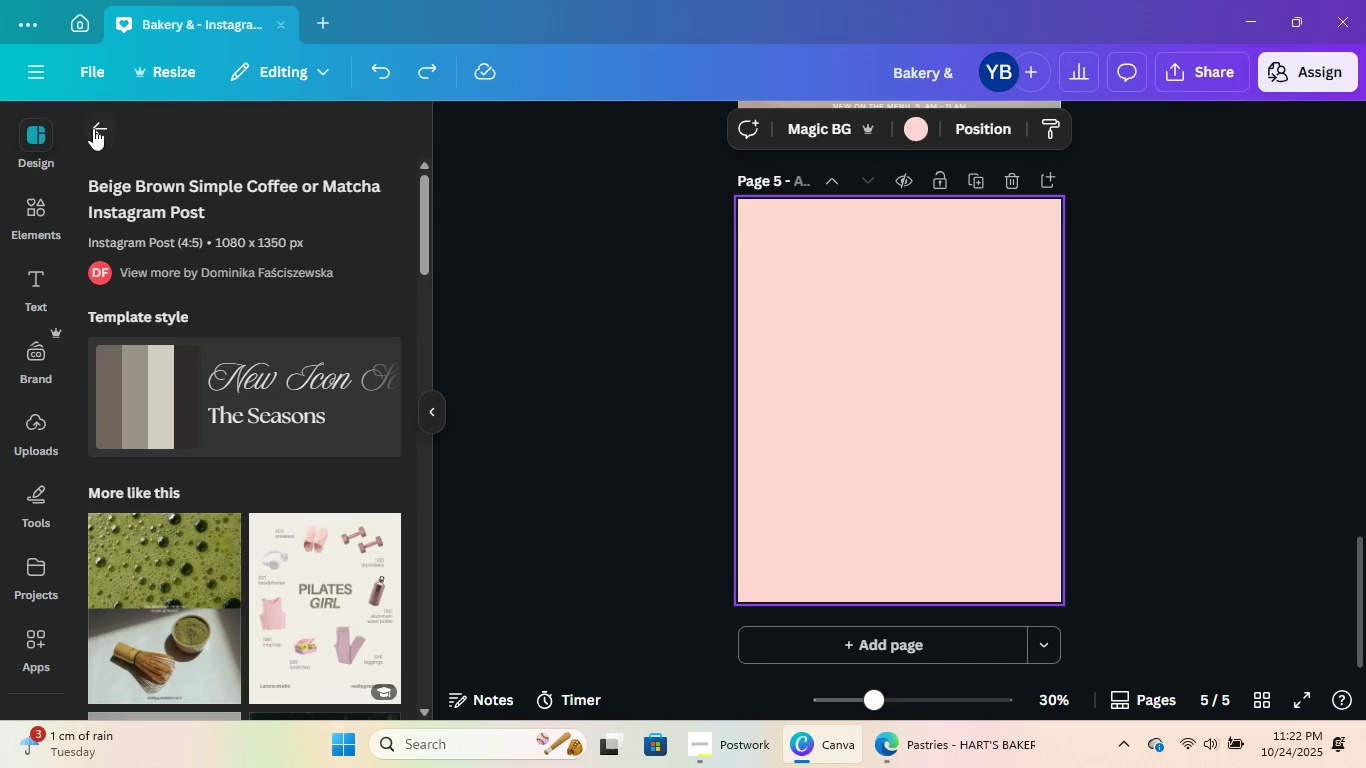 
left_click([92, 127])
 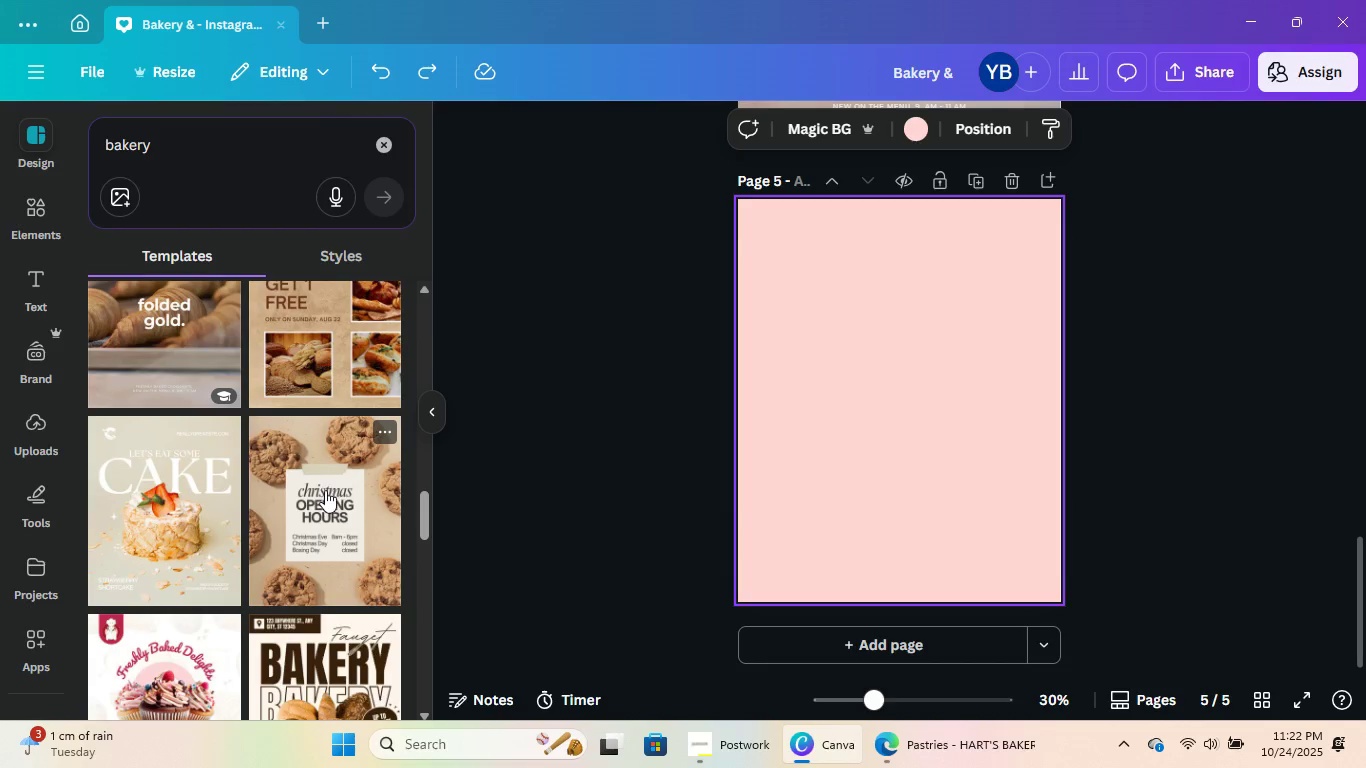 
scroll: coordinate [319, 485], scroll_direction: down, amount: 11.0
 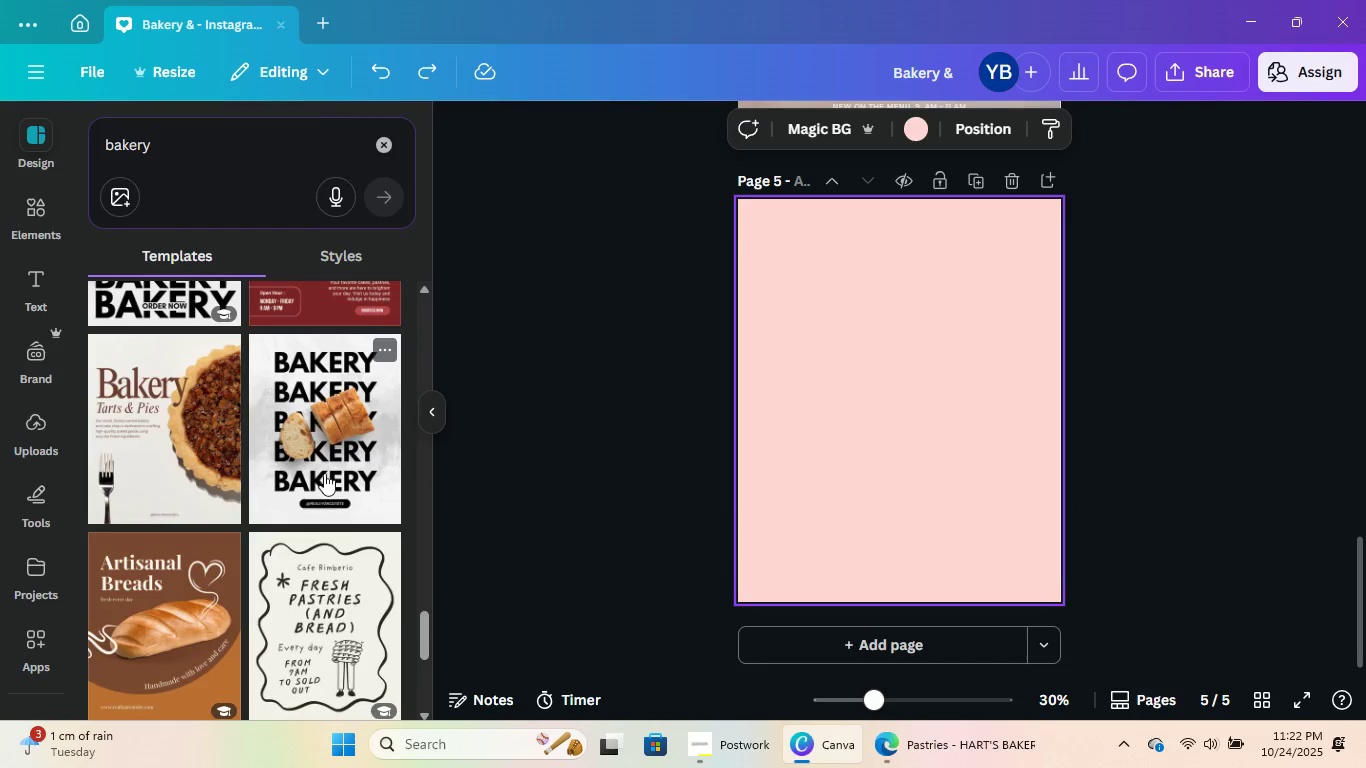 
scroll: coordinate [319, 468], scroll_direction: up, amount: 16.0
 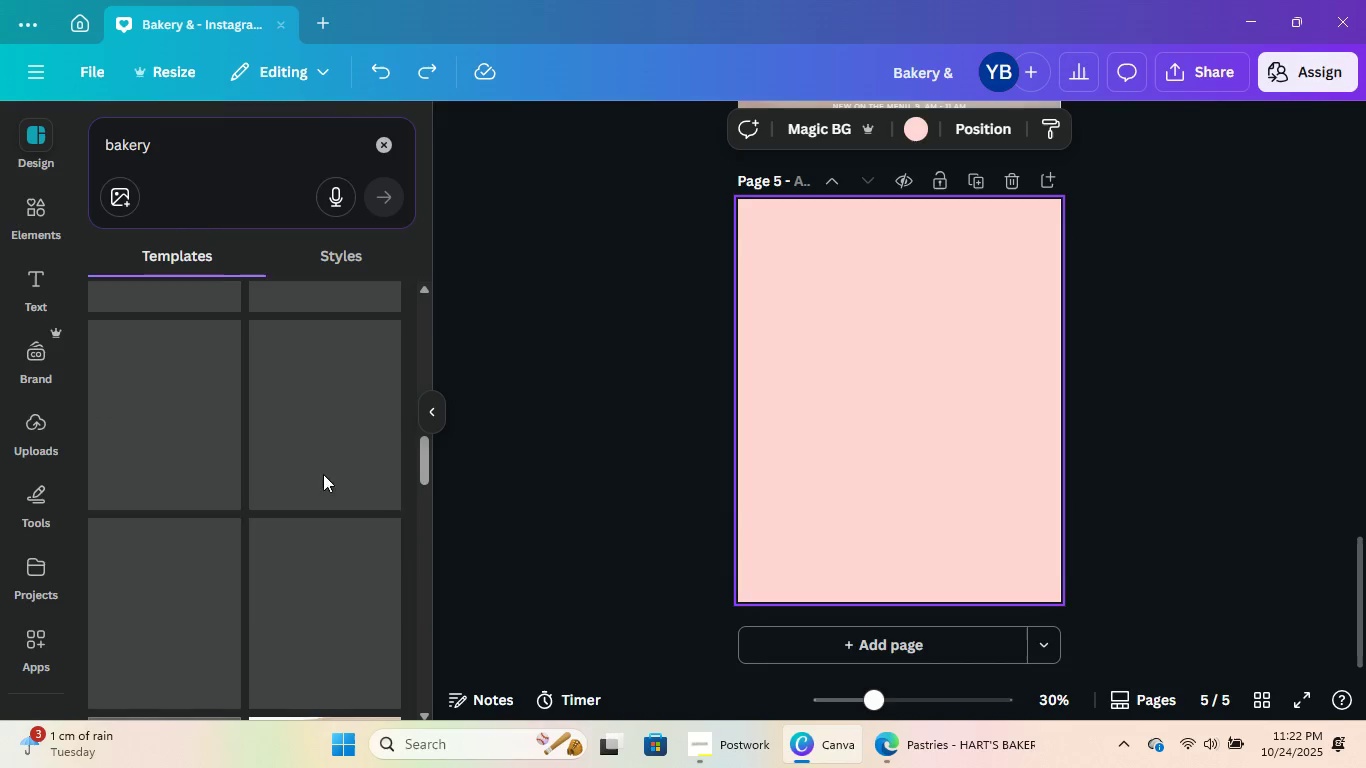 
scroll: coordinate [327, 457], scroll_direction: down, amount: 30.0
 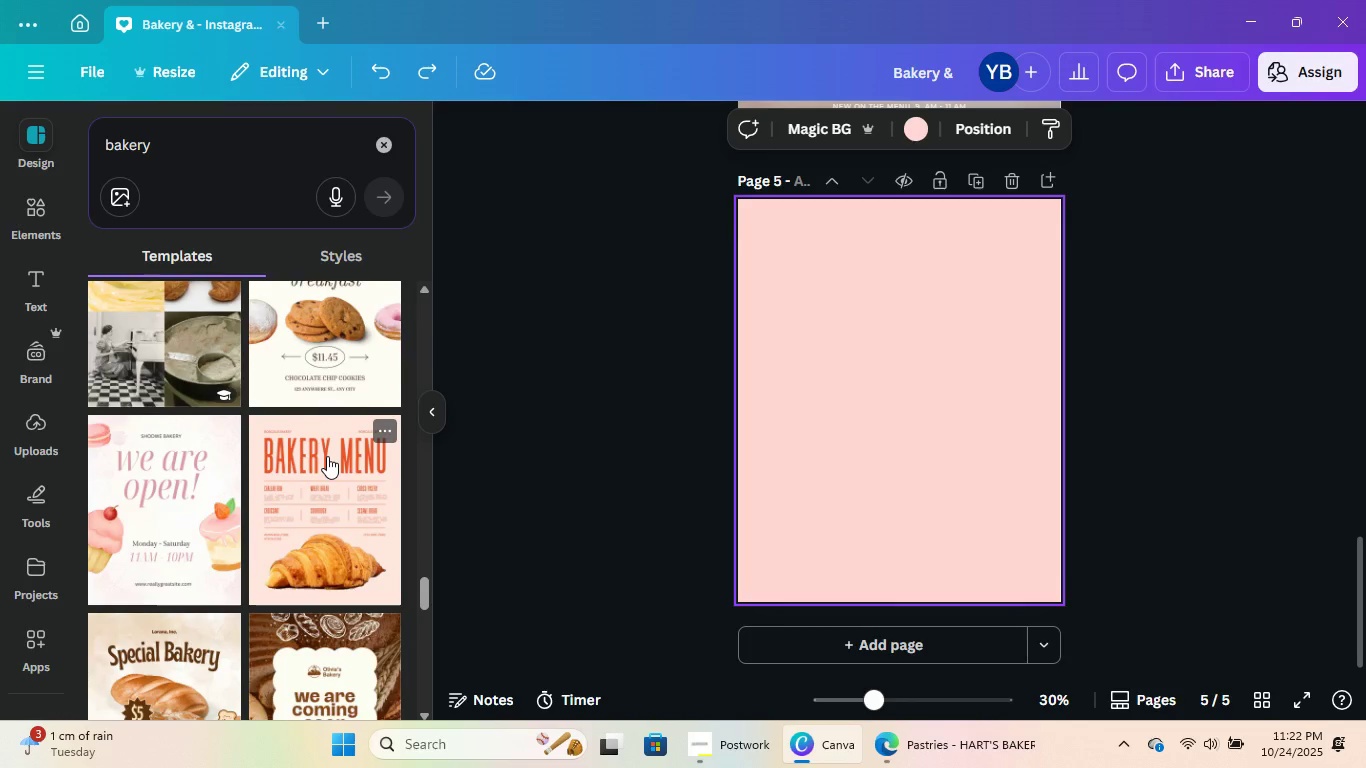 
scroll: coordinate [327, 456], scroll_direction: up, amount: 1.0
 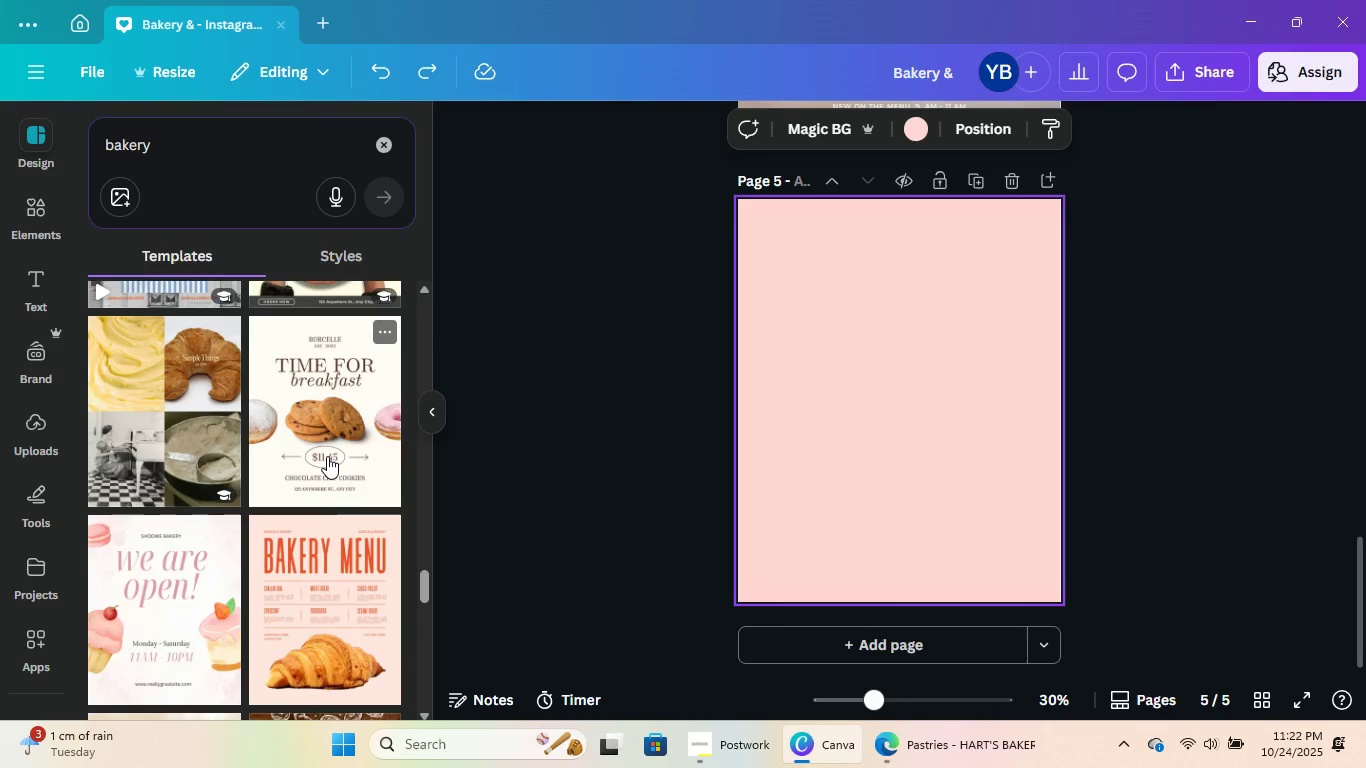 
scroll: coordinate [327, 456], scroll_direction: down, amount: 6.0
 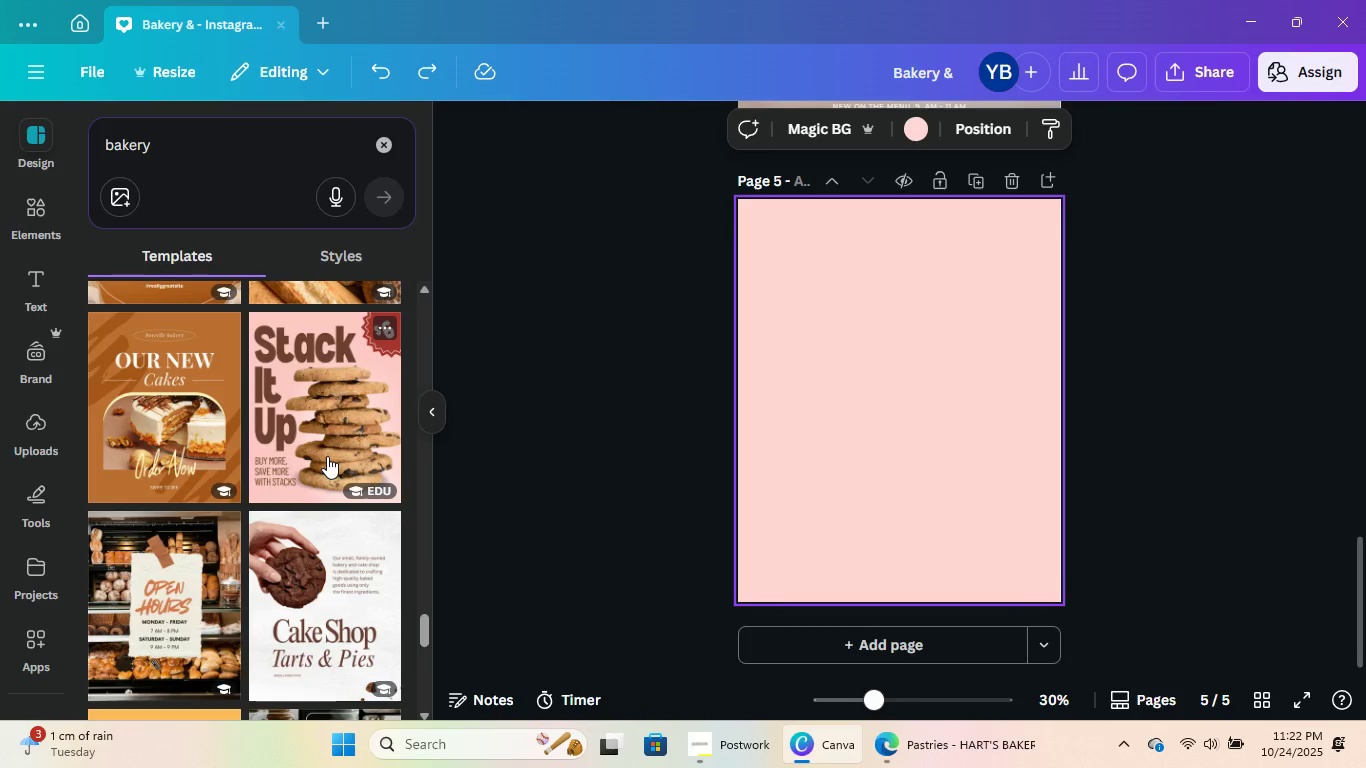 
mouse_move([214, 474])
 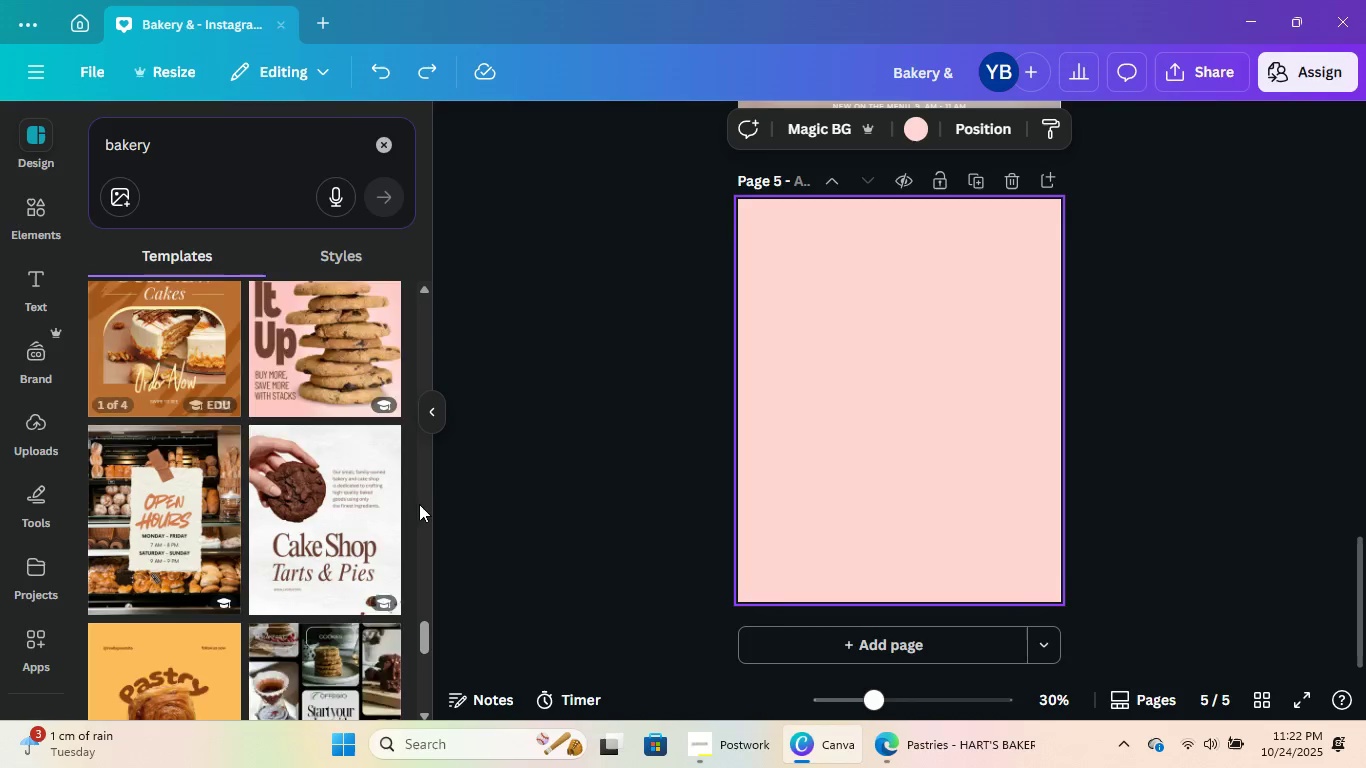 
scroll: coordinate [384, 502], scroll_direction: down, amount: 2.0
 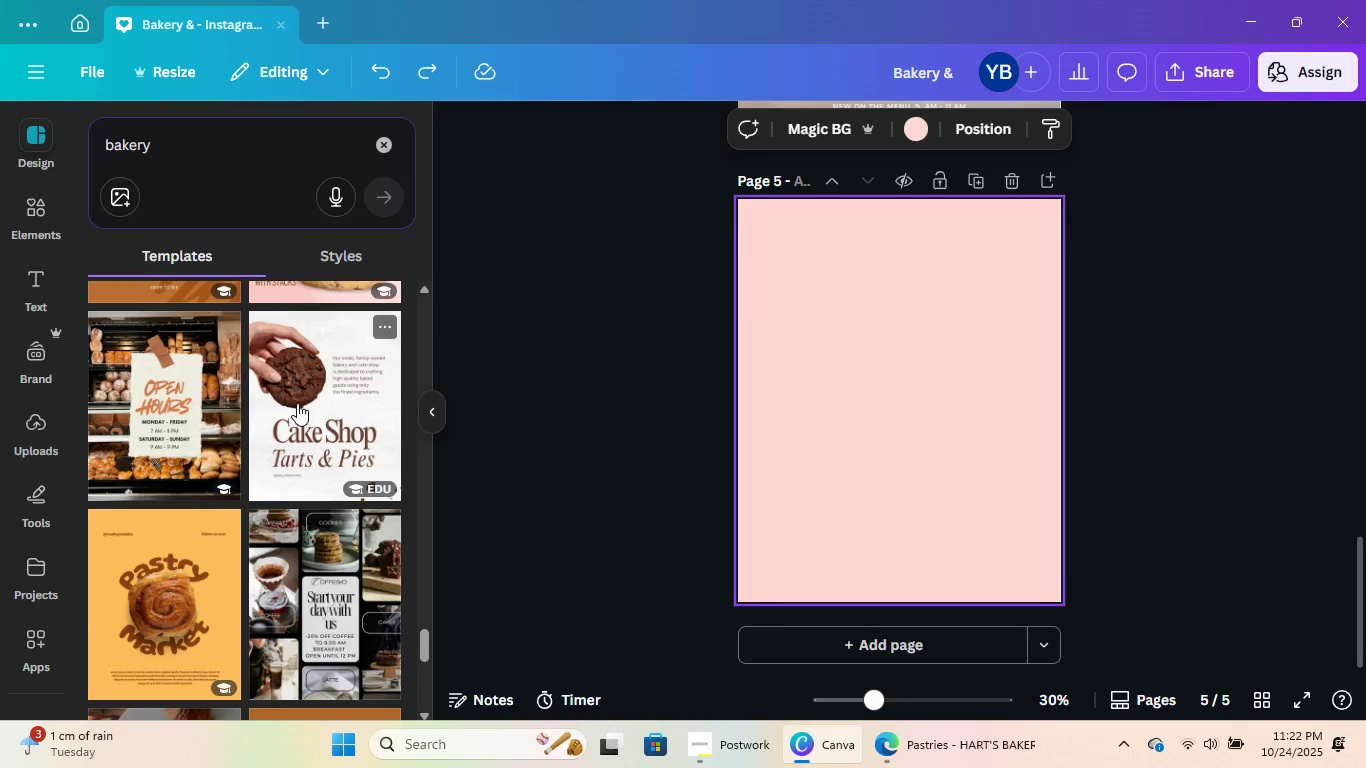 
left_click([297, 403])
 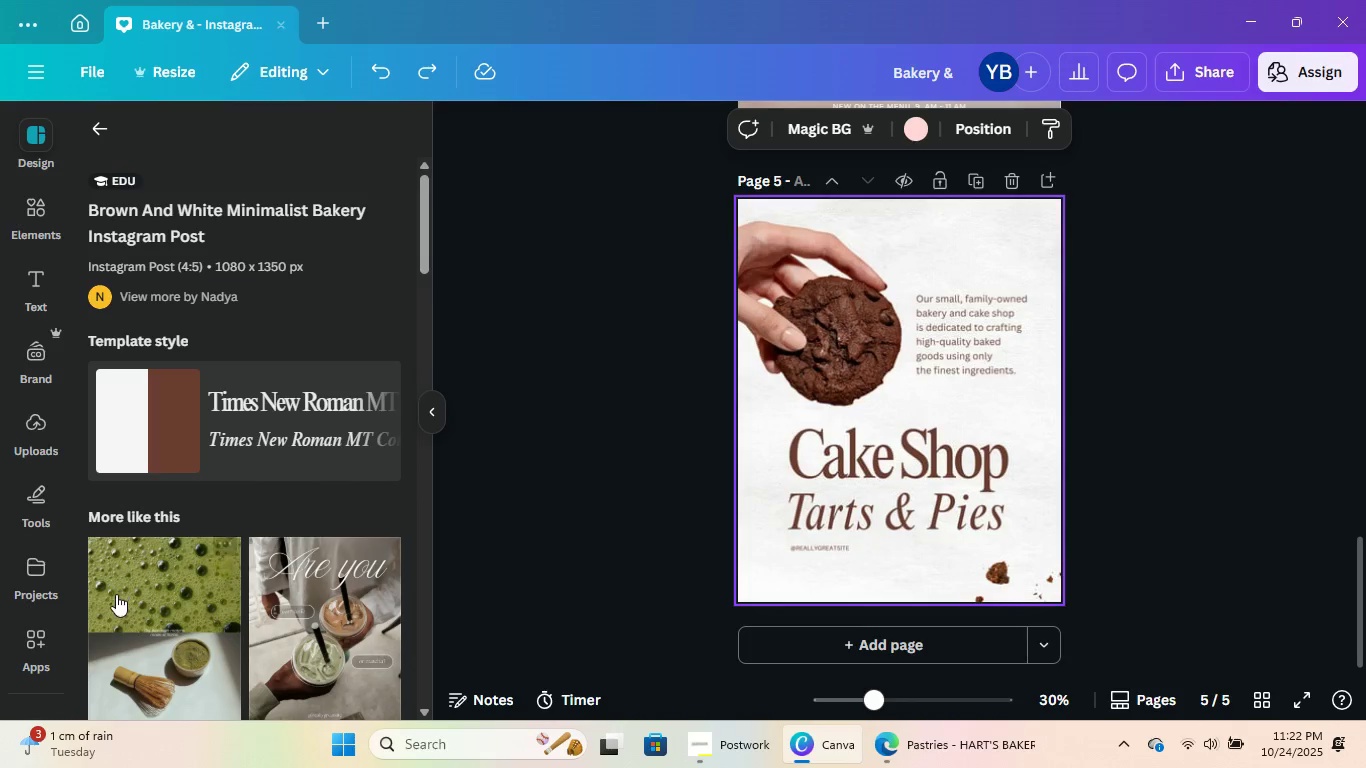 
scroll: coordinate [125, 589], scroll_direction: down, amount: 5.0
 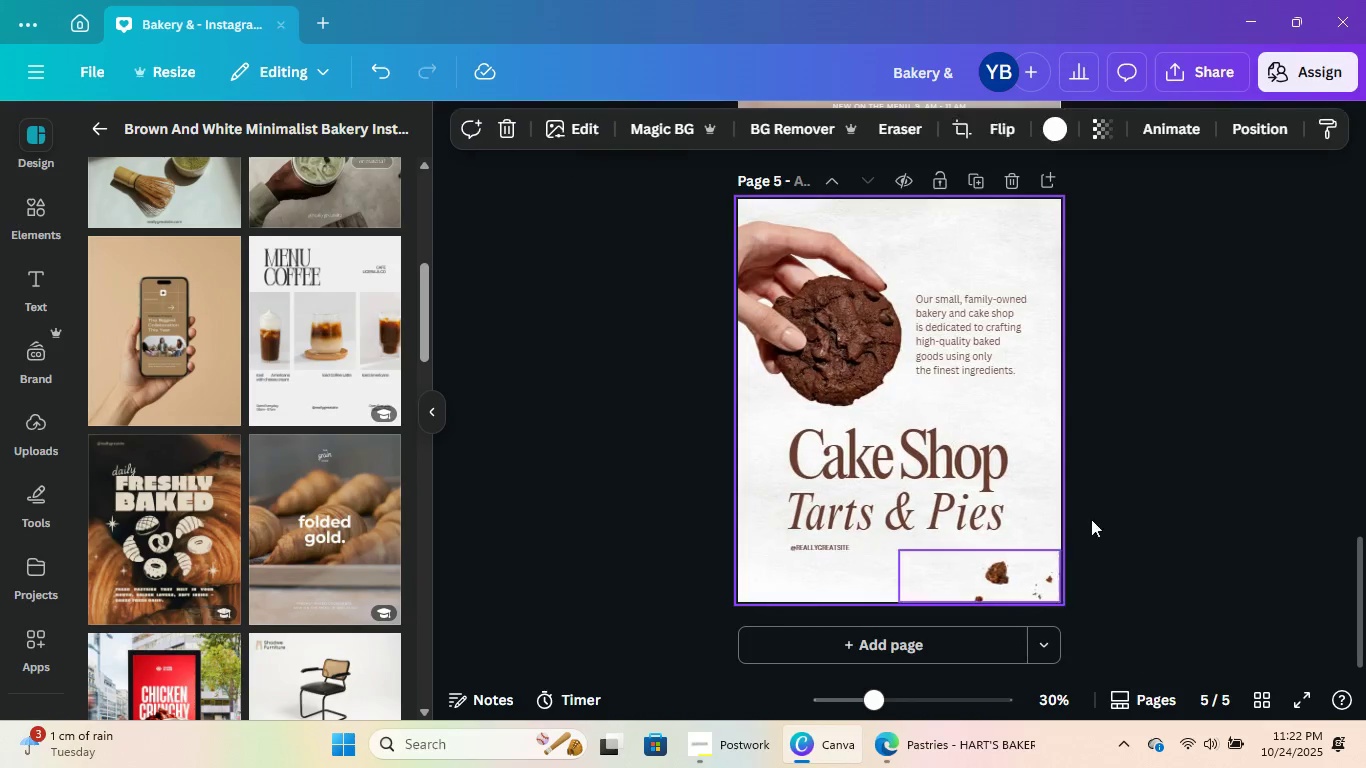 
left_click([1322, 449])
 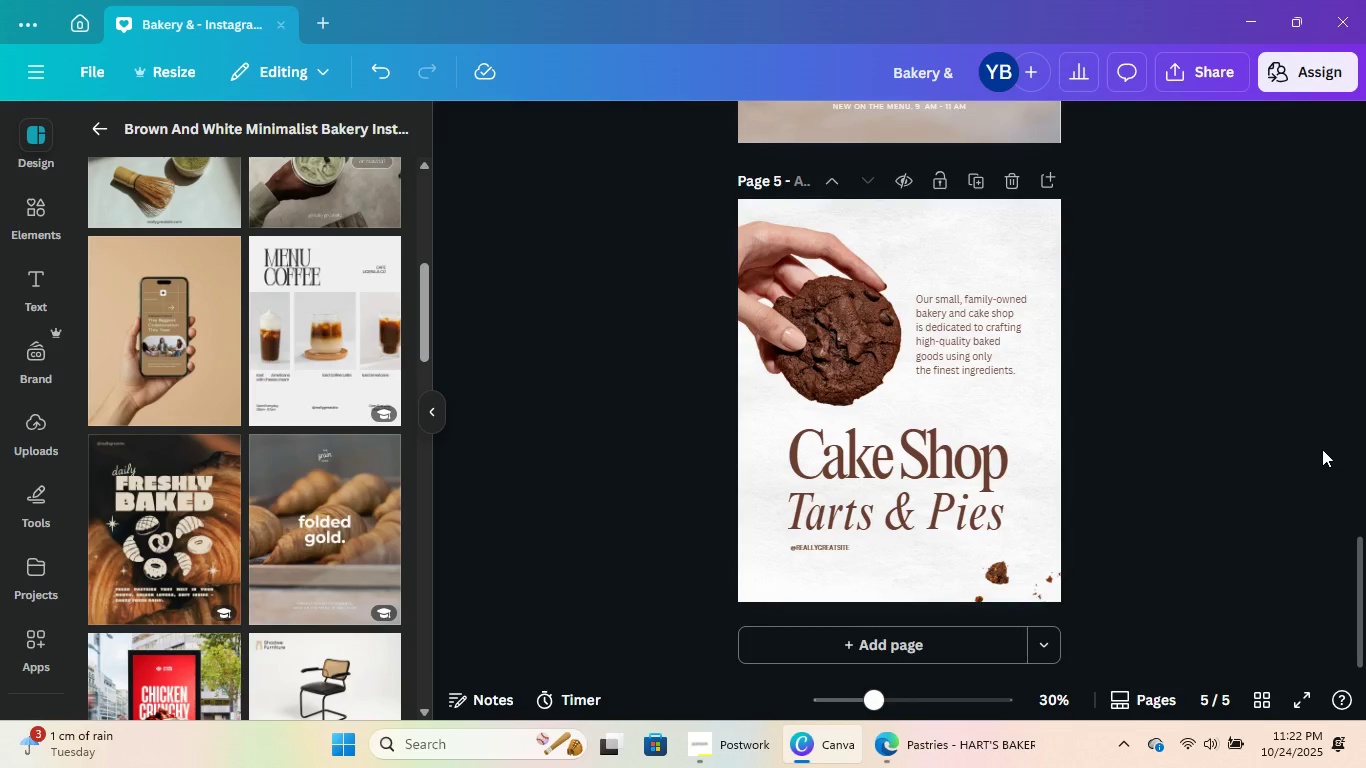 
scroll: coordinate [1322, 450], scroll_direction: up, amount: 6.0
 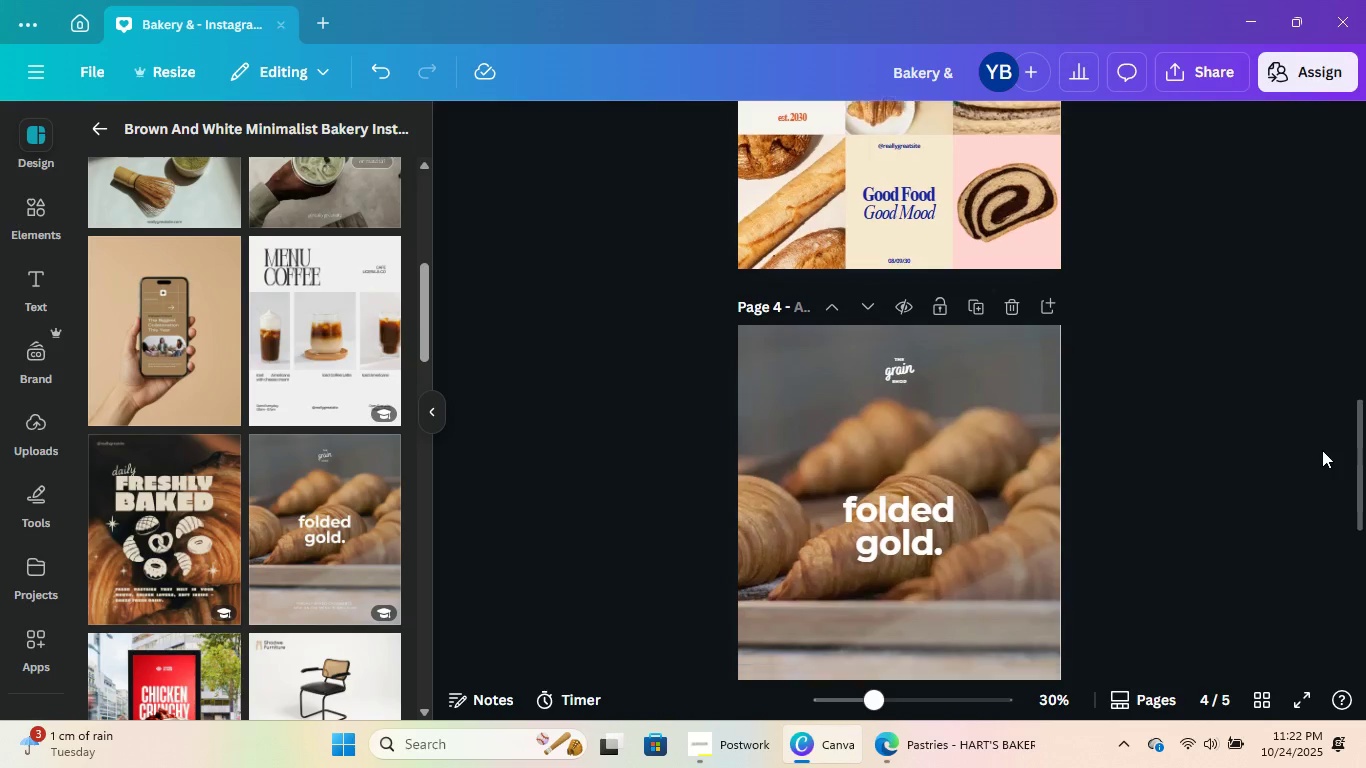 
scroll: coordinate [1322, 448], scroll_direction: down, amount: 9.0
 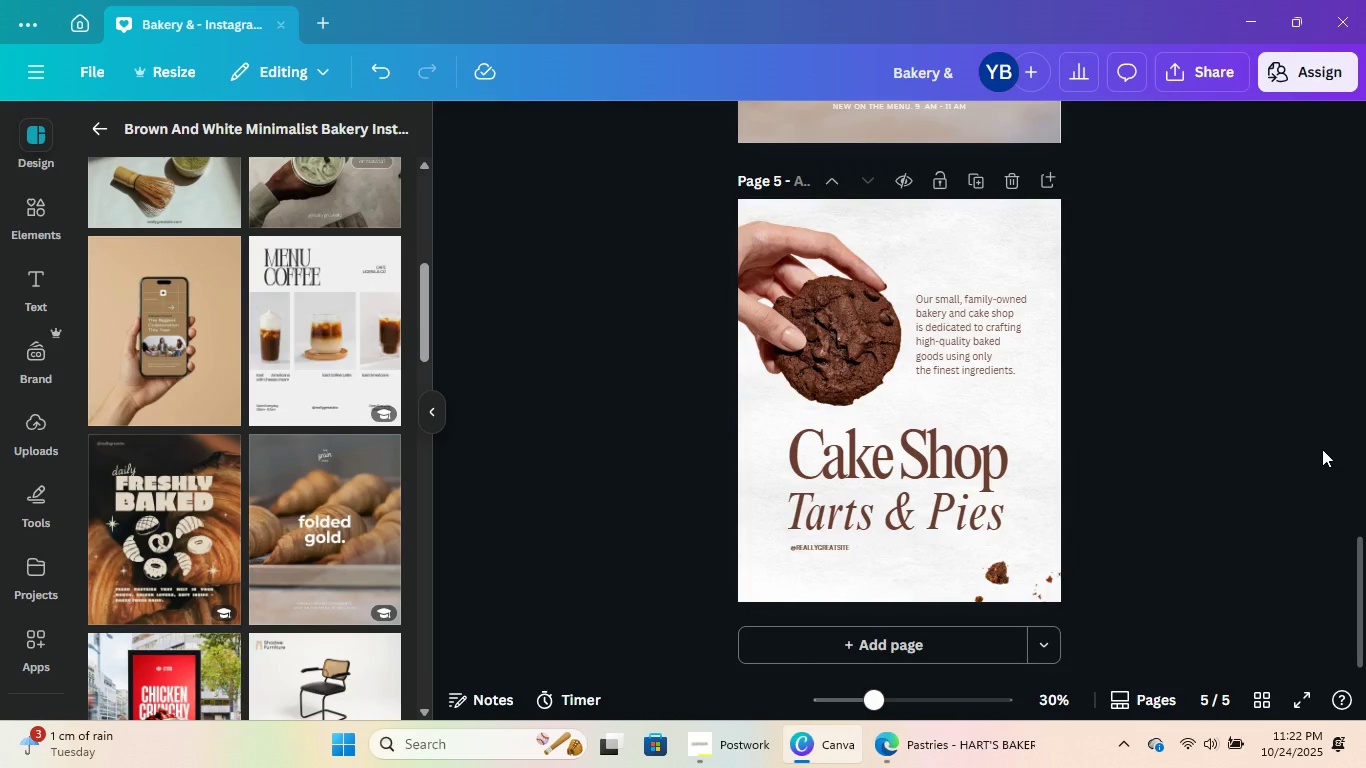 
scroll: coordinate [1322, 449], scroll_direction: up, amount: 9.0
 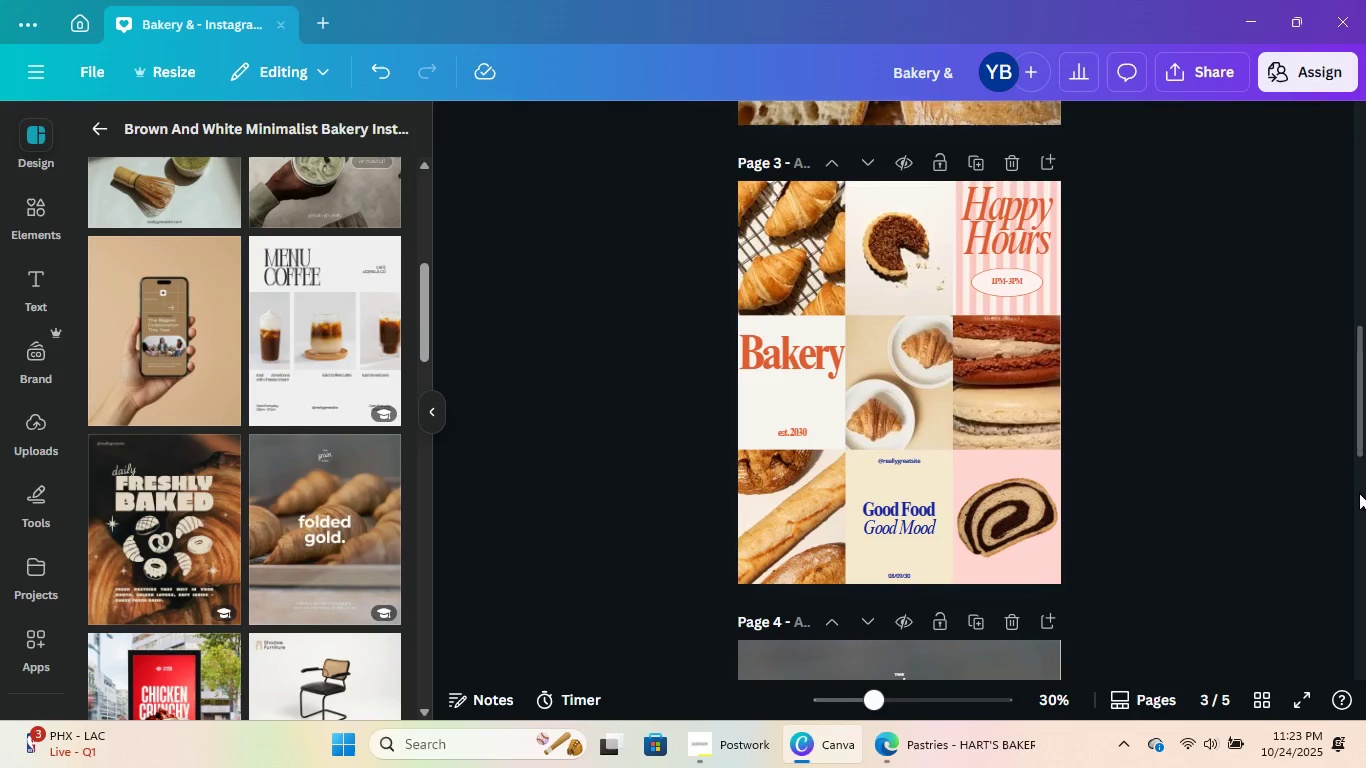 
wait(13.74)
 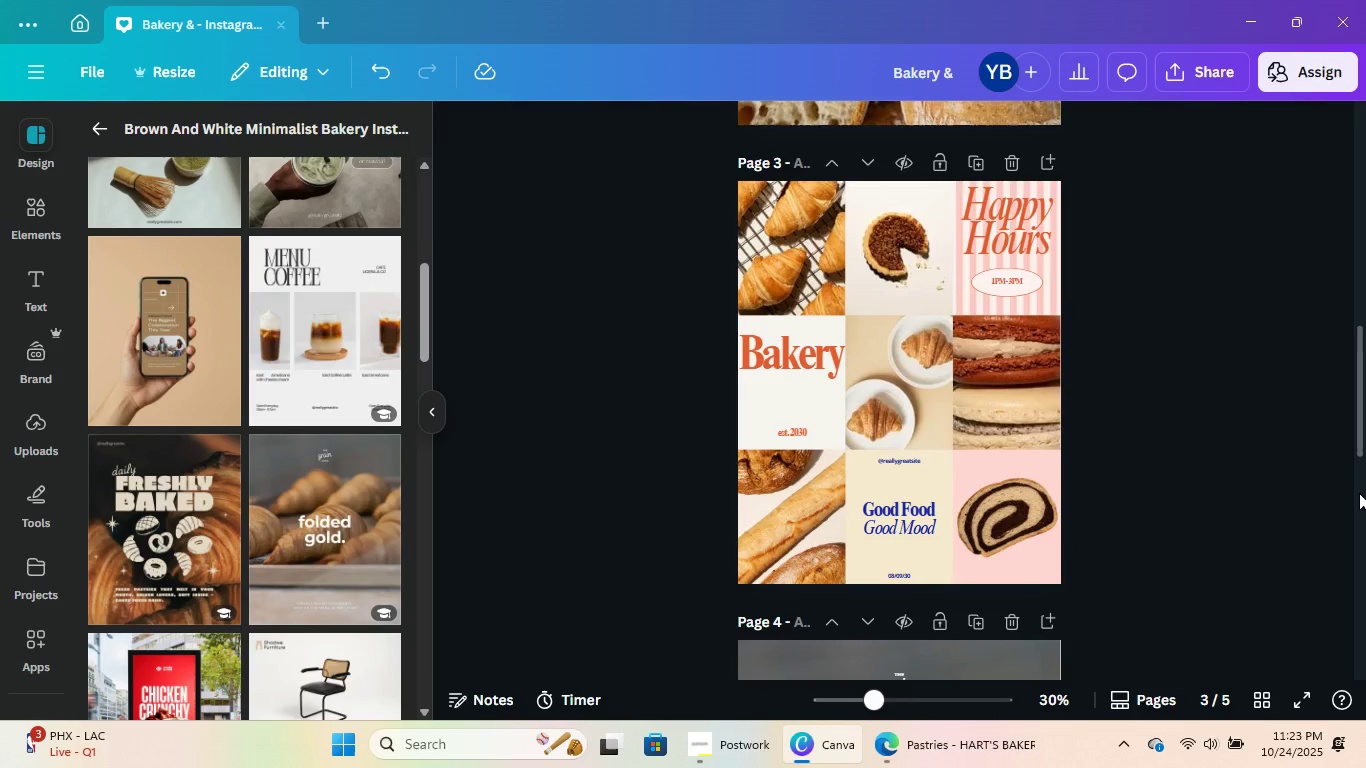 
scroll: coordinate [1129, 519], scroll_direction: down, amount: 8.0
 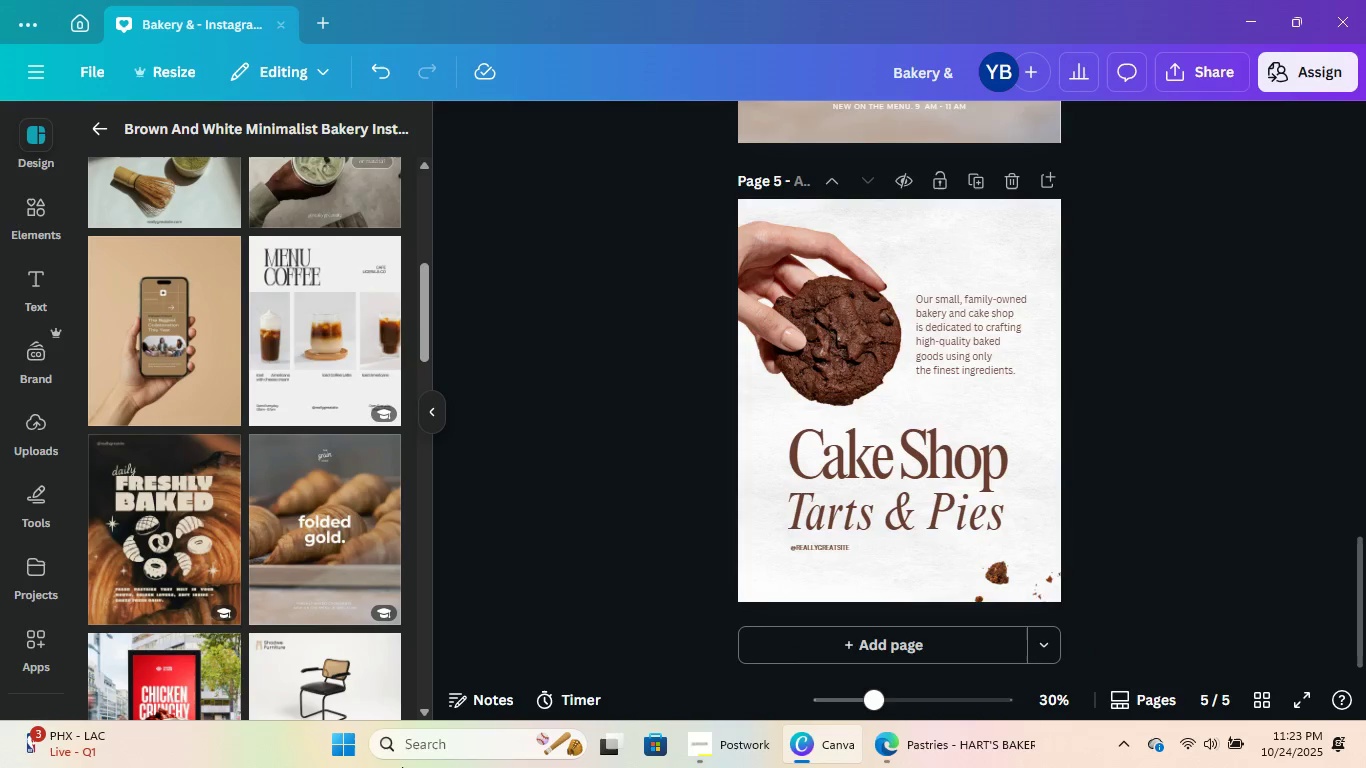 
left_click([354, 752])
 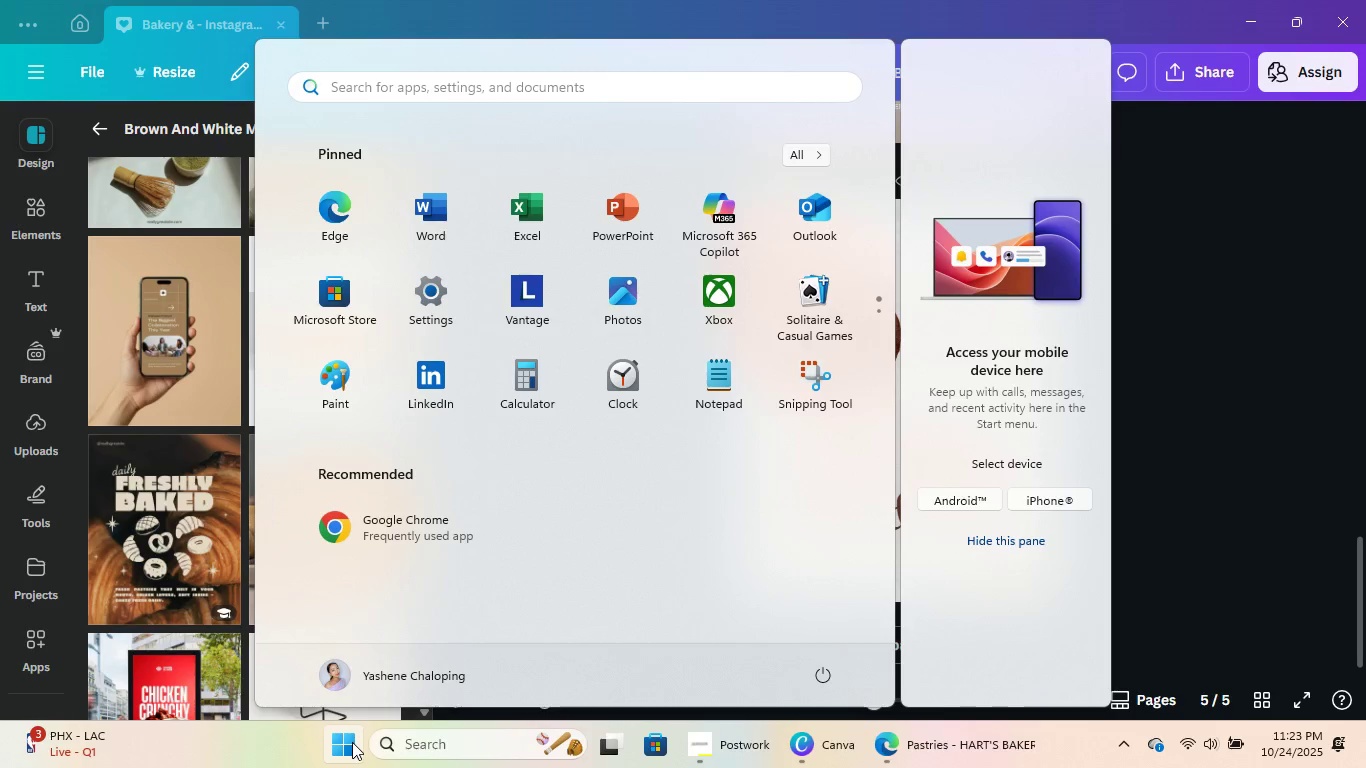 
type(chr)
 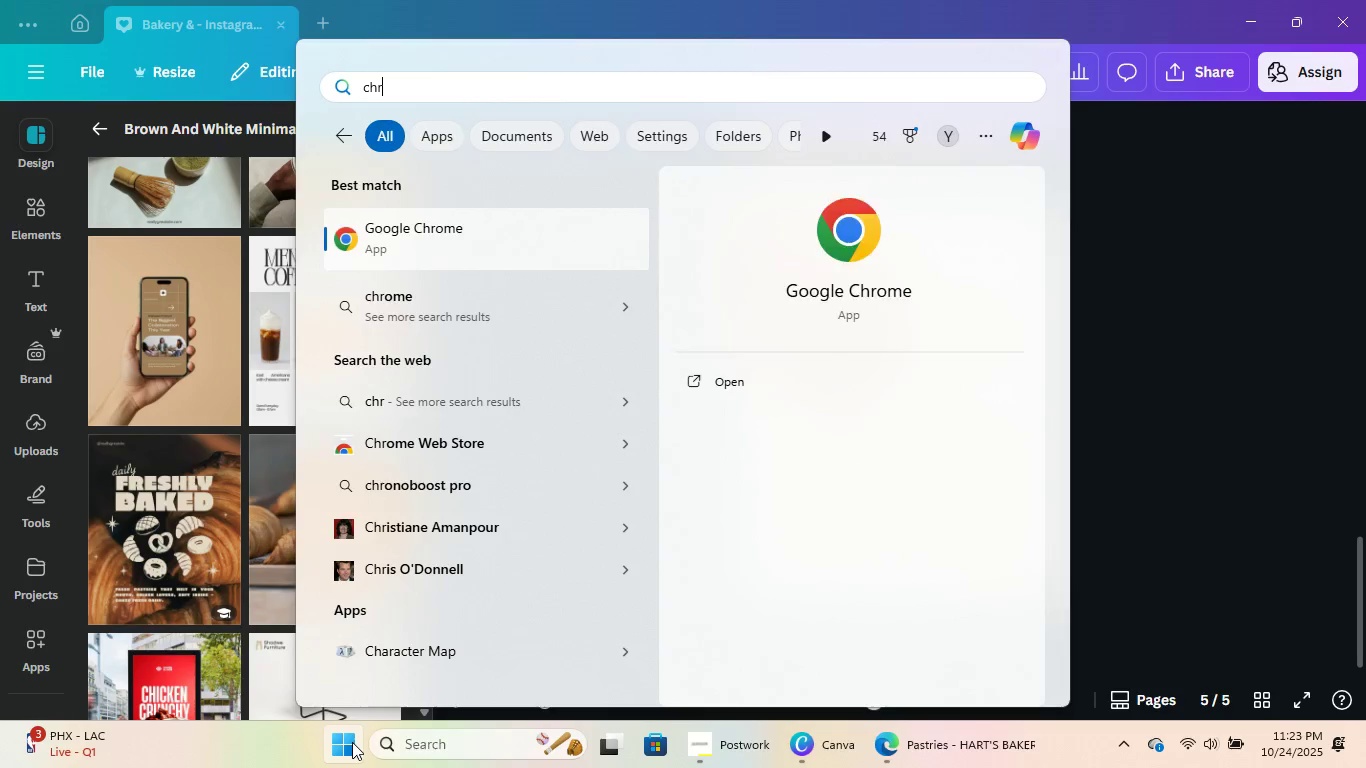 
key(Enter)
 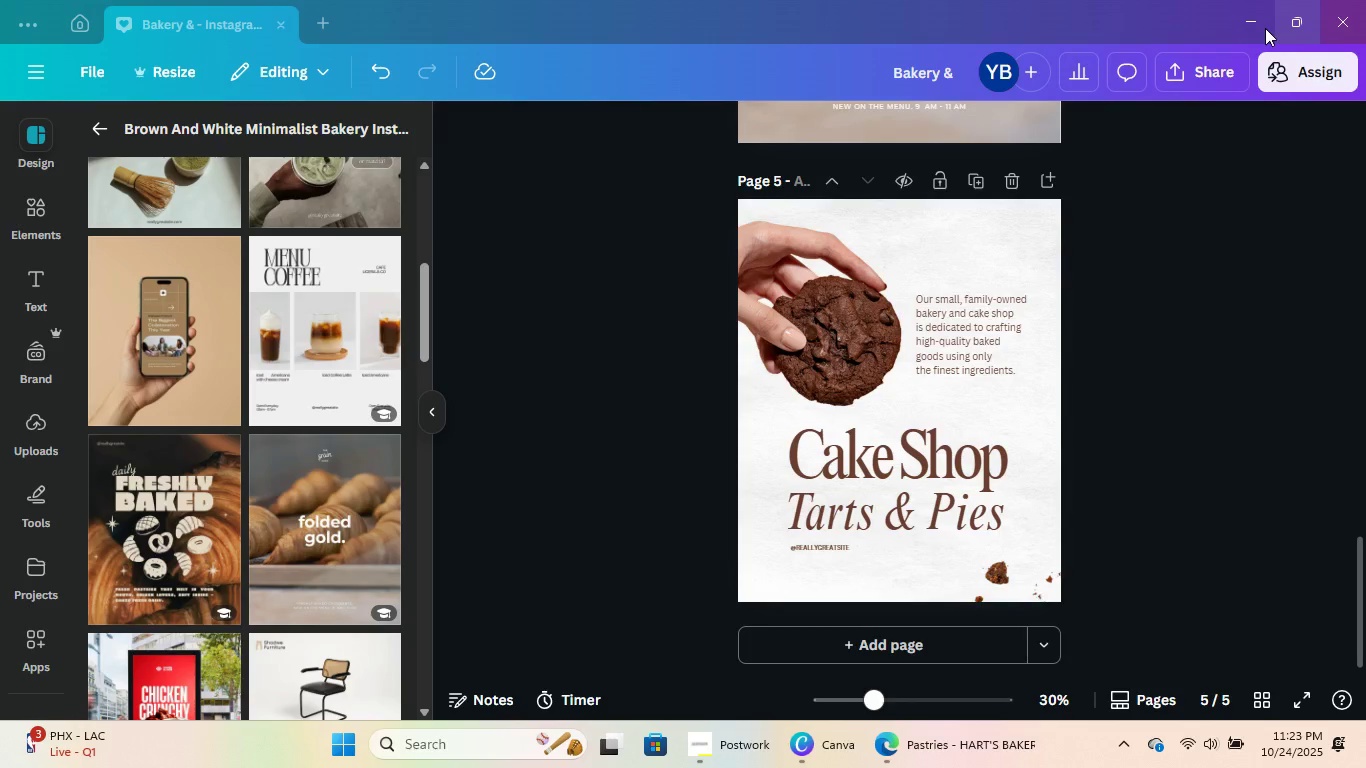 
left_click([1251, 20])
 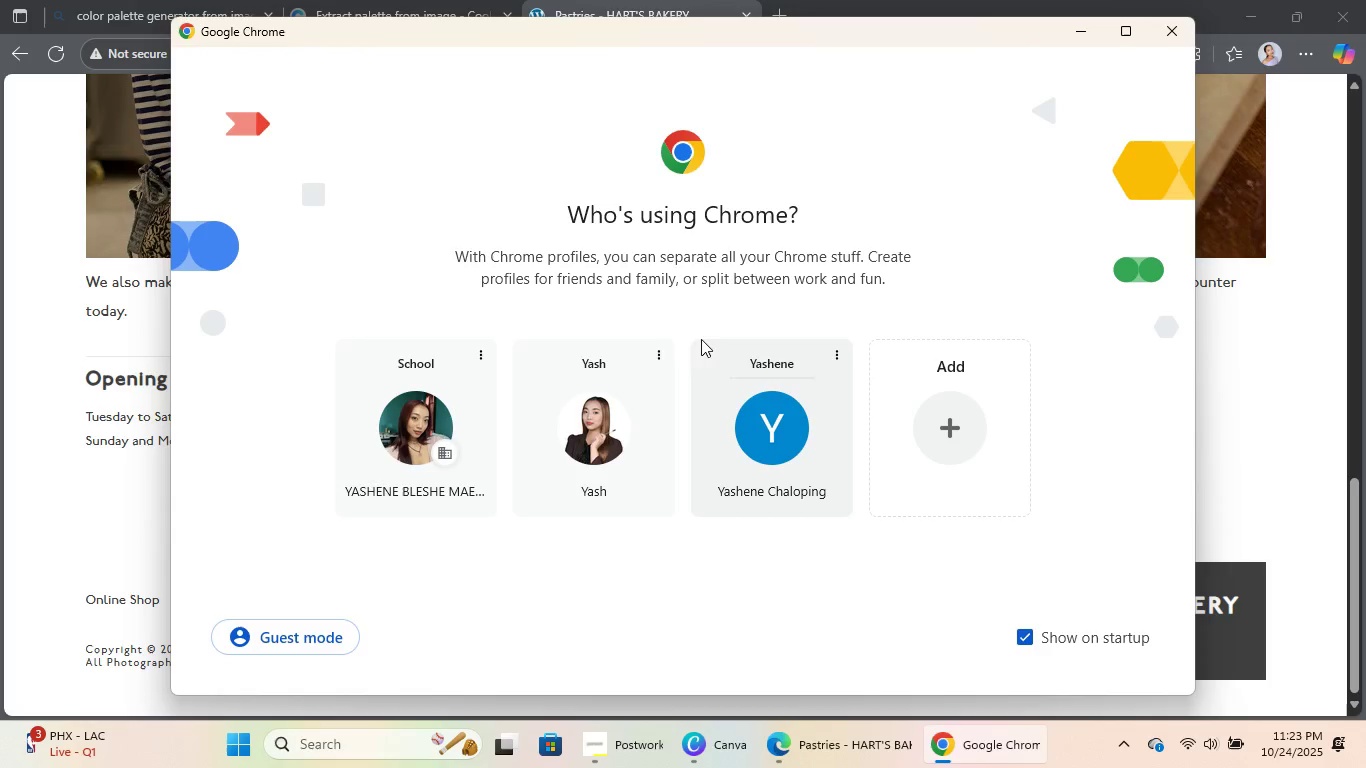 
left_click([371, 487])
 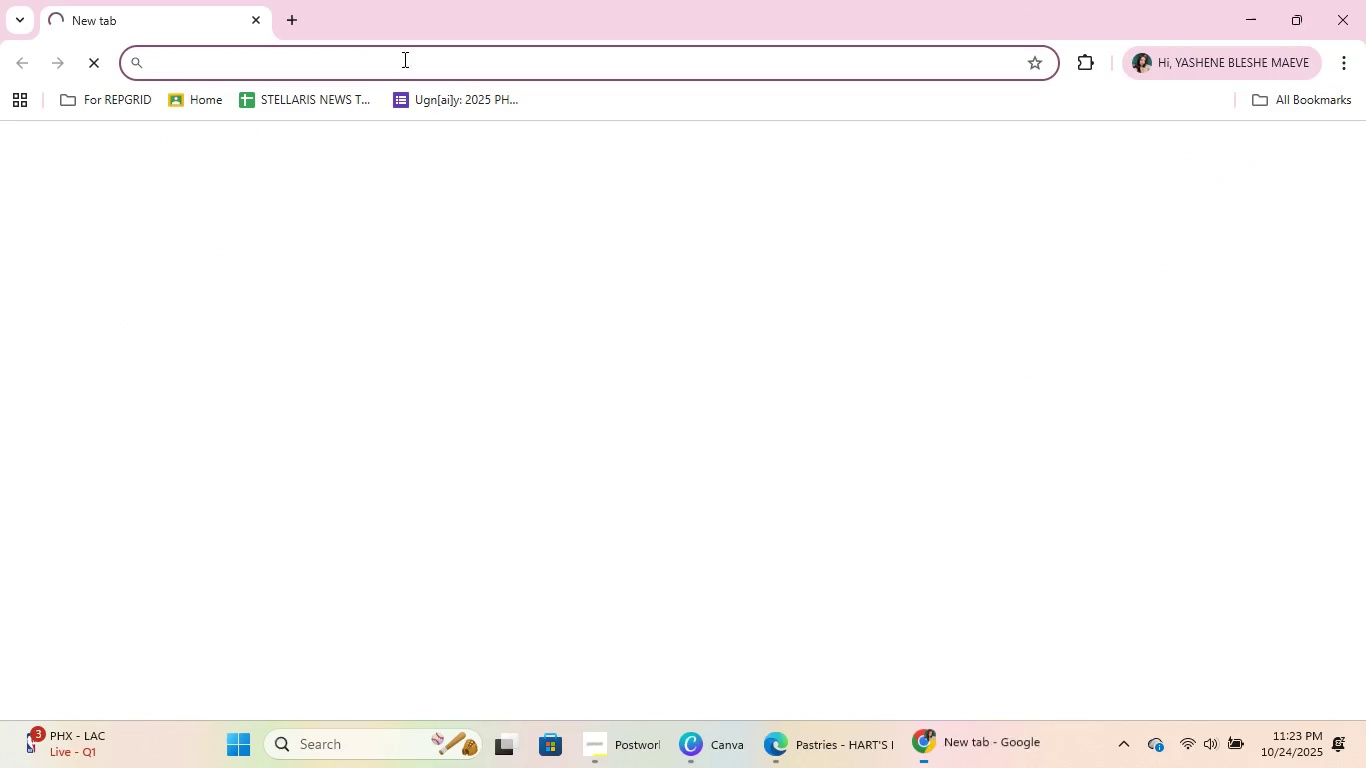 
type(fig)
 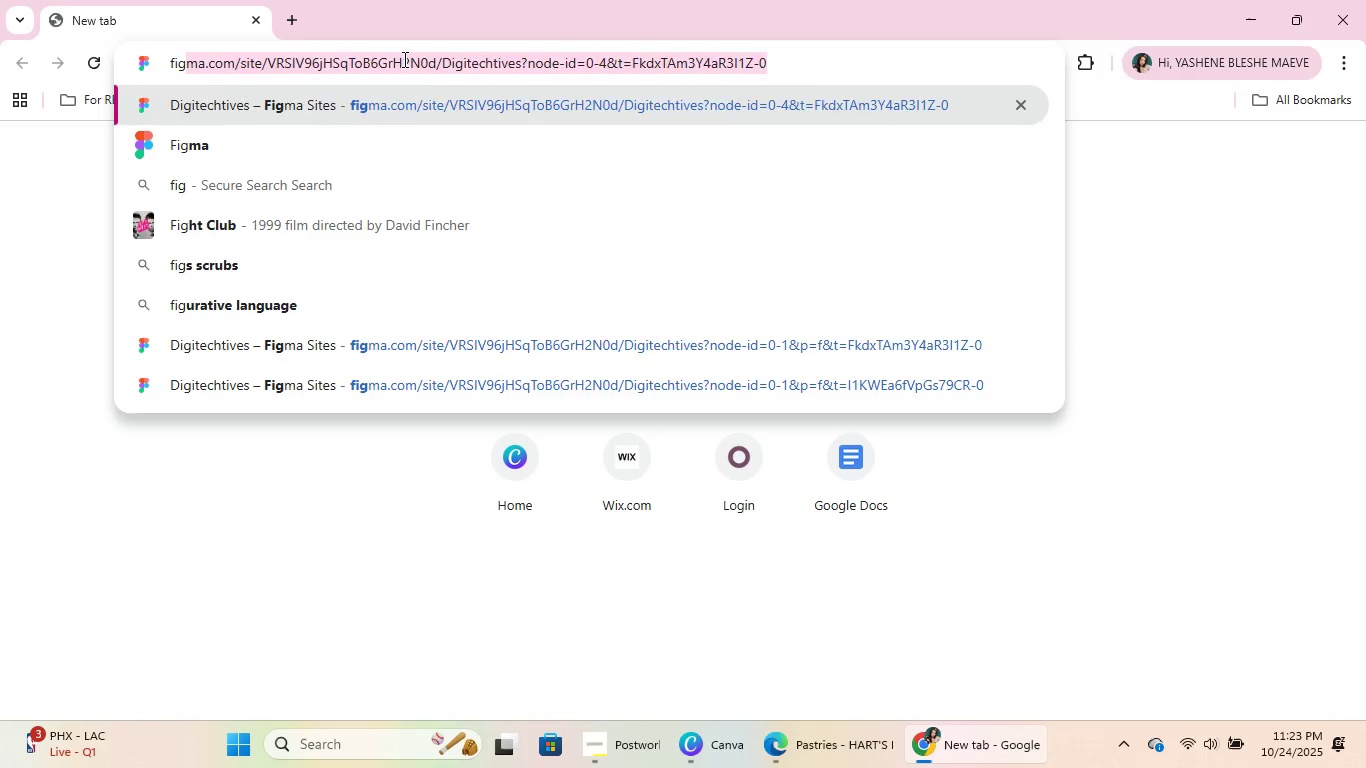 
key(Enter)
 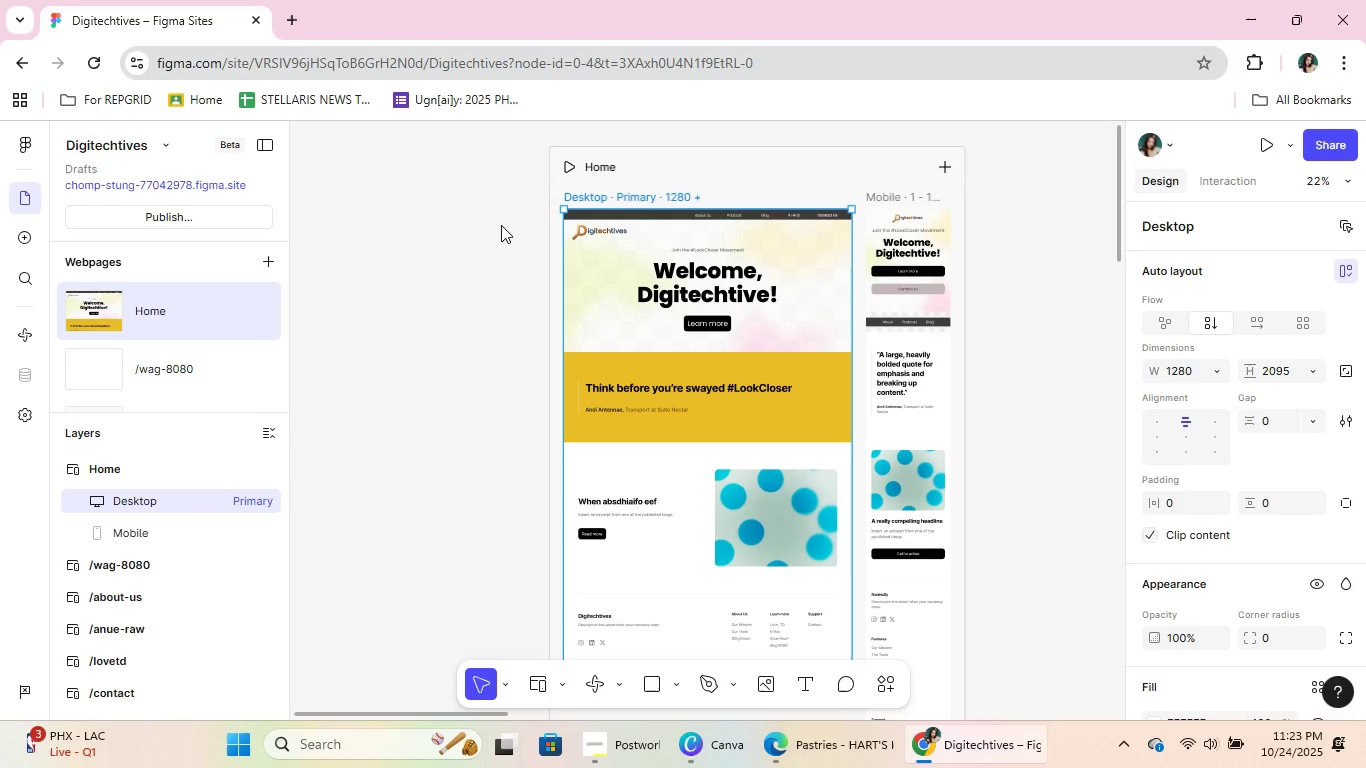 
wait(33.74)
 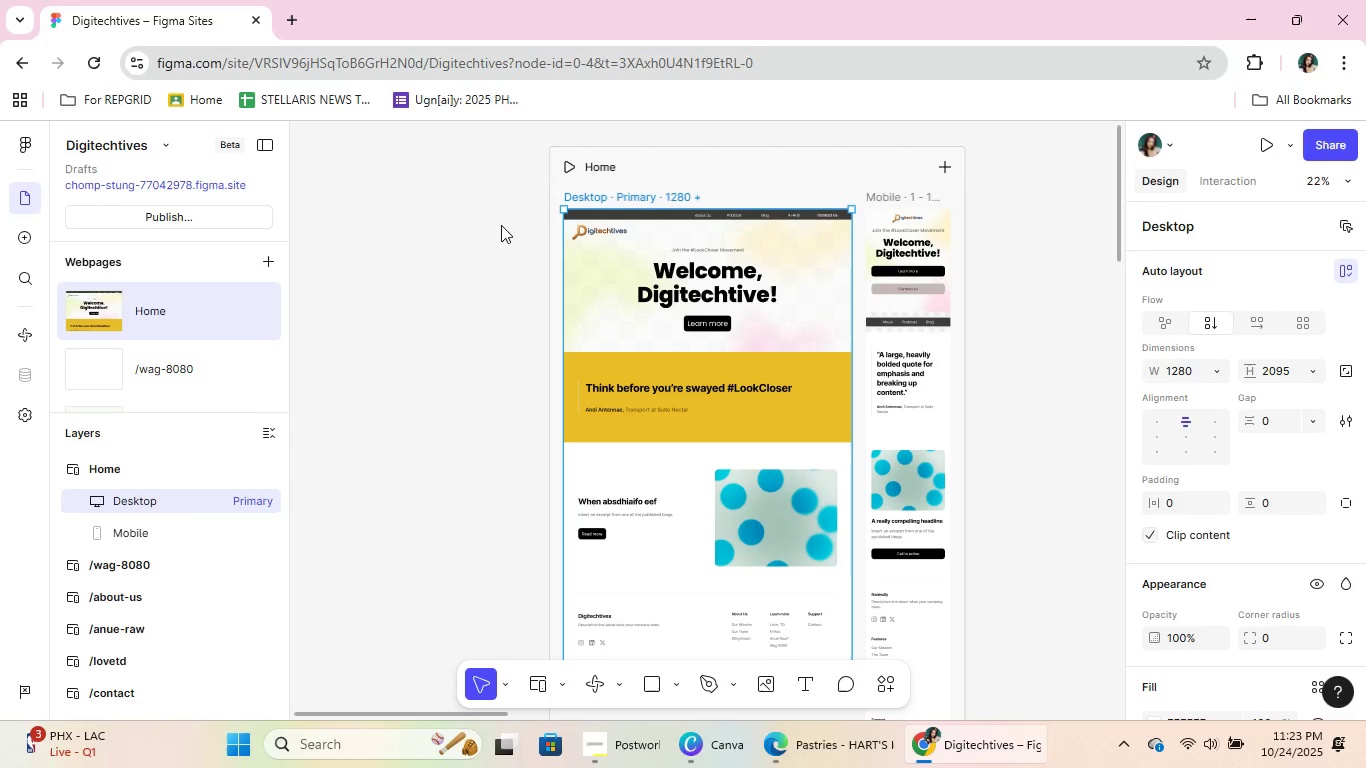 
left_click([978, 340])
 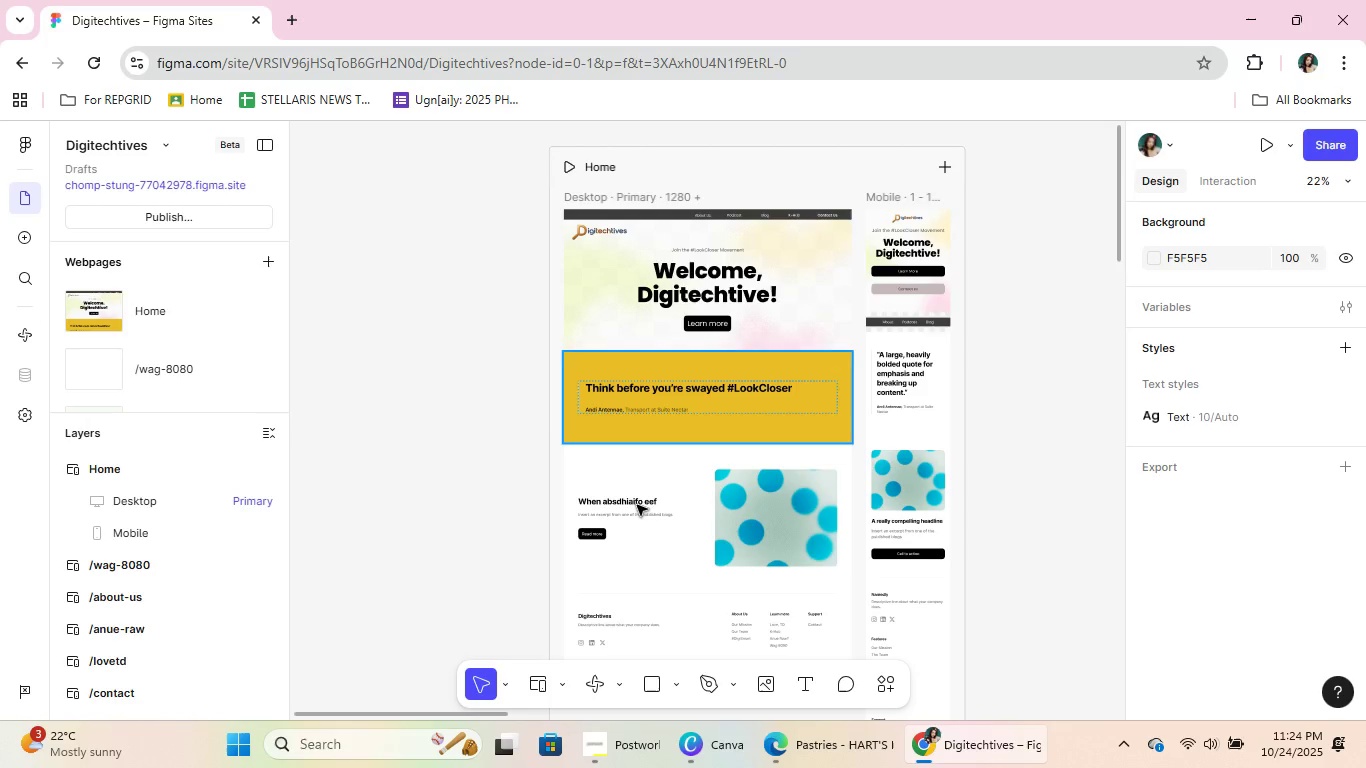 
scroll: coordinate [771, 577], scroll_direction: down, amount: 6.0
 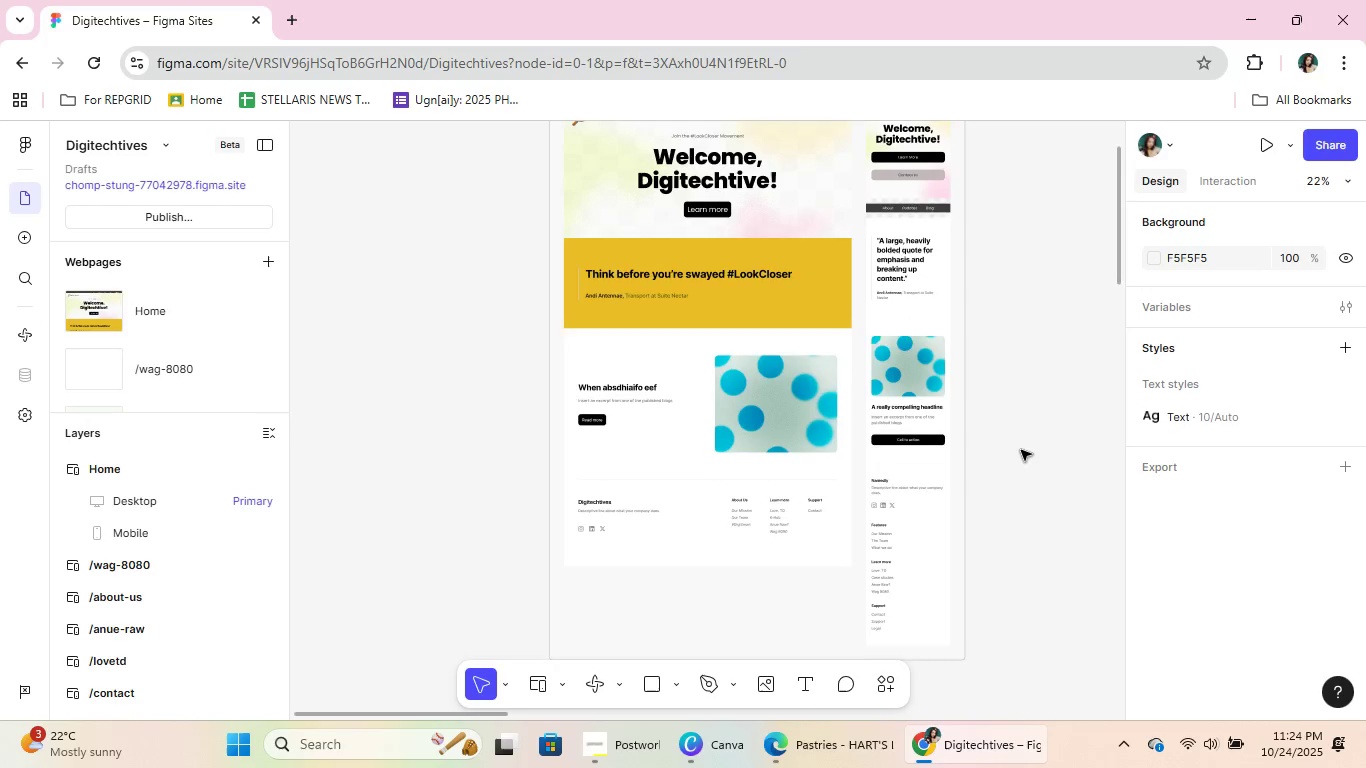 
scroll: coordinate [1022, 450], scroll_direction: up, amount: 4.0
 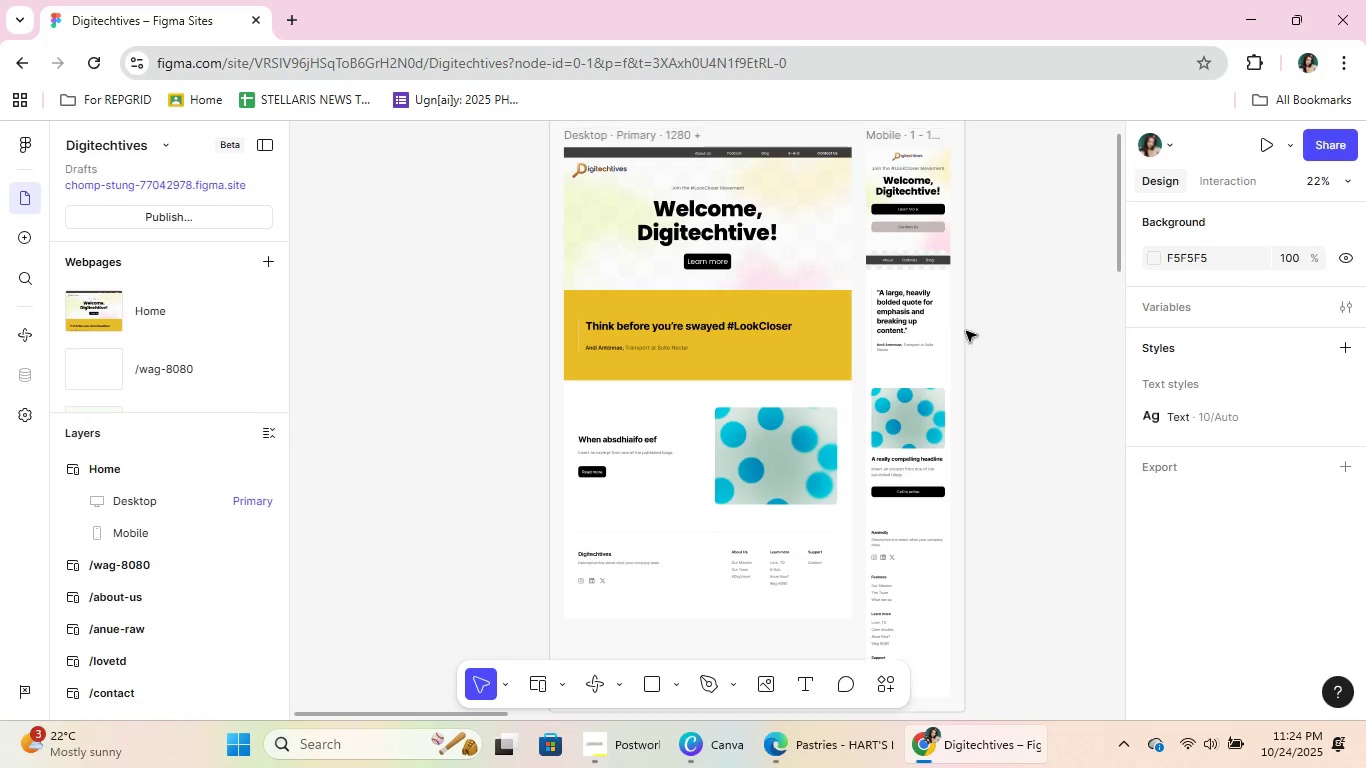 
scroll: coordinate [972, 368], scroll_direction: none, amount: 0.0
 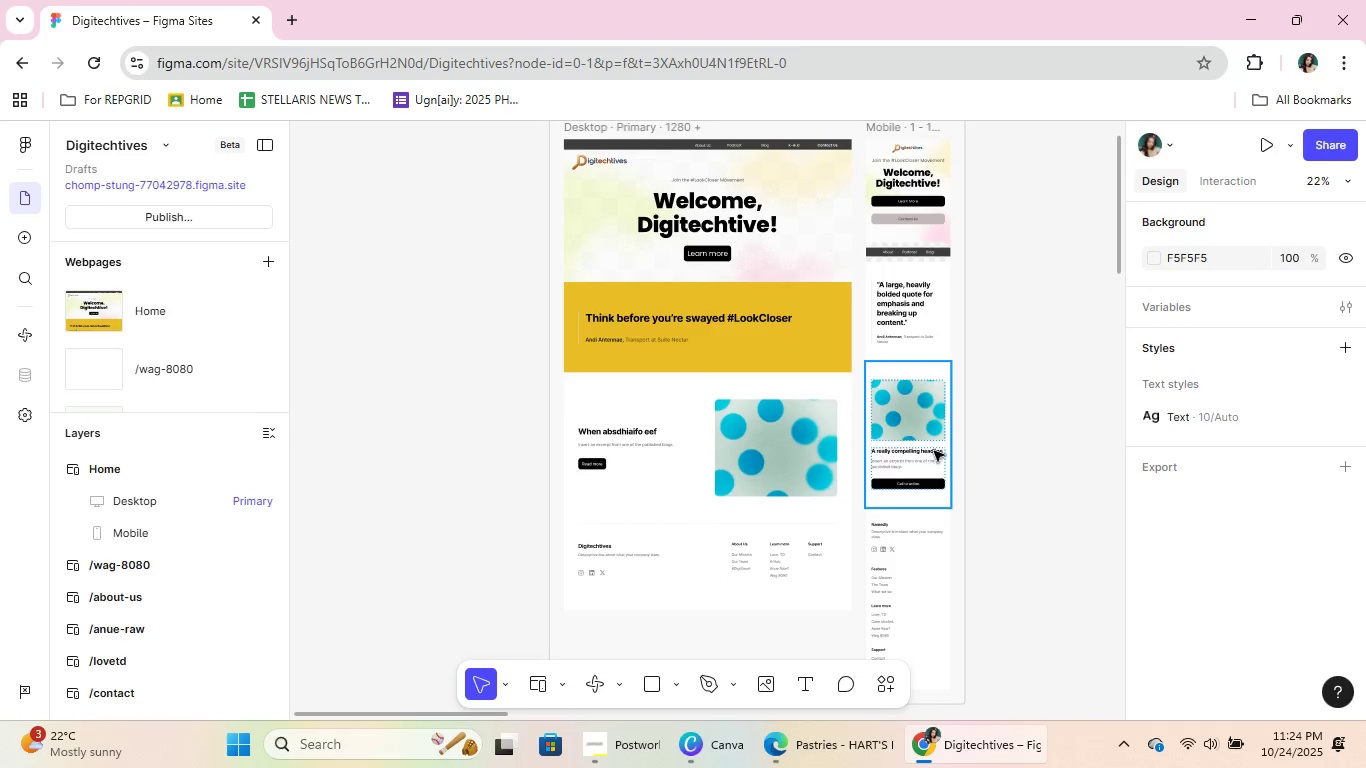 
scroll: coordinate [935, 446], scroll_direction: down, amount: 6.0
 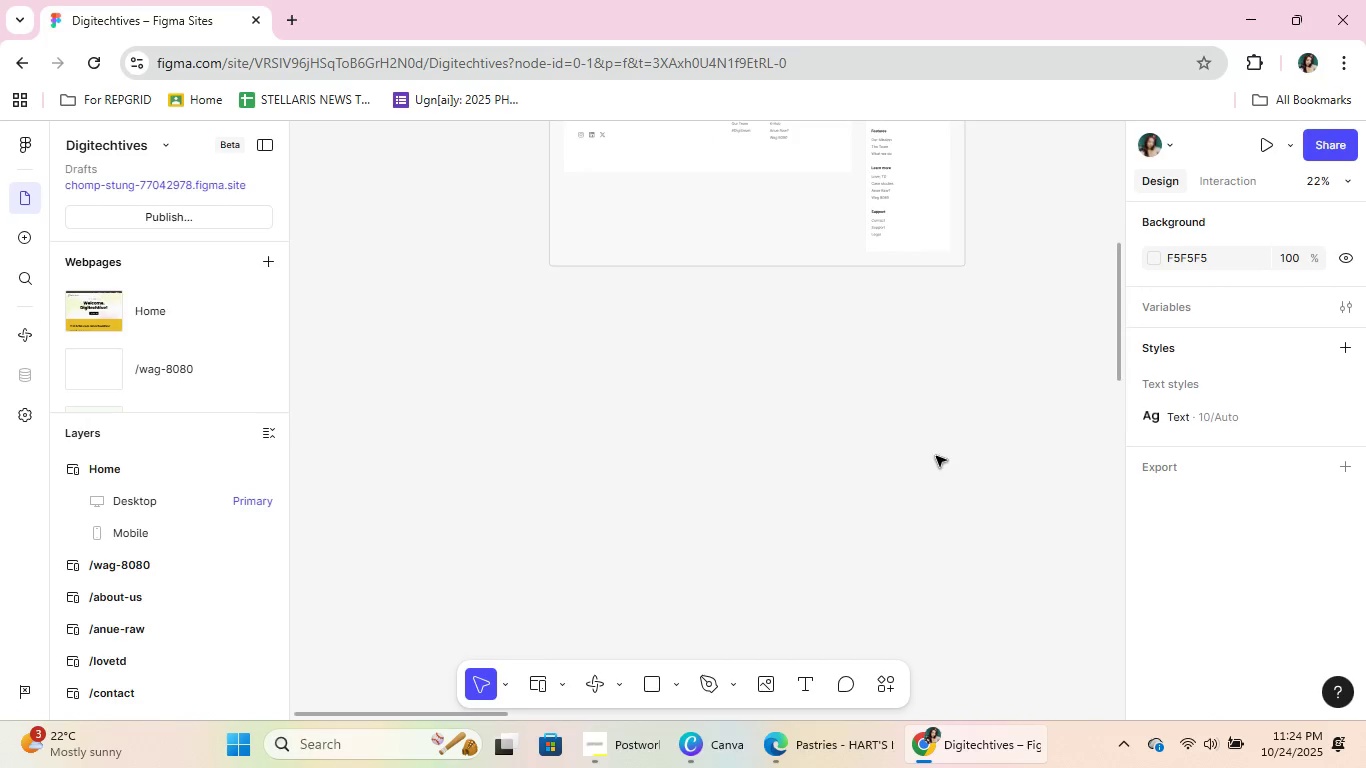 
scroll: coordinate [996, 538], scroll_direction: up, amount: 12.0
 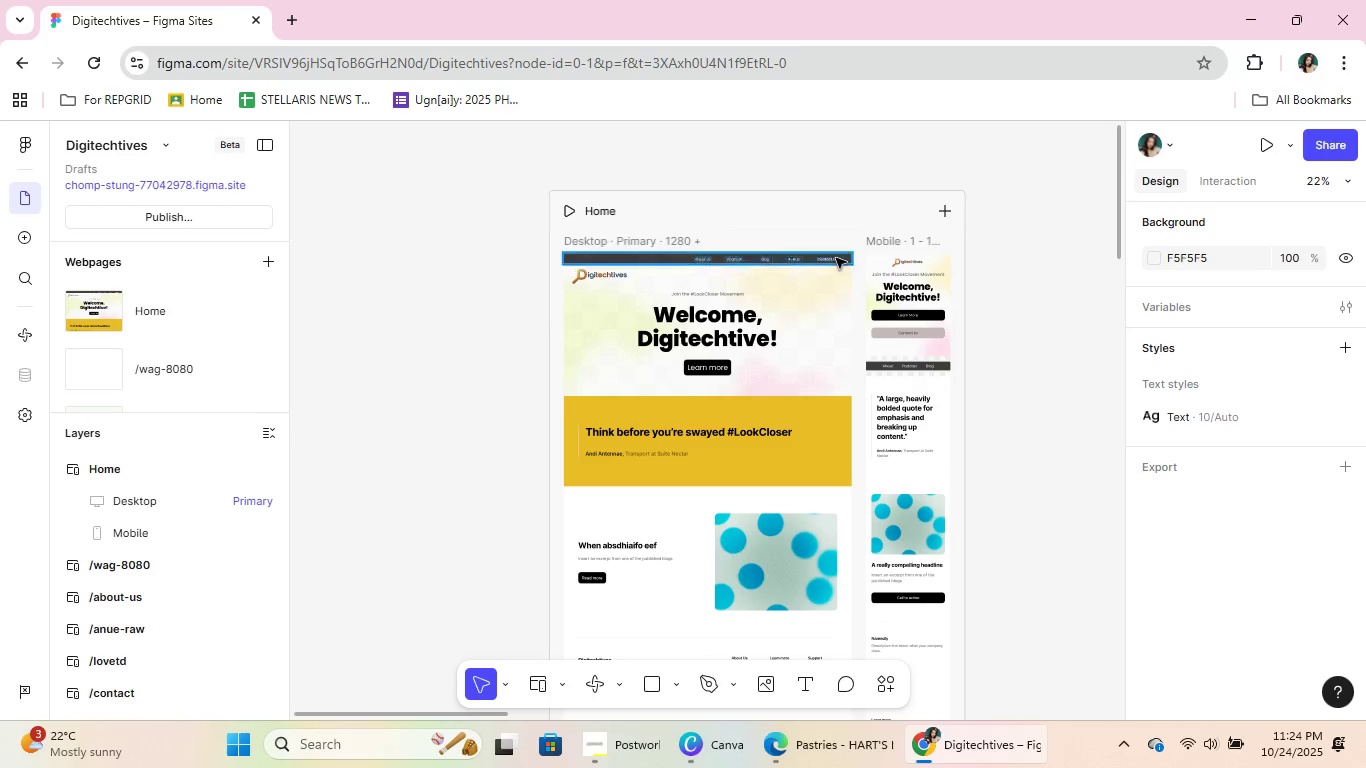 
left_click([1260, 144])
 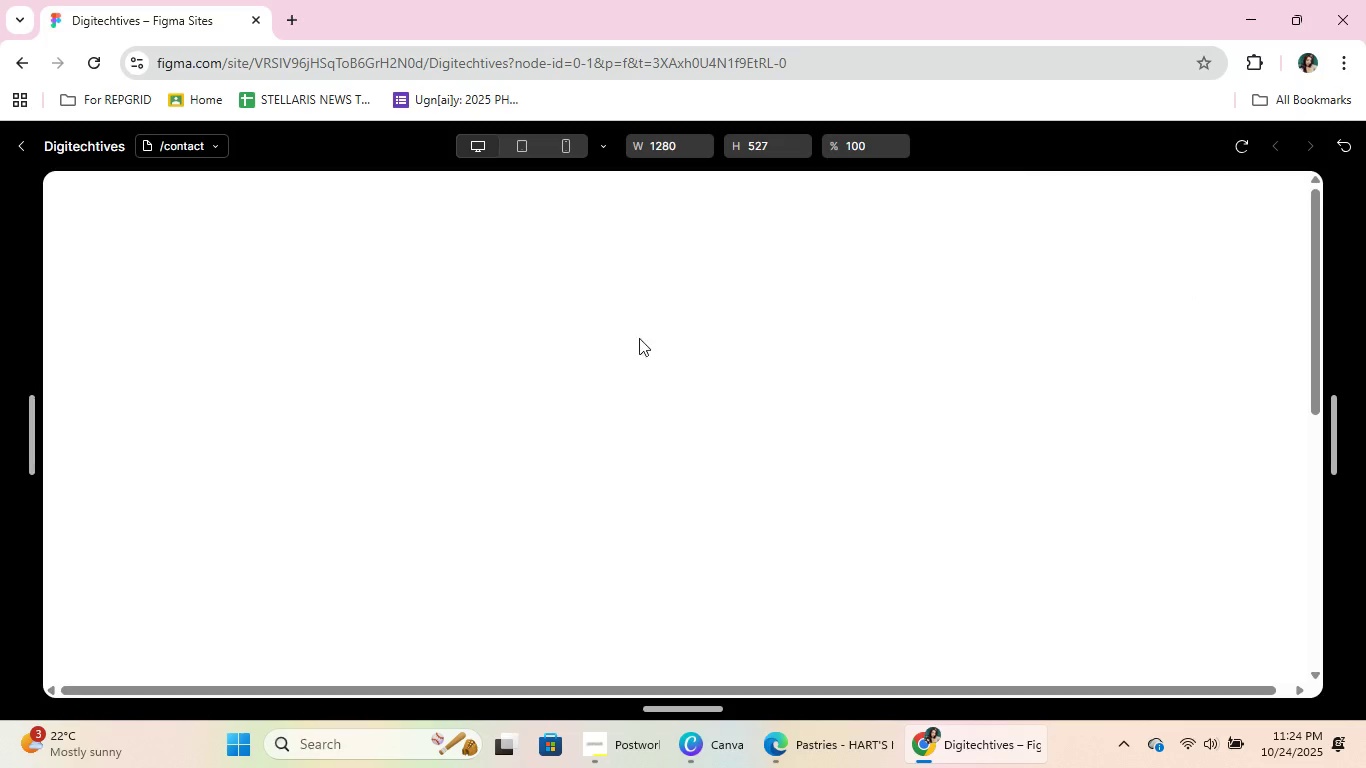 
scroll: coordinate [1014, 355], scroll_direction: up, amount: 5.0
 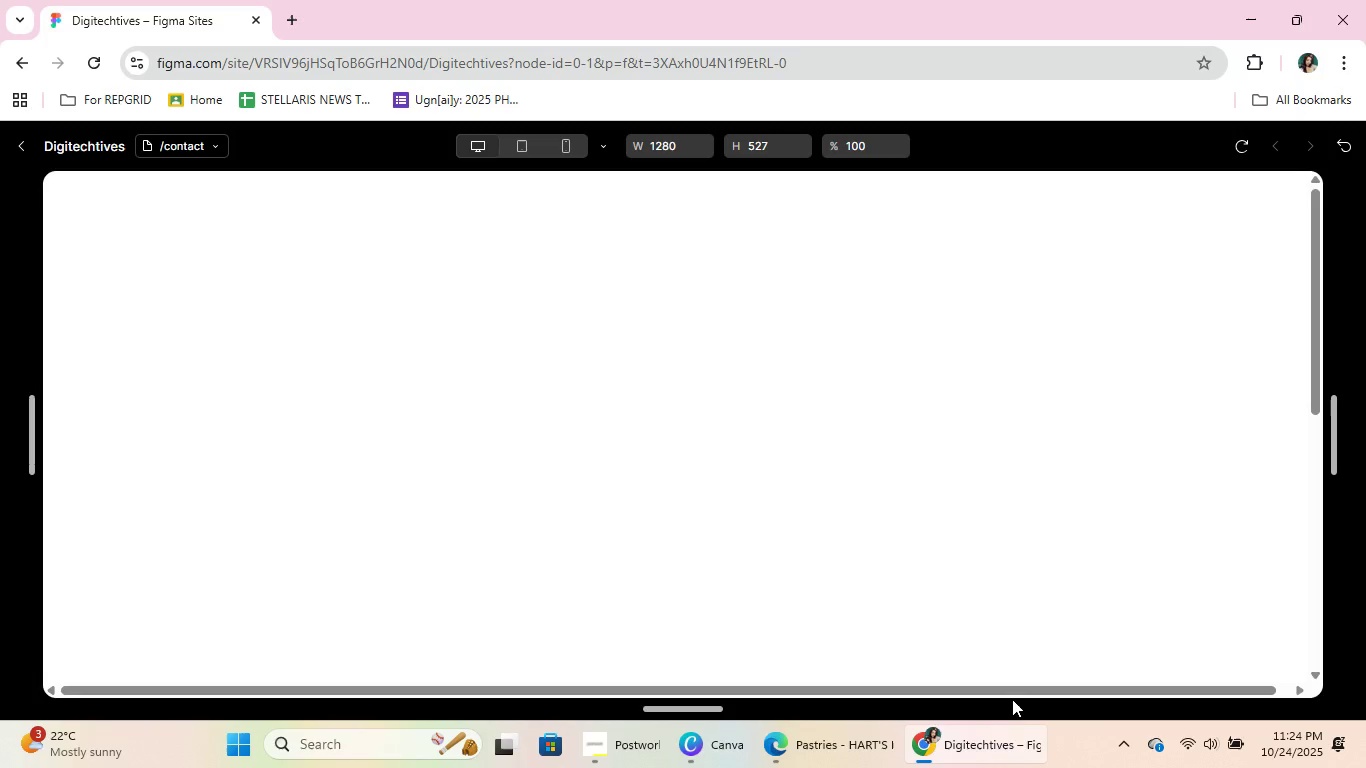 
wait(39.64)
 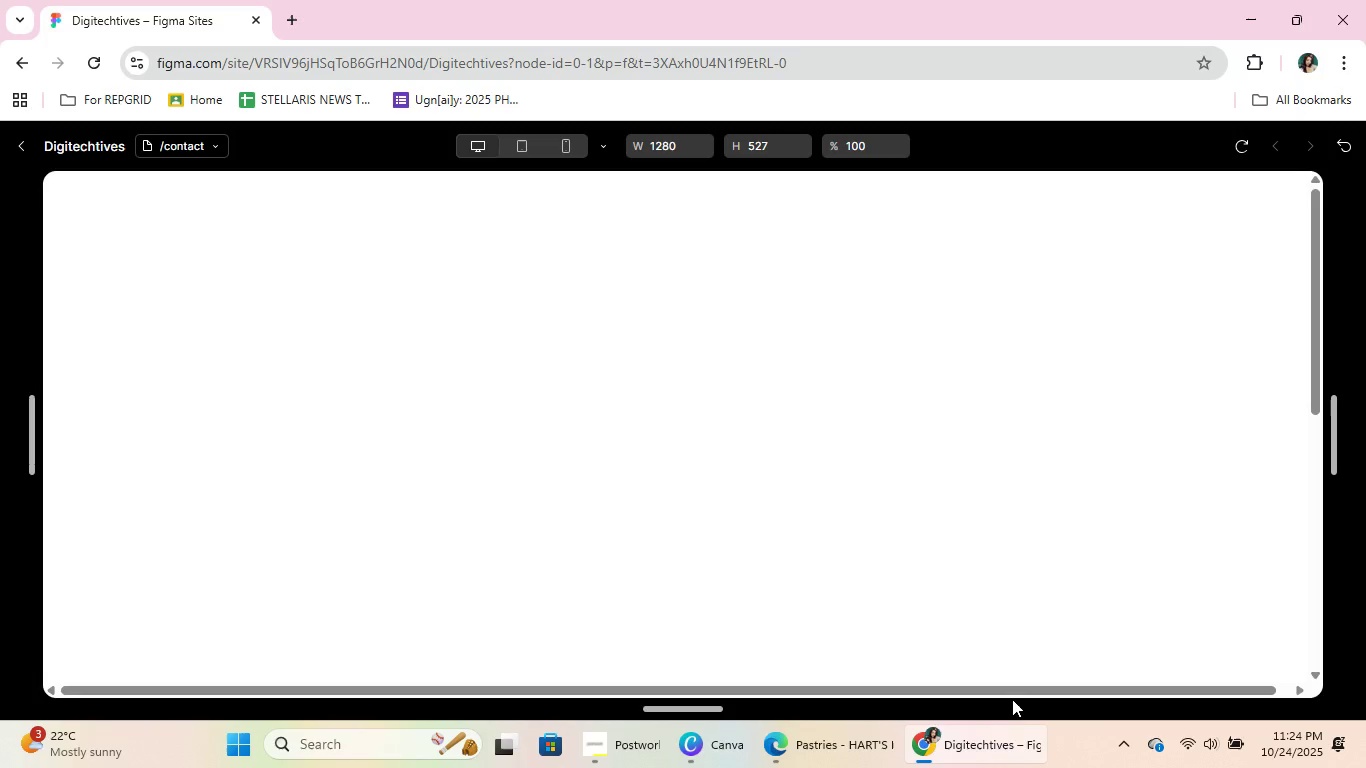 
left_click([875, 443])
 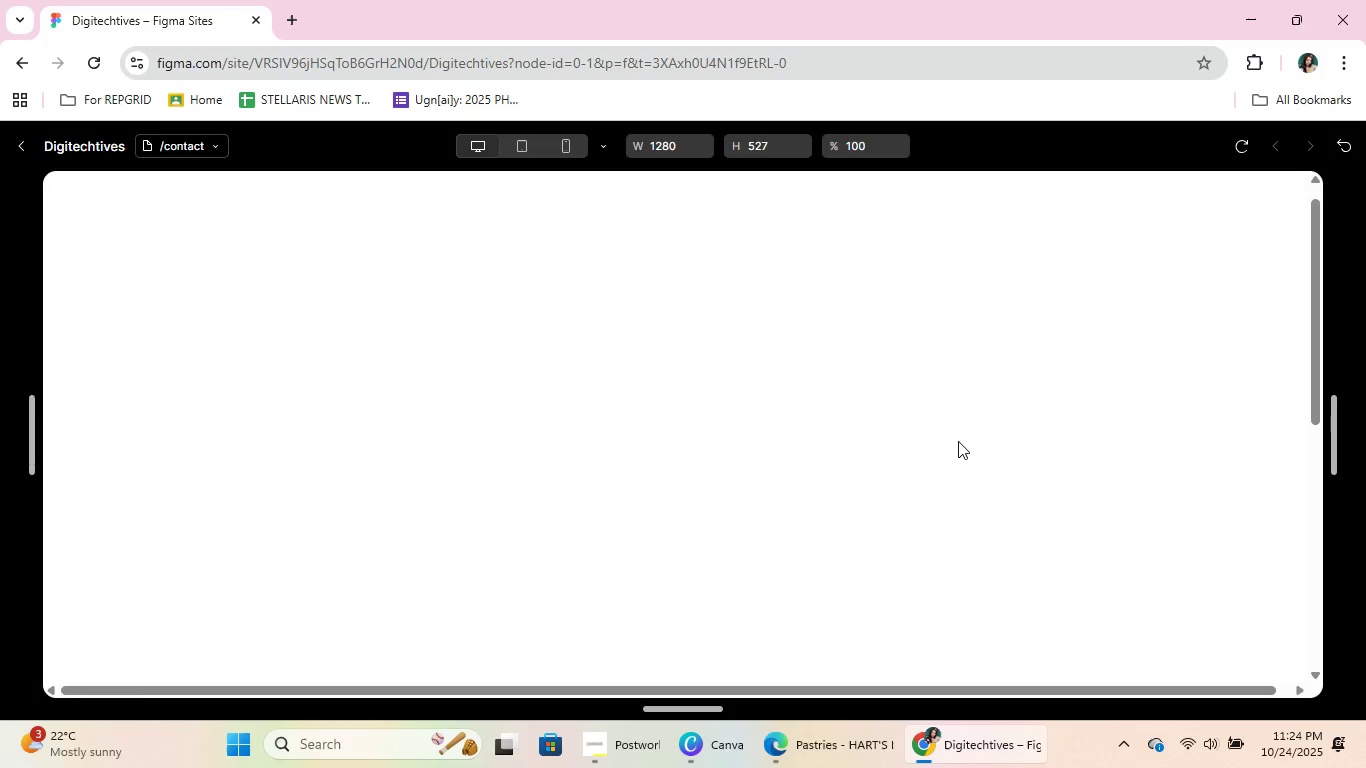 
scroll: coordinate [933, 489], scroll_direction: up, amount: 1.0
 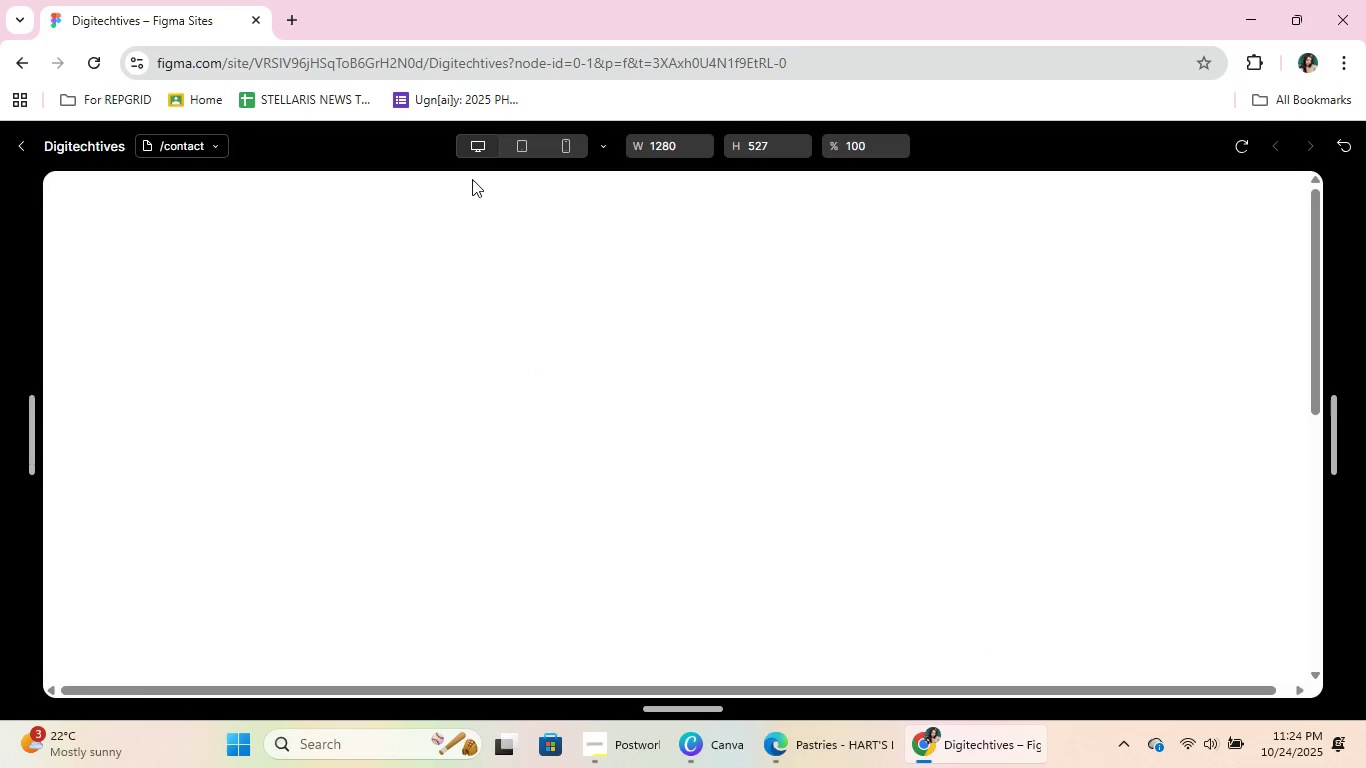 
scroll: coordinate [583, 393], scroll_direction: down, amount: 10.0
 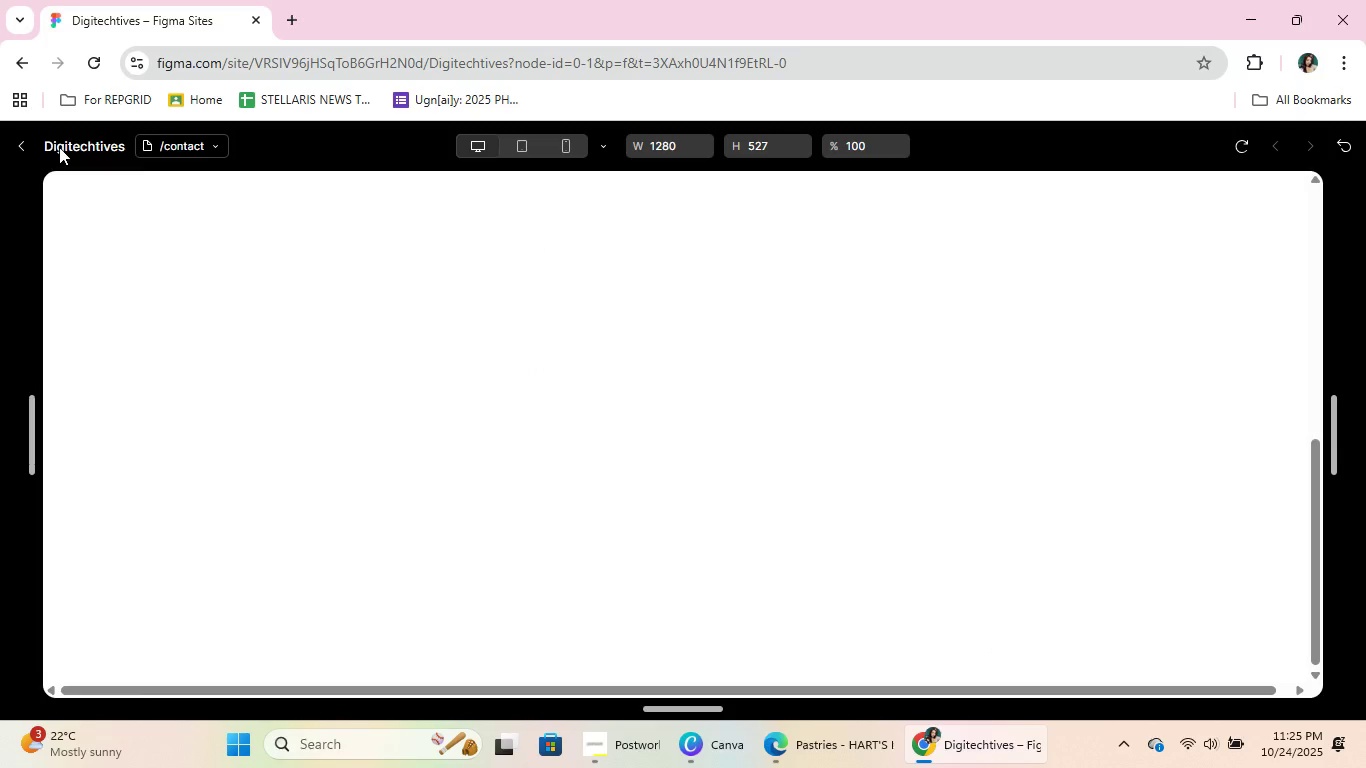 
left_click([173, 148])
 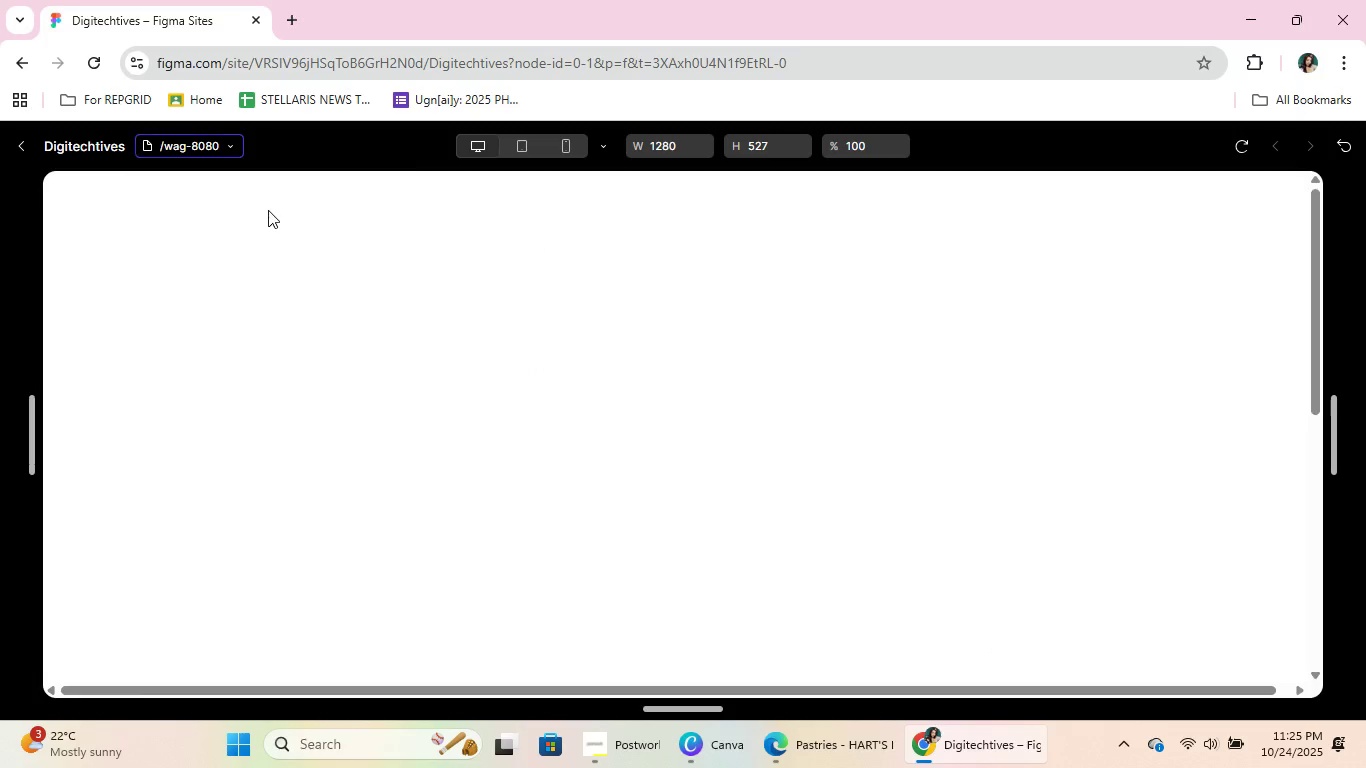 
left_click([159, 138])
 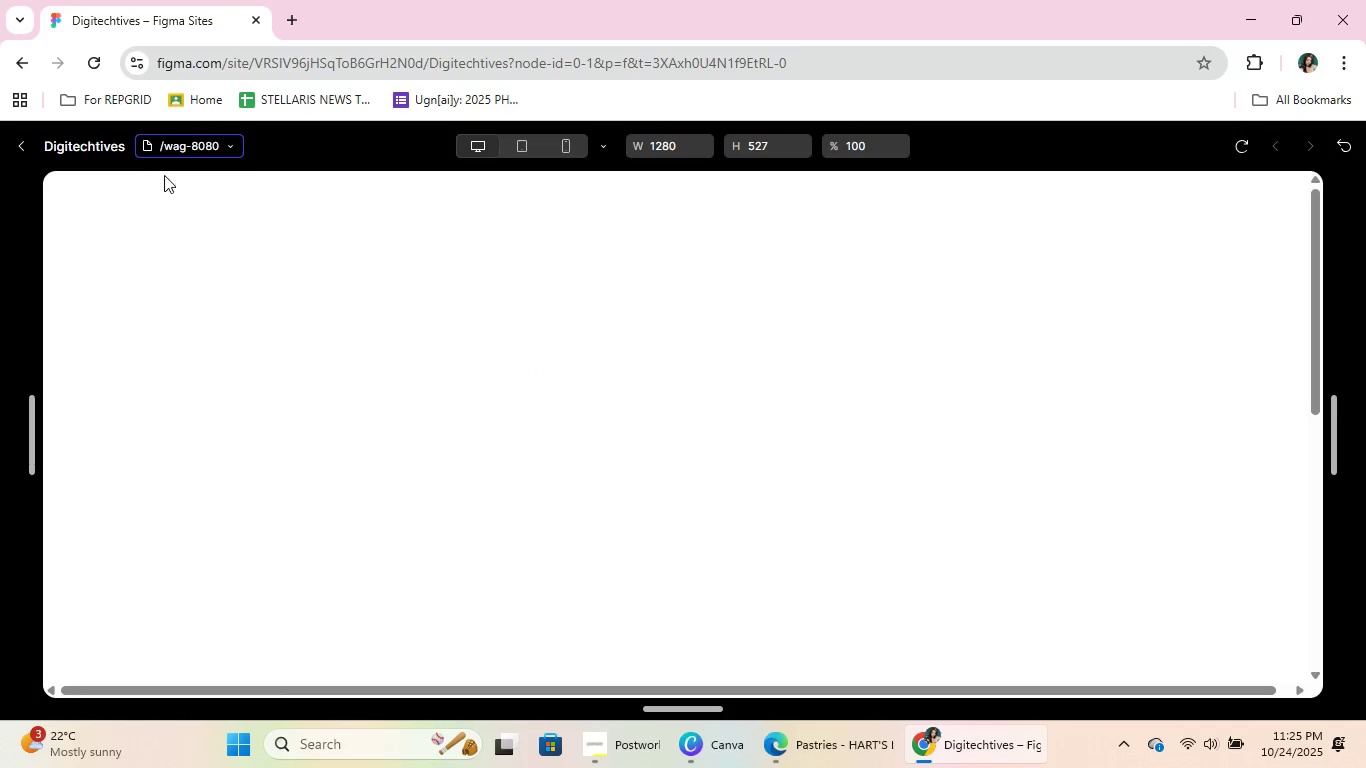 
left_click([149, 135])
 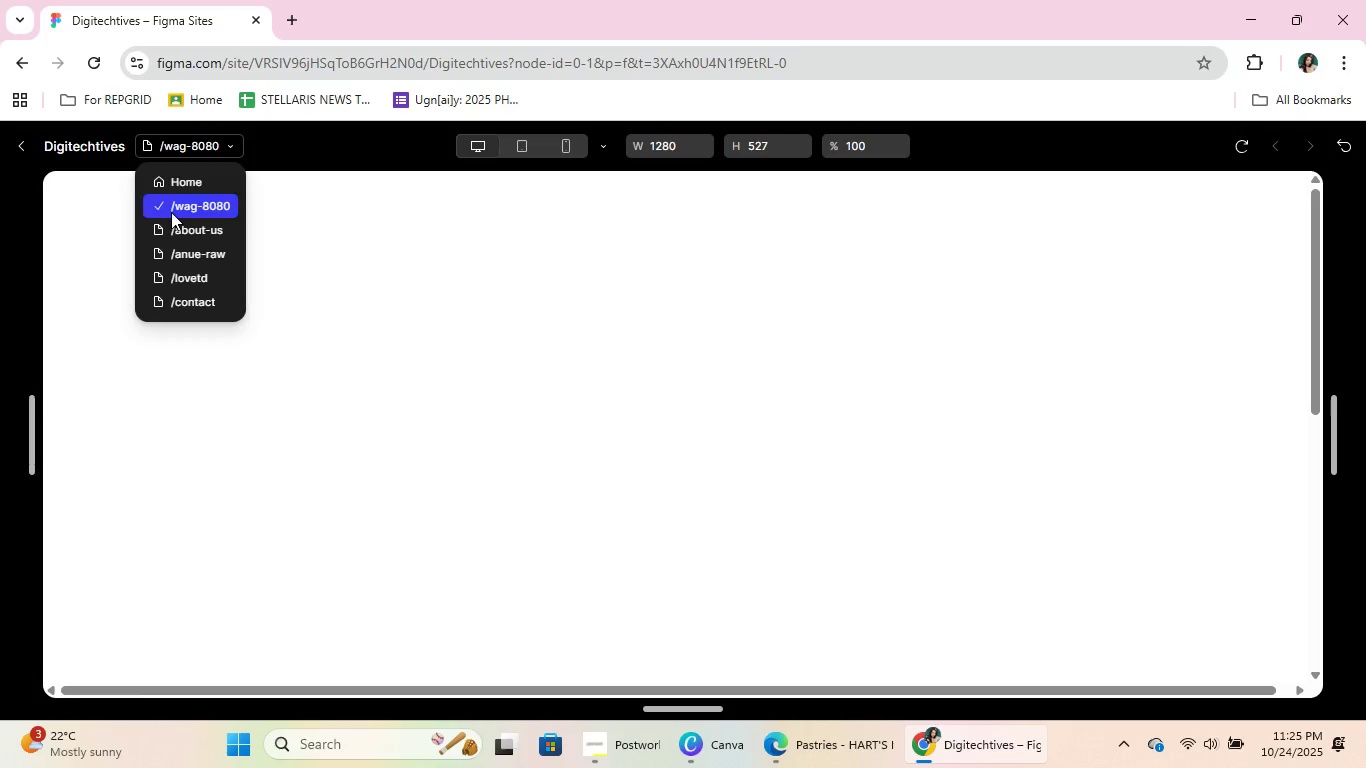 
left_click([171, 212])
 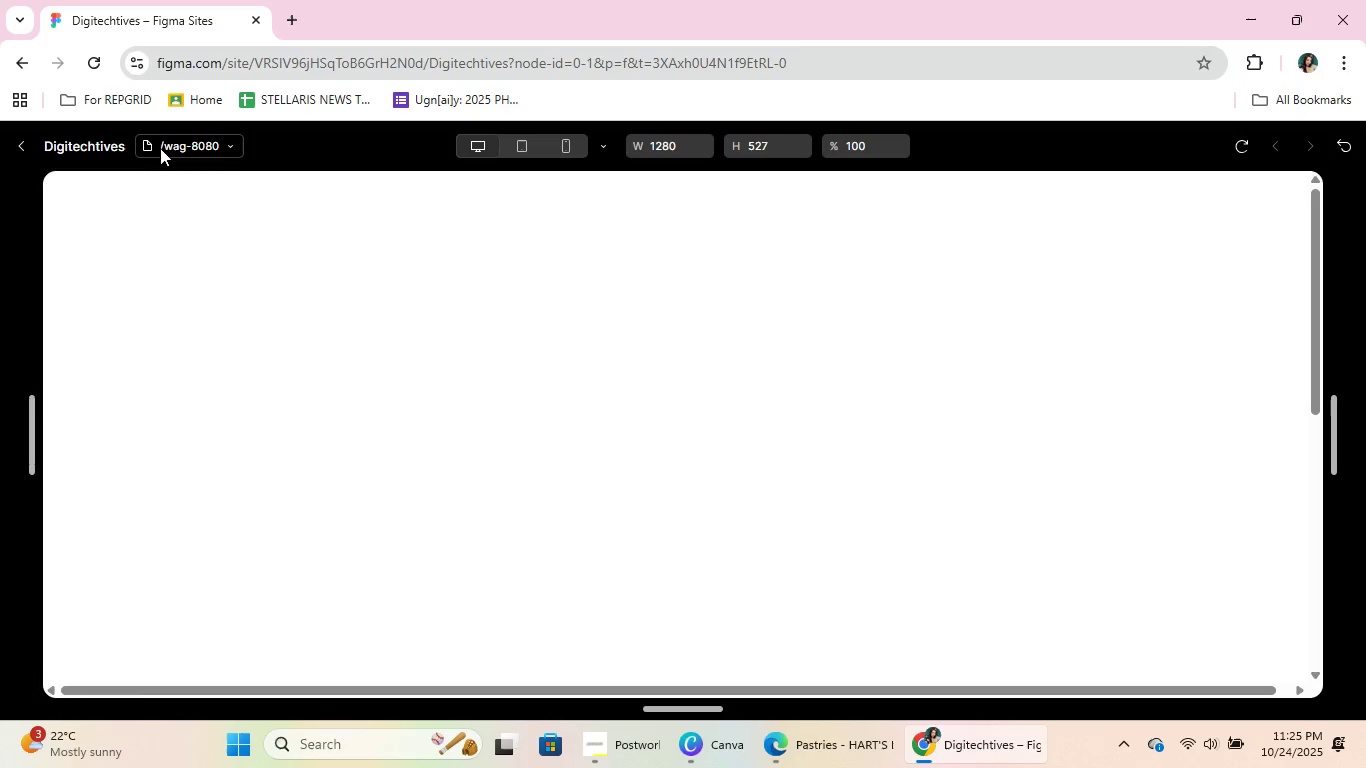 
double_click([161, 148])
 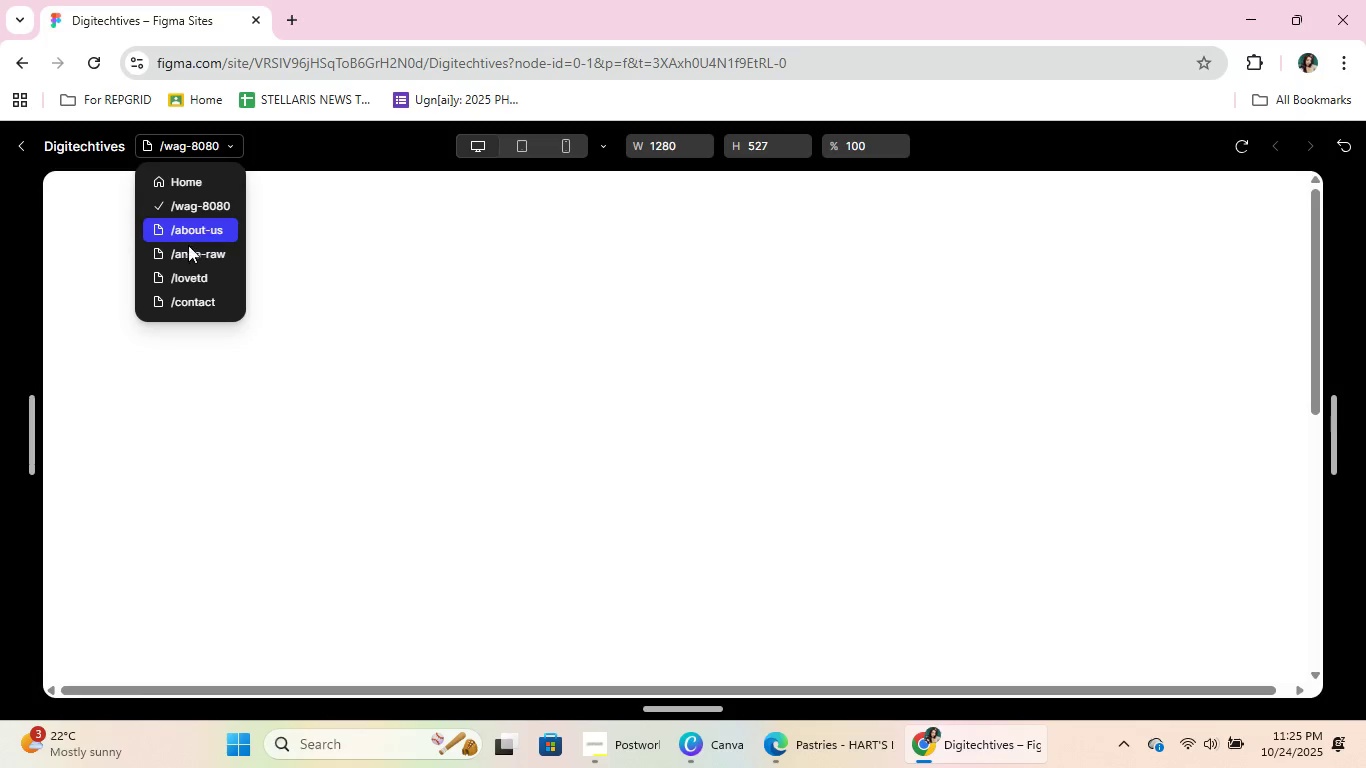 
left_click([188, 248])
 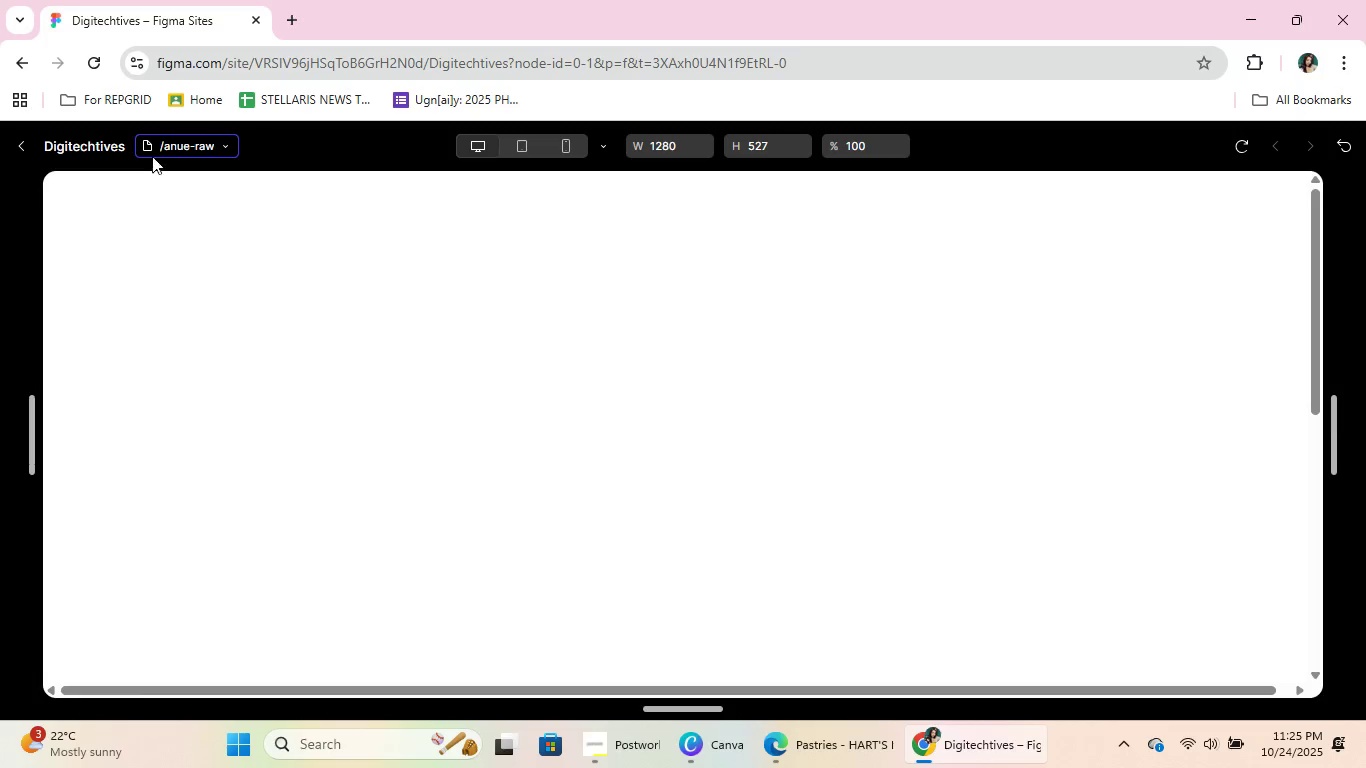 
left_click([152, 156])
 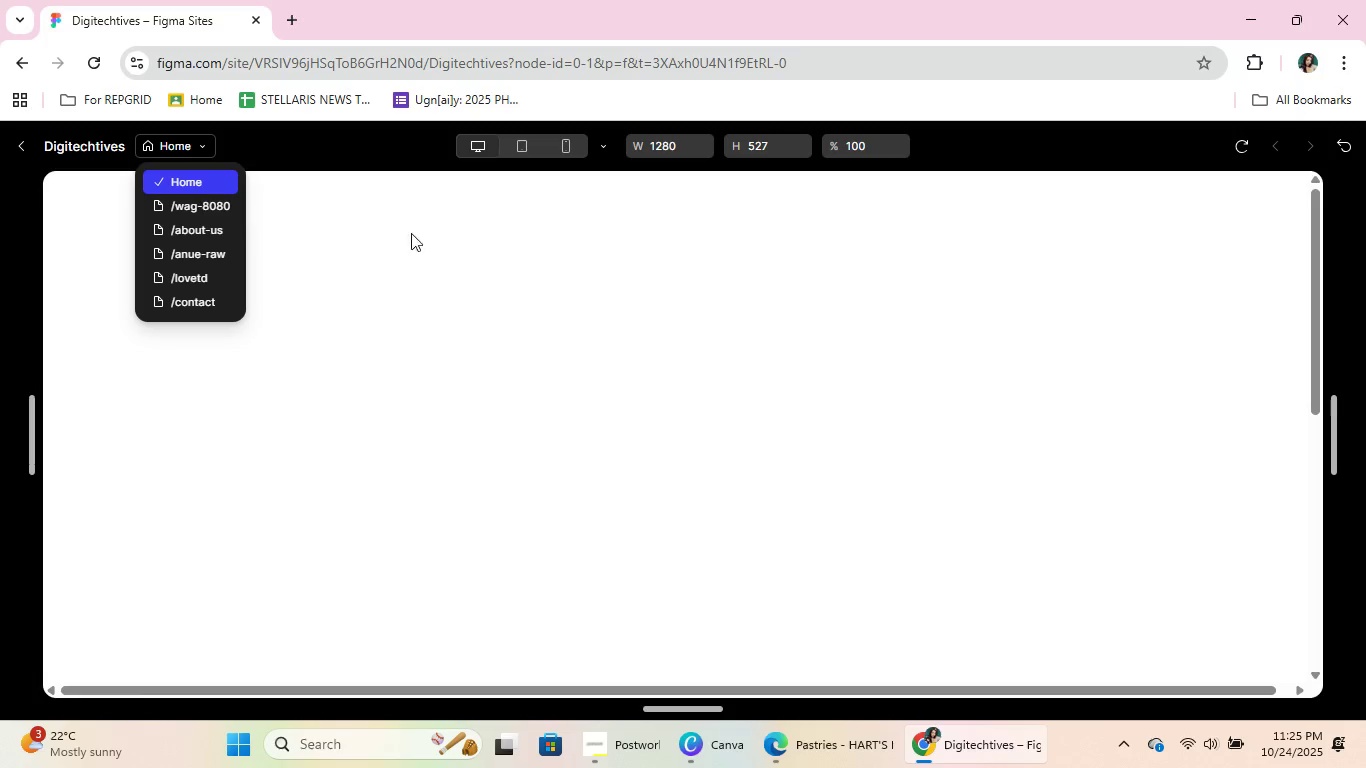 
scroll: coordinate [684, 299], scroll_direction: up, amount: 8.0
 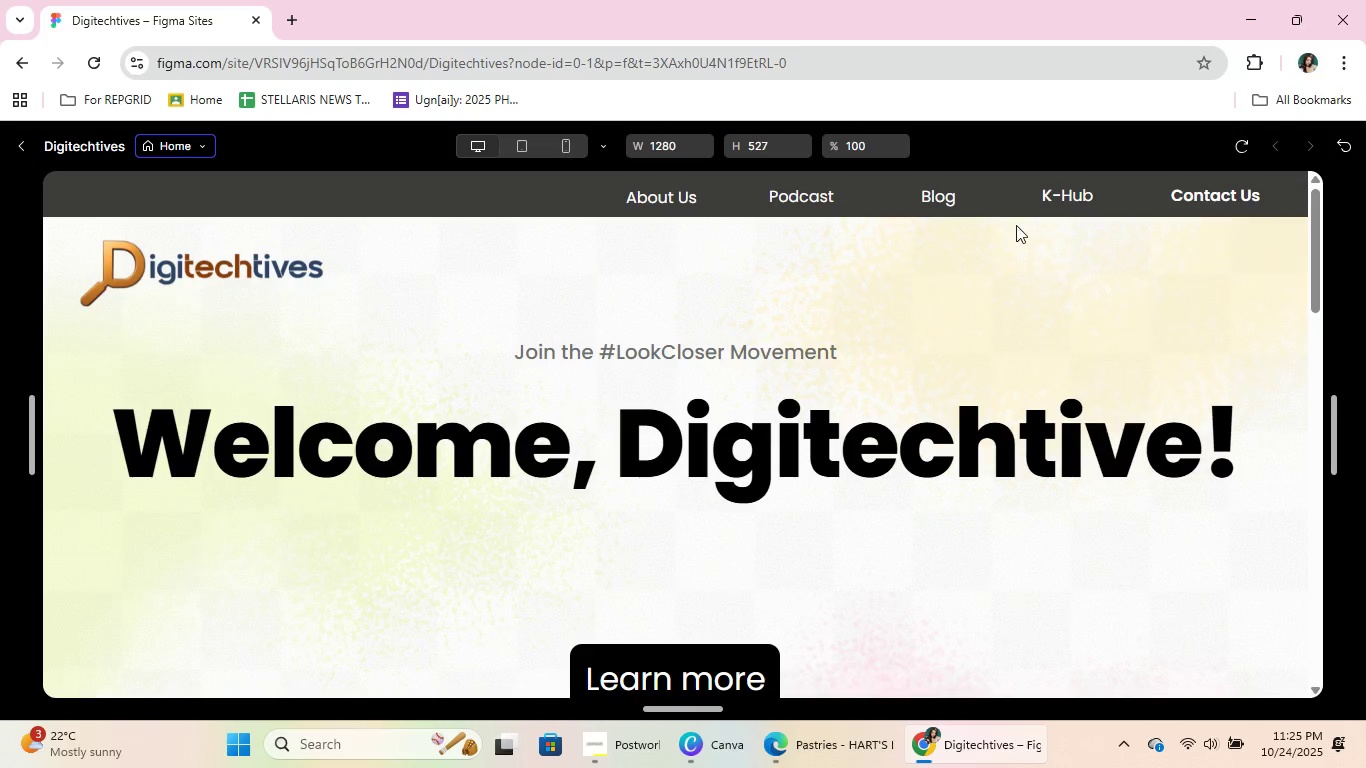 
left_click([1053, 197])
 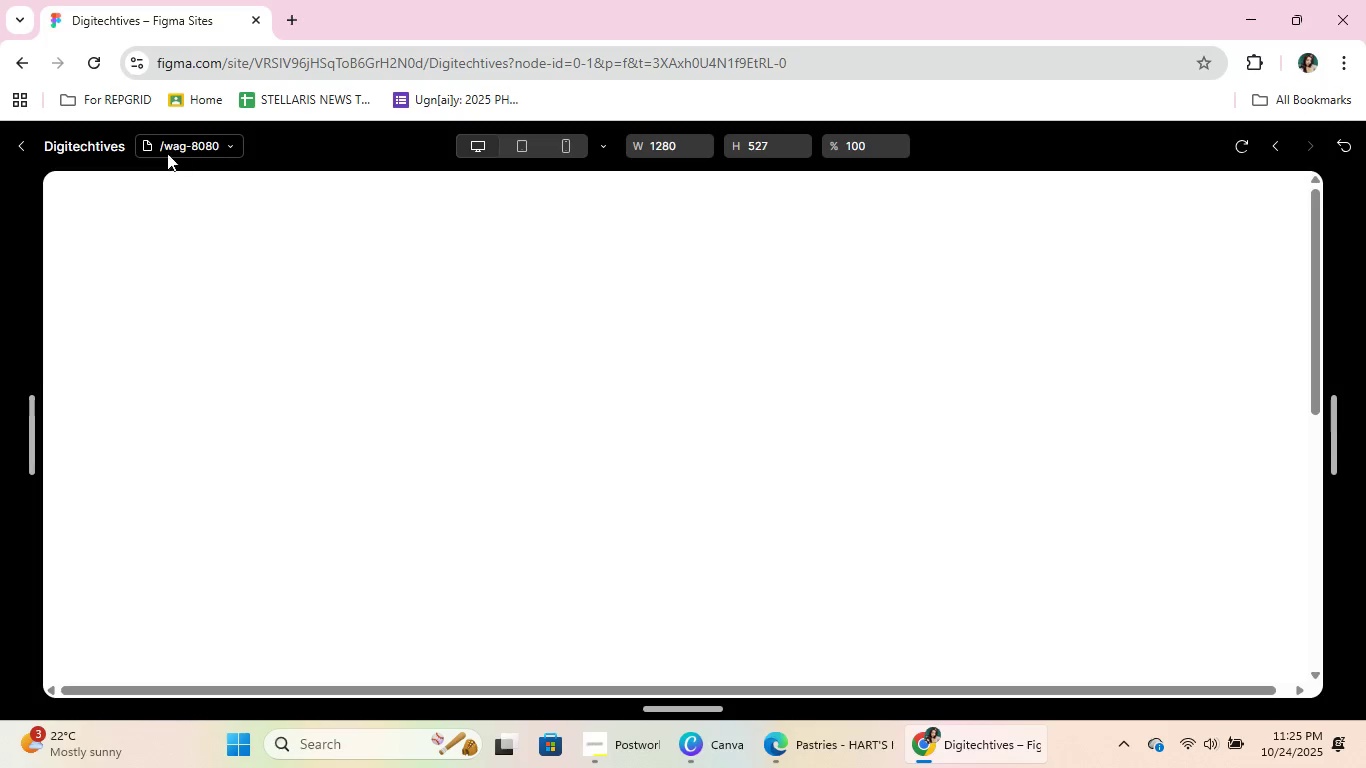 
left_click([155, 149])
 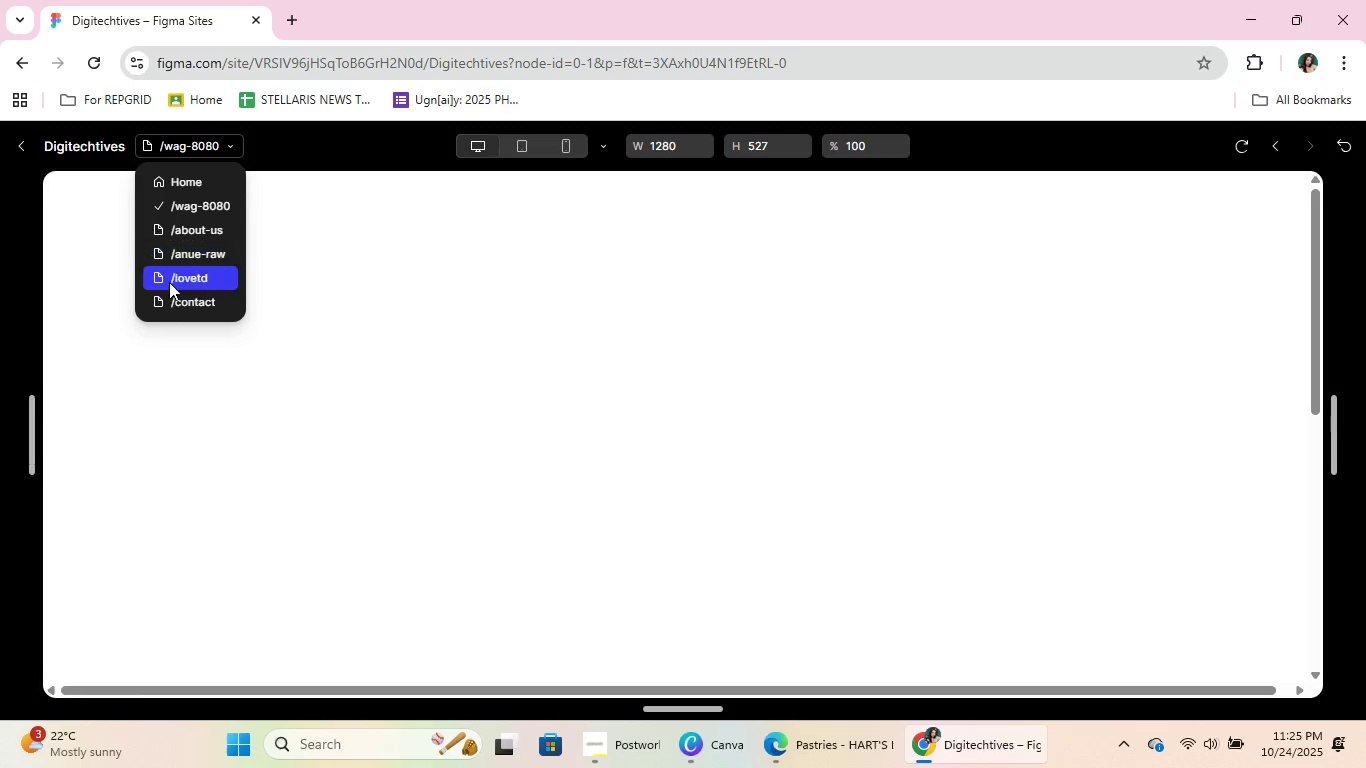 
left_click([161, 186])
 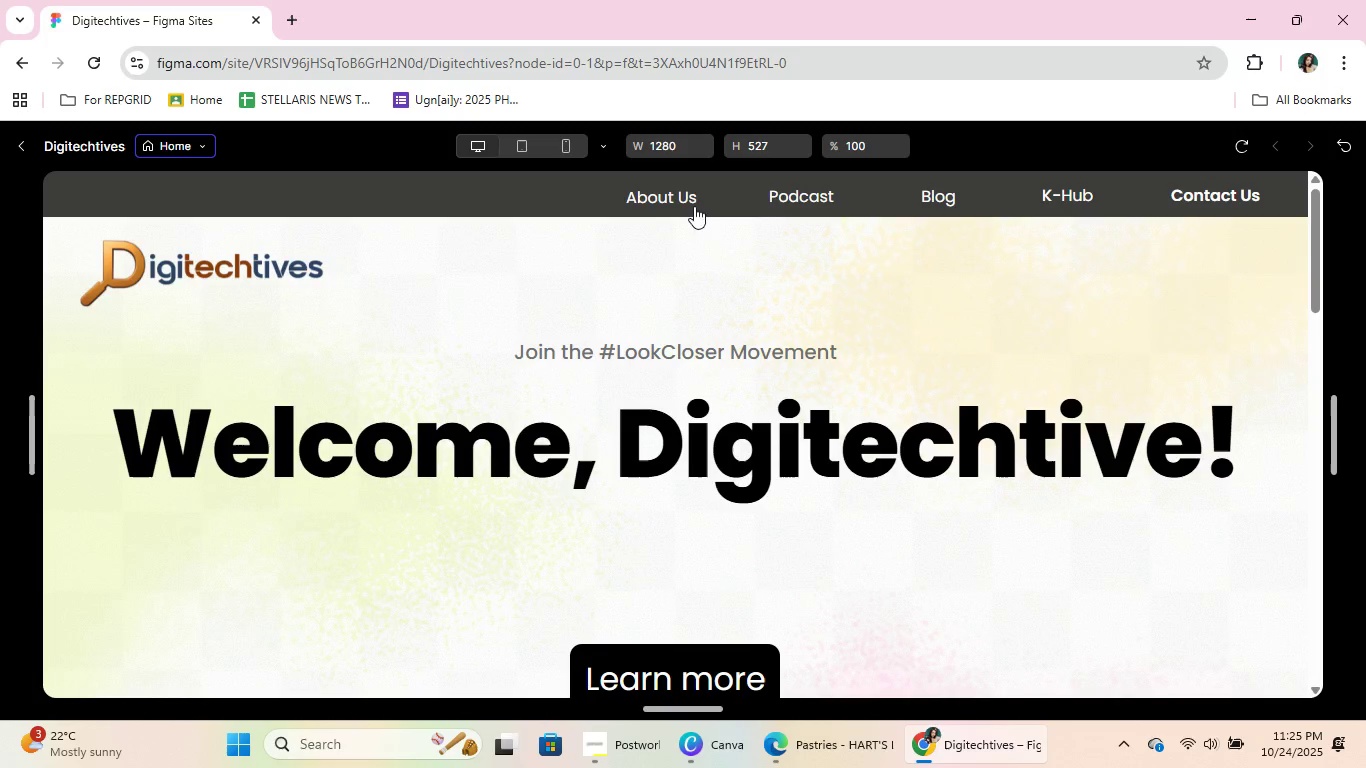 
left_click([651, 203])
 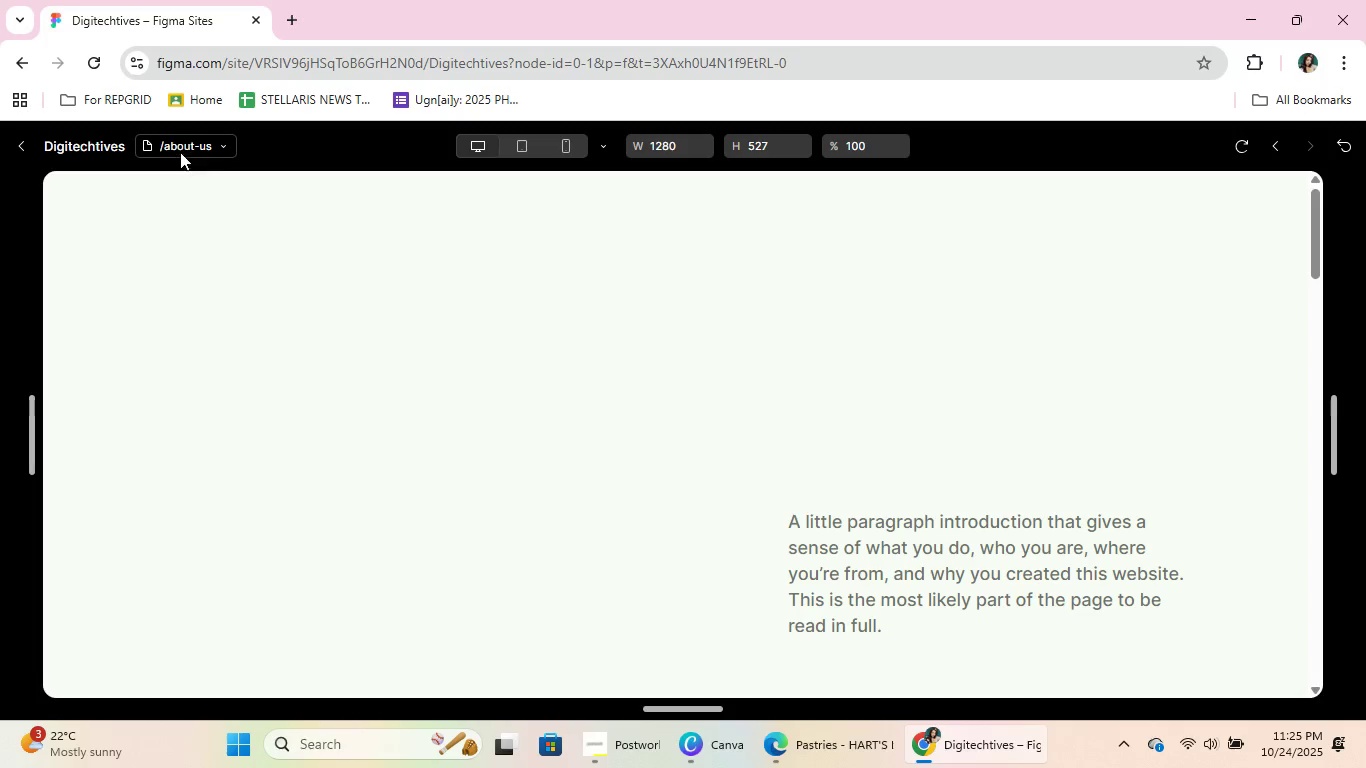 
left_click([180, 148])
 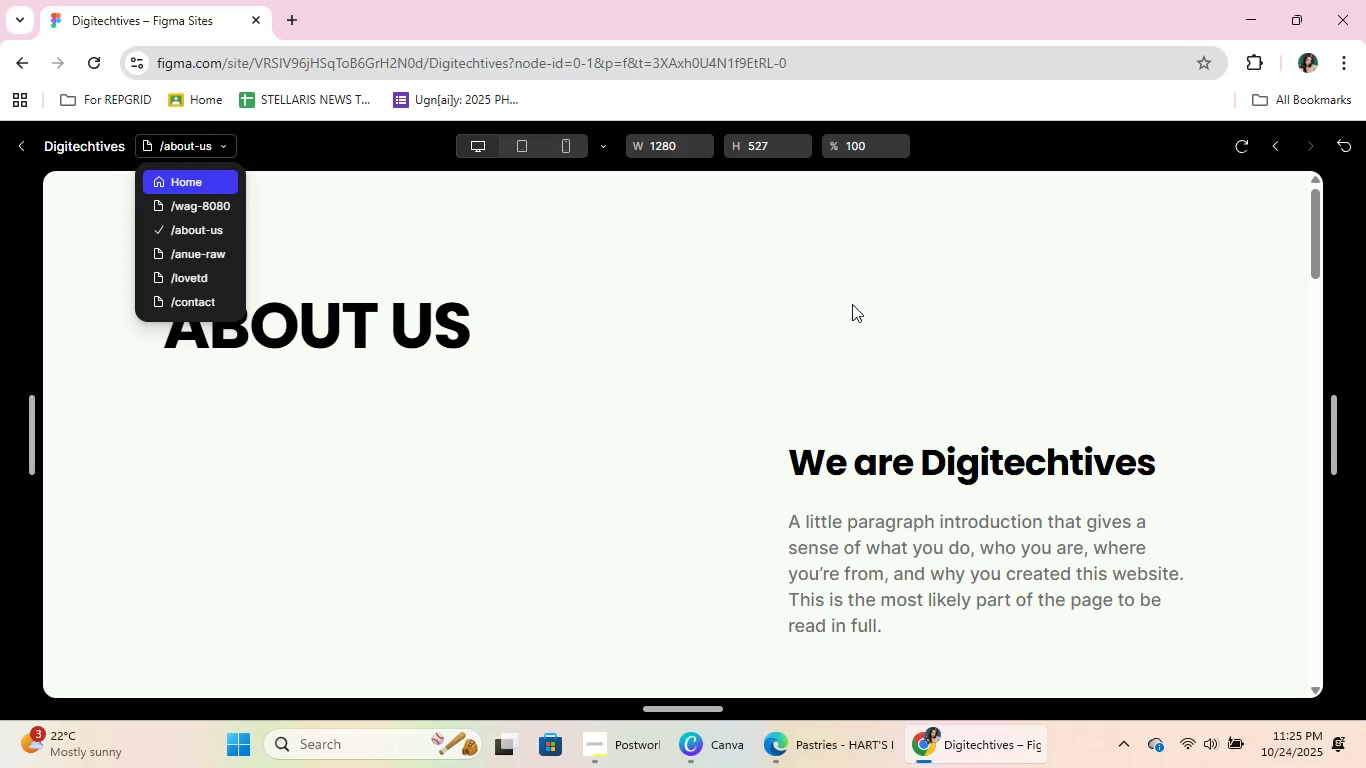 
left_click([852, 304])
 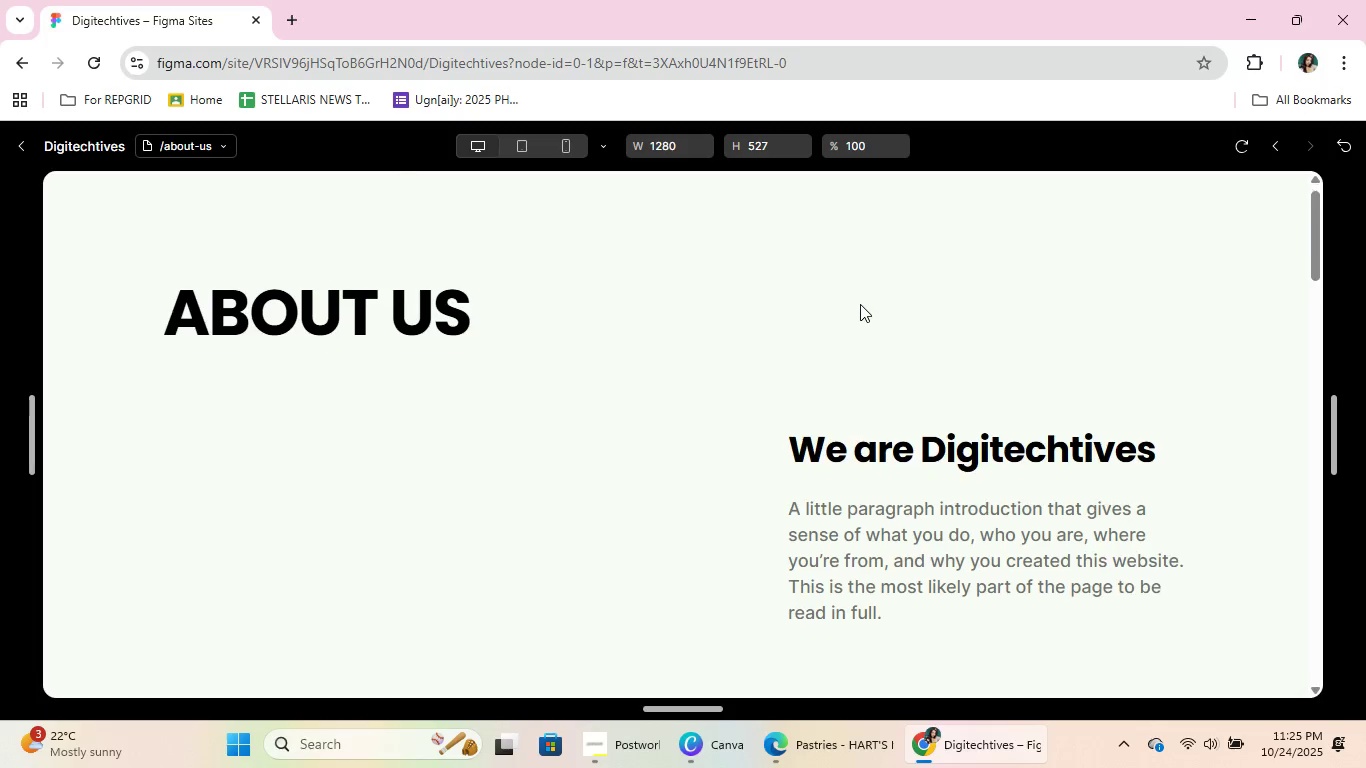 
scroll: coordinate [951, 282], scroll_direction: down, amount: 17.0
 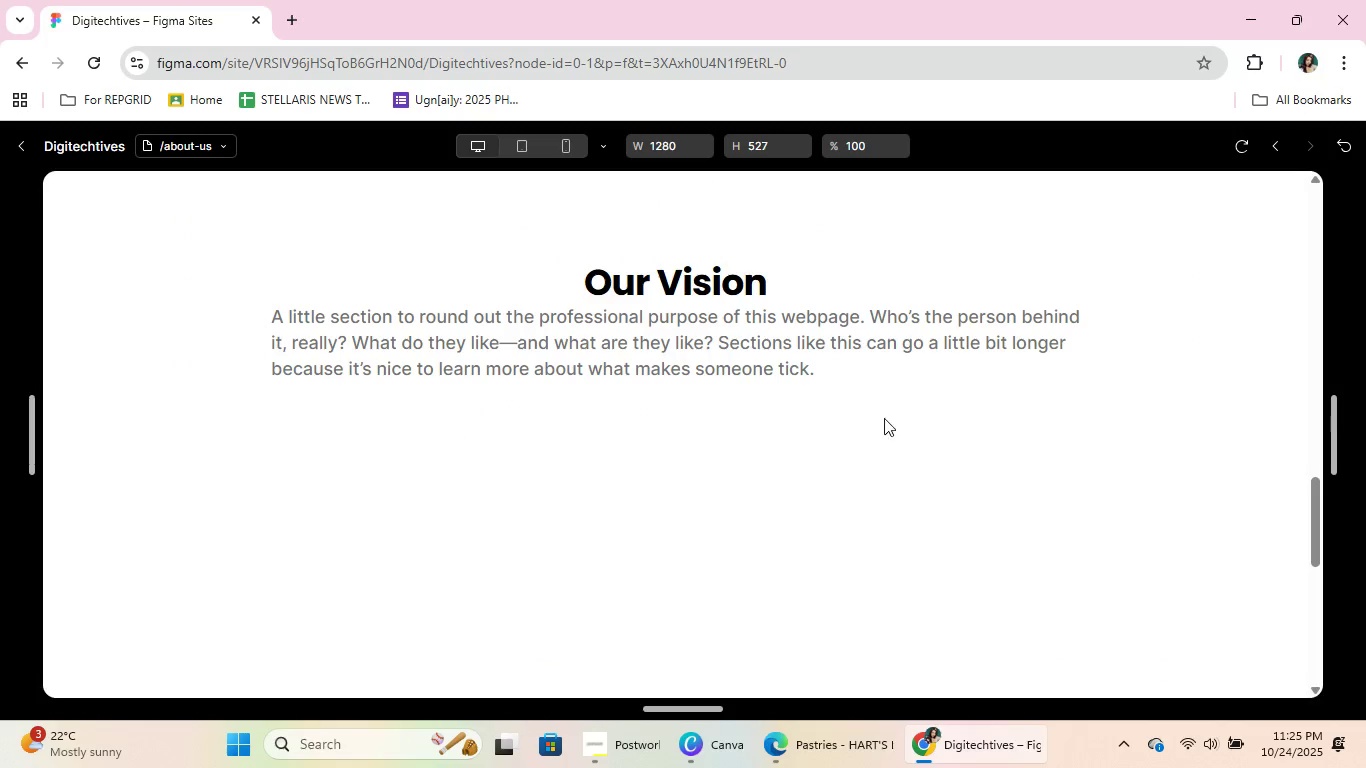 
scroll: coordinate [924, 318], scroll_direction: down, amount: 5.0
 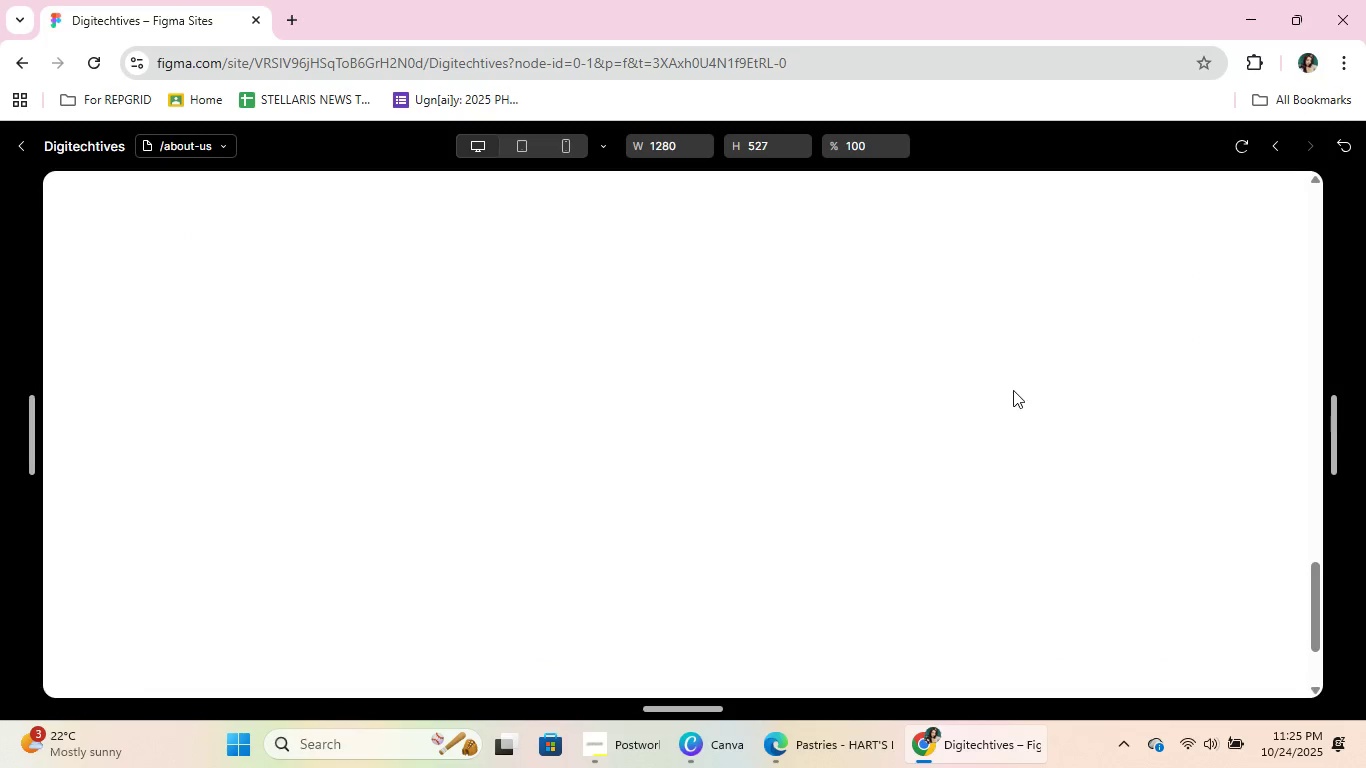 
scroll: coordinate [436, 302], scroll_direction: up, amount: 12.0
 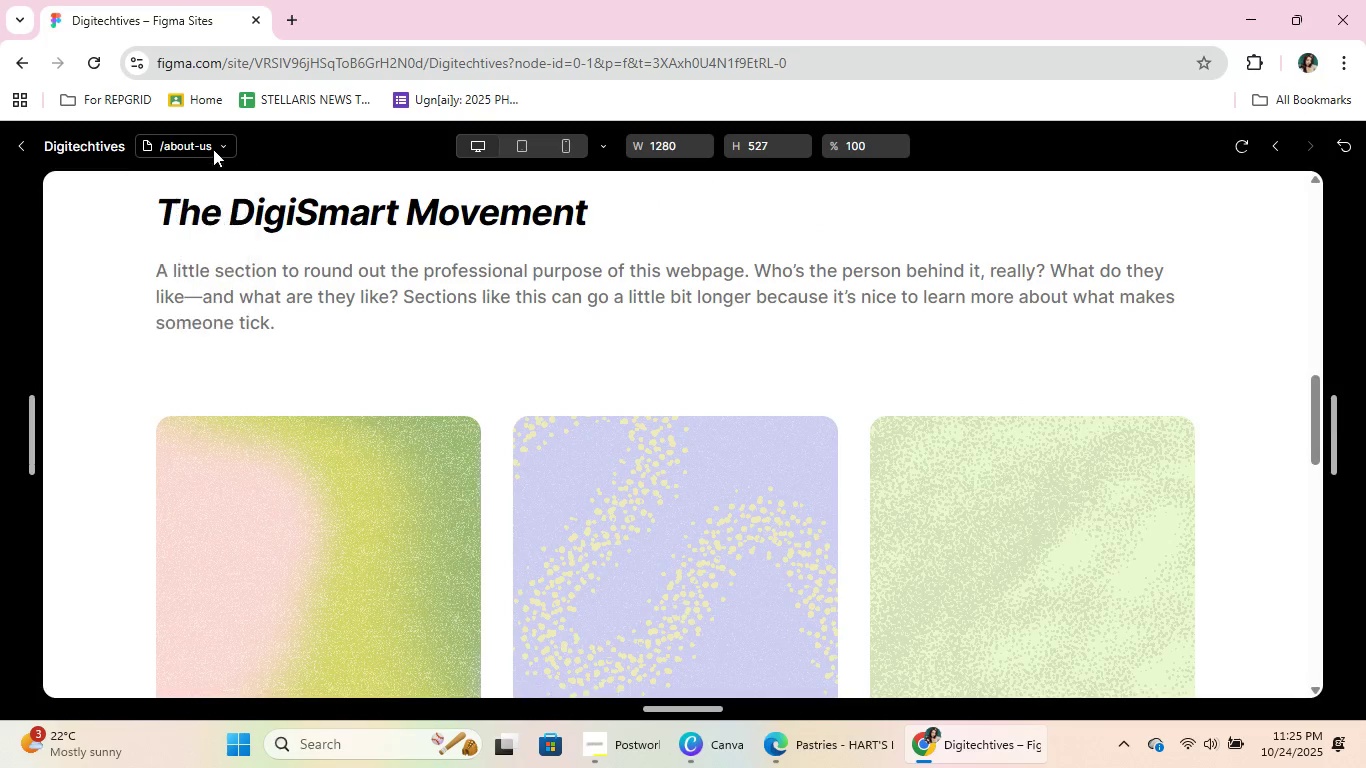 
double_click([214, 145])
 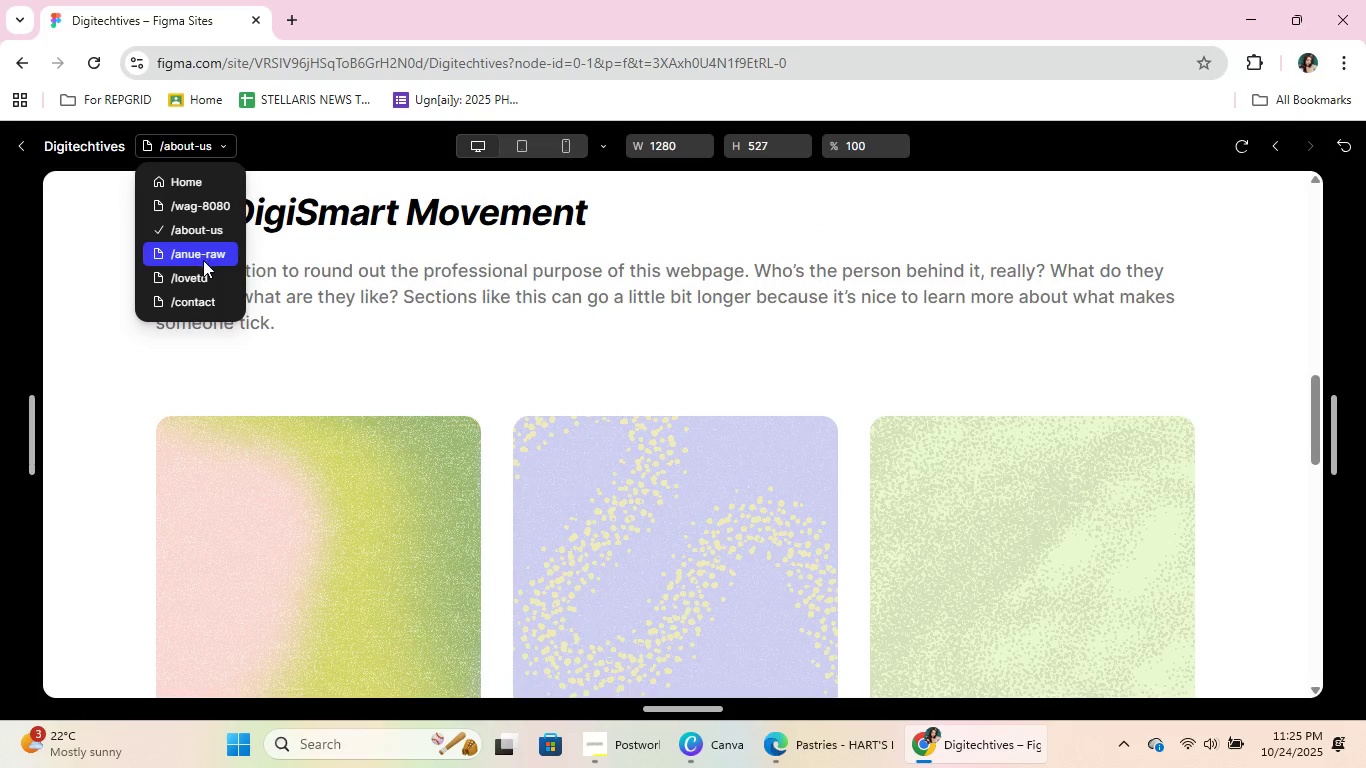 
left_click([203, 260])
 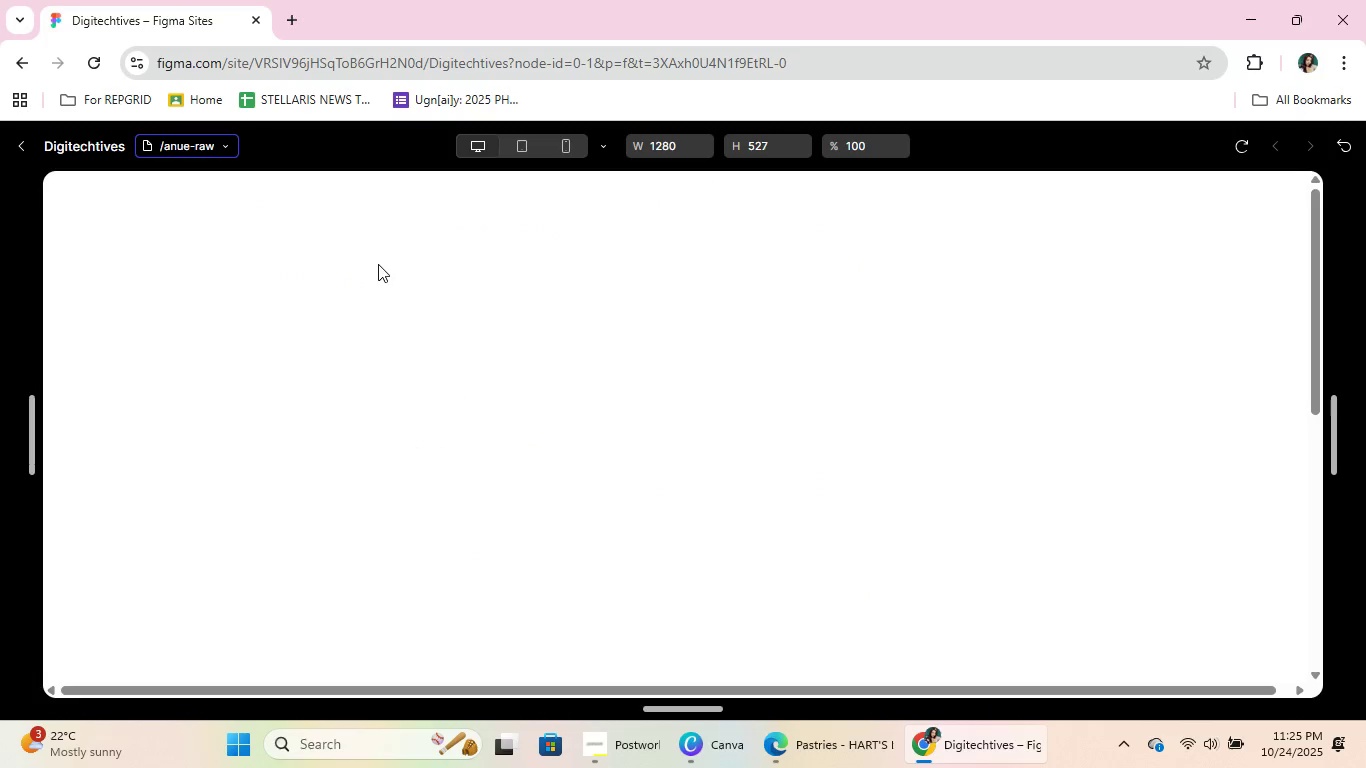 
scroll: coordinate [383, 261], scroll_direction: none, amount: 0.0
 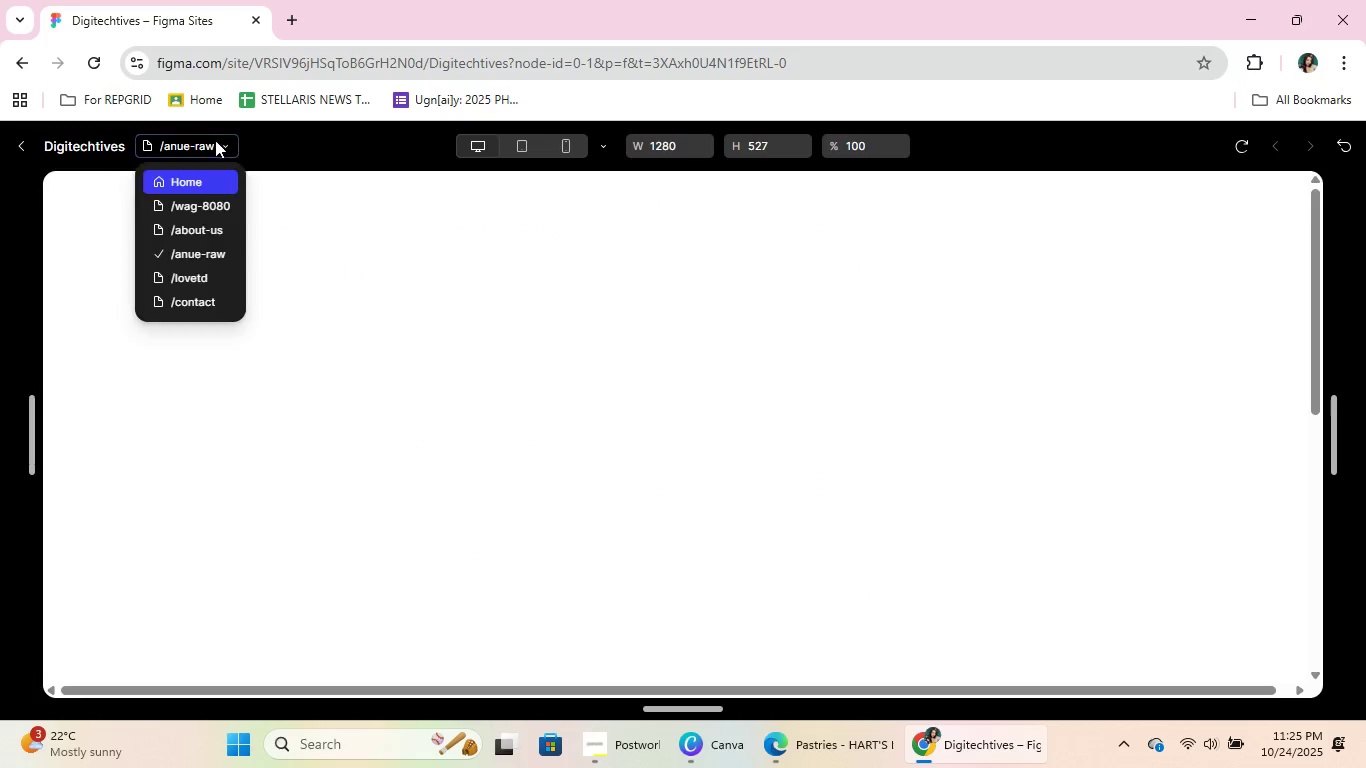 
left_click([219, 139])
 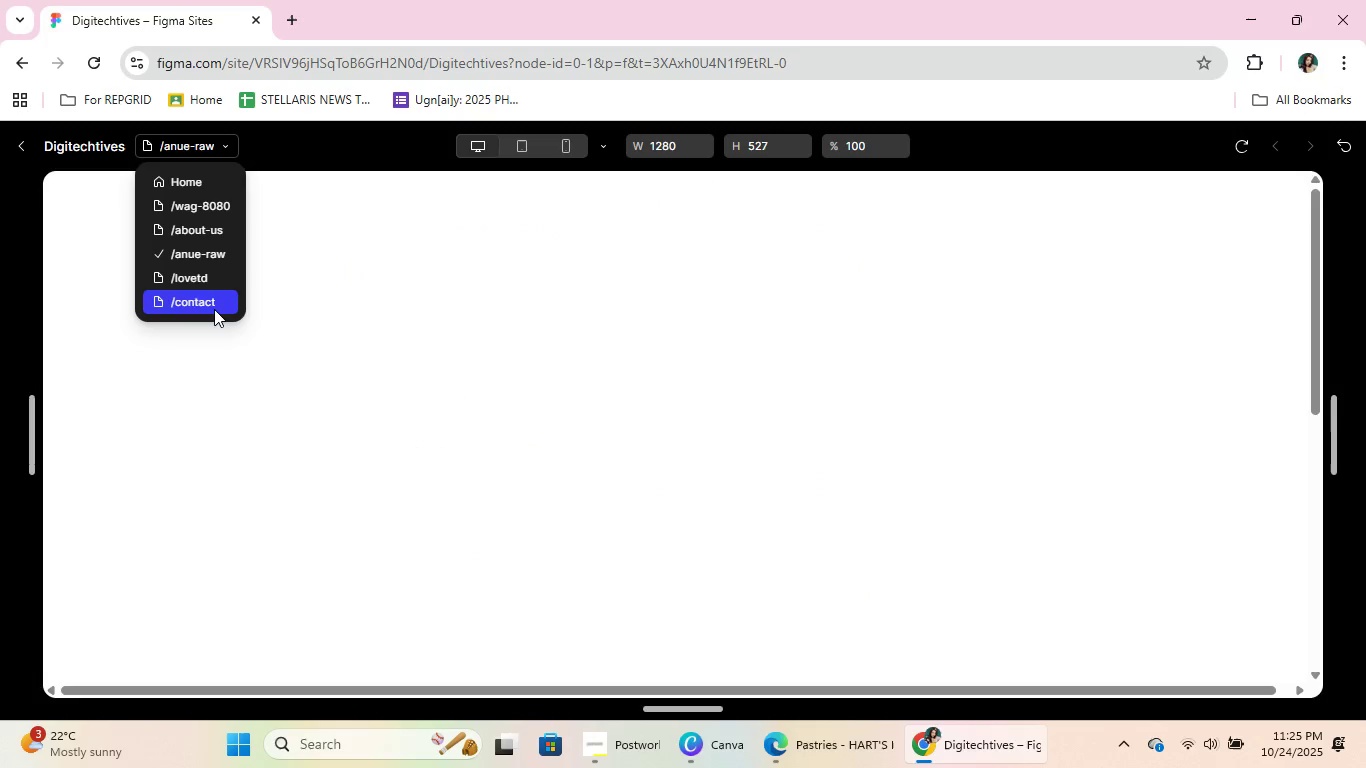 
left_click([214, 309])
 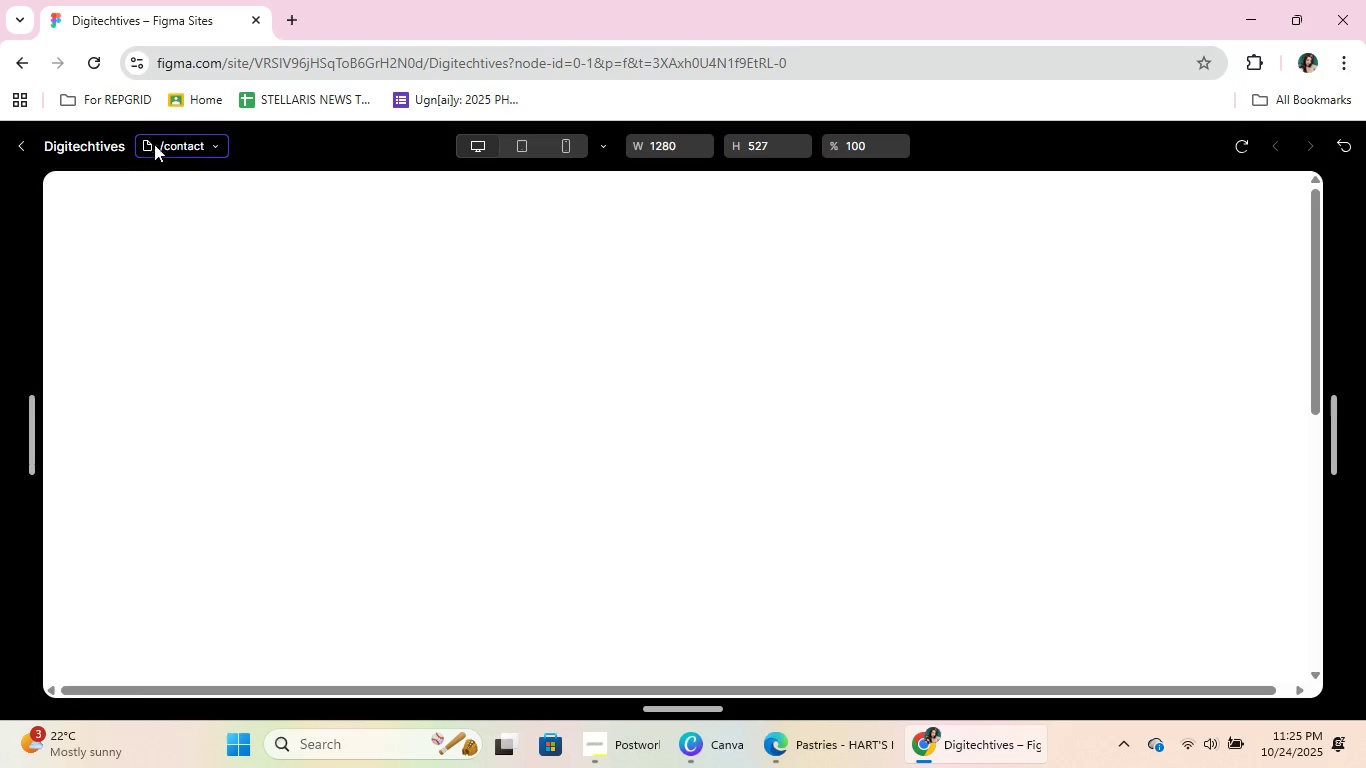 
left_click([158, 142])
 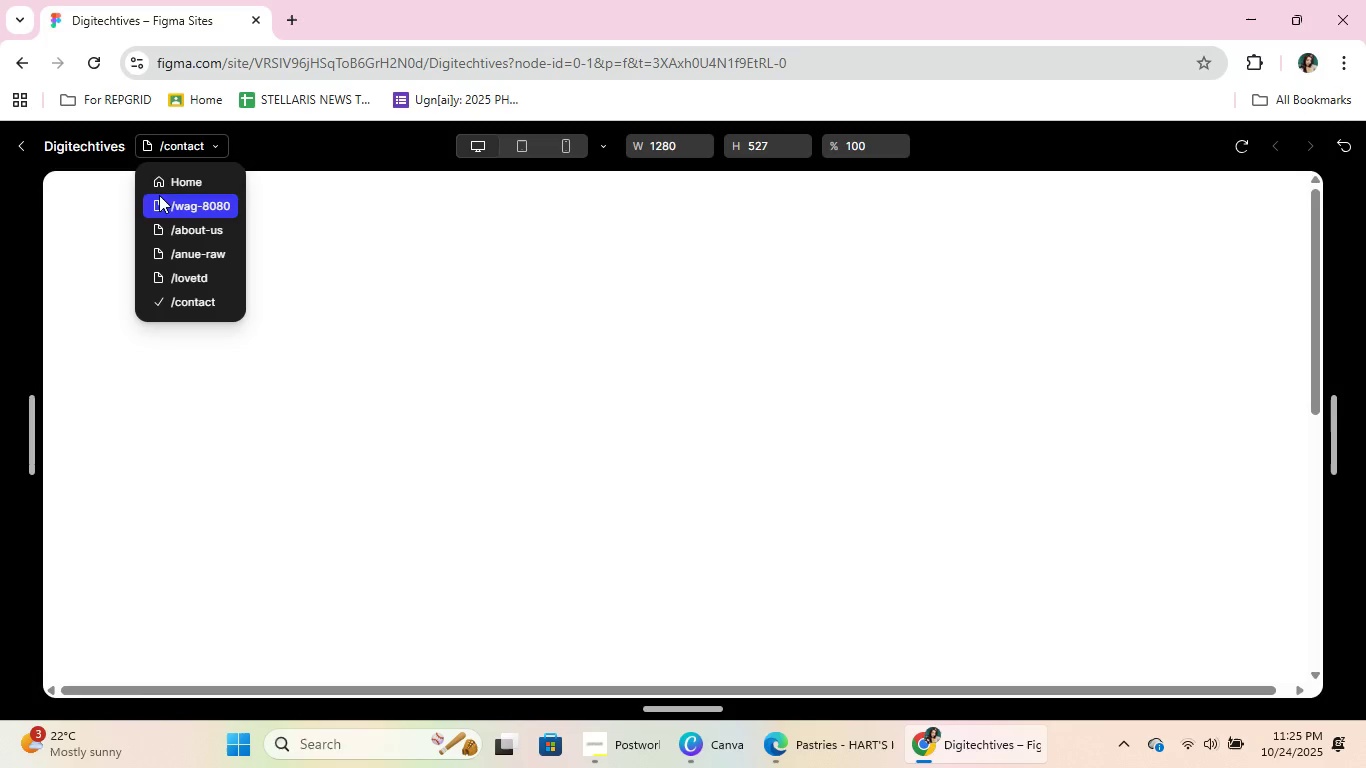 
scroll: coordinate [159, 195], scroll_direction: up, amount: 3.0
 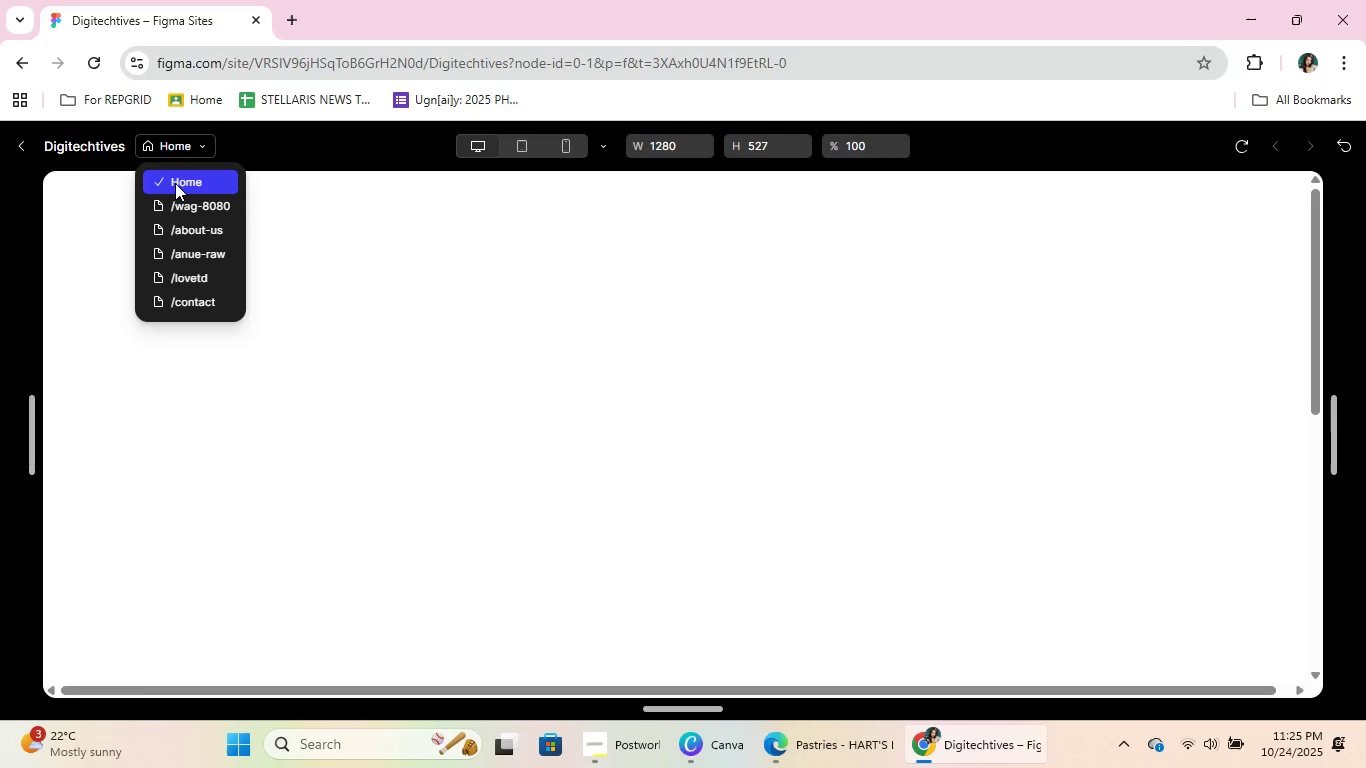 
left_click([175, 183])
 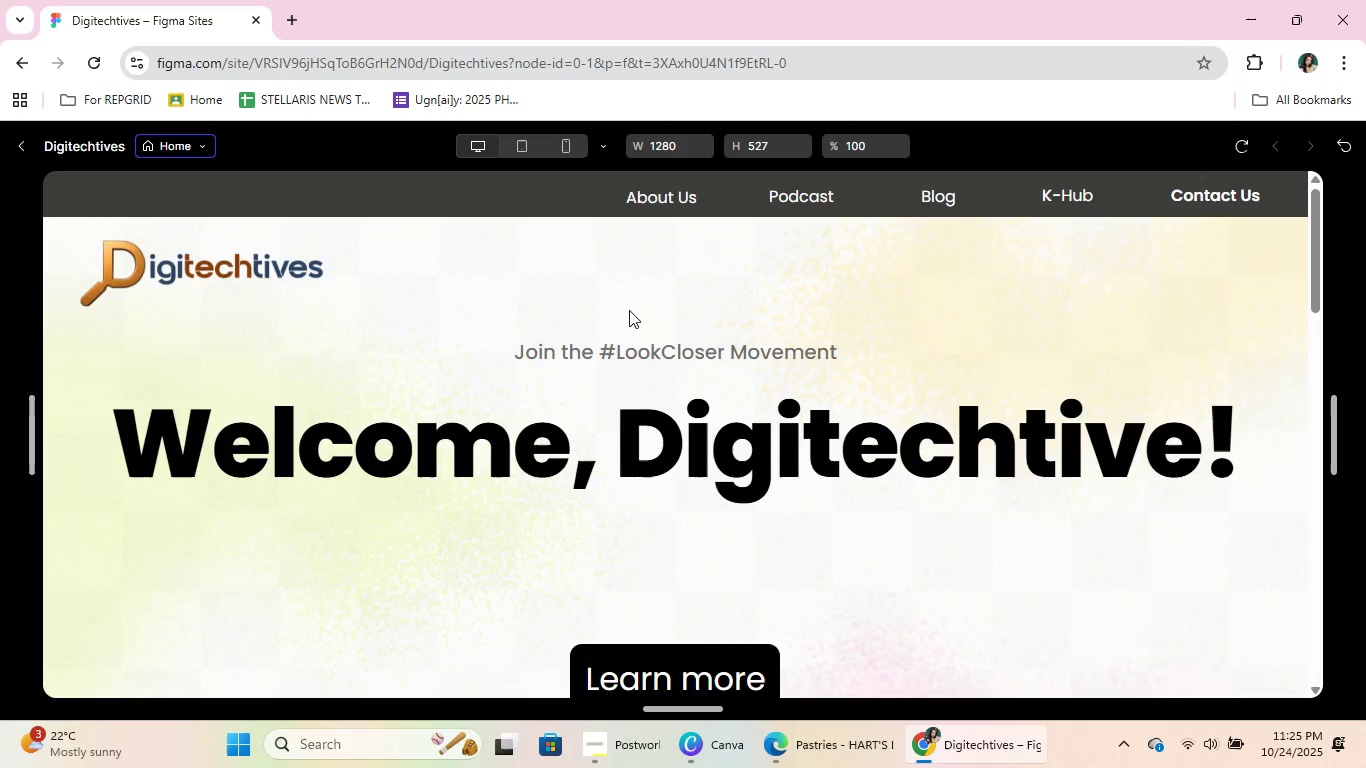 
scroll: coordinate [823, 297], scroll_direction: down, amount: 1.0
 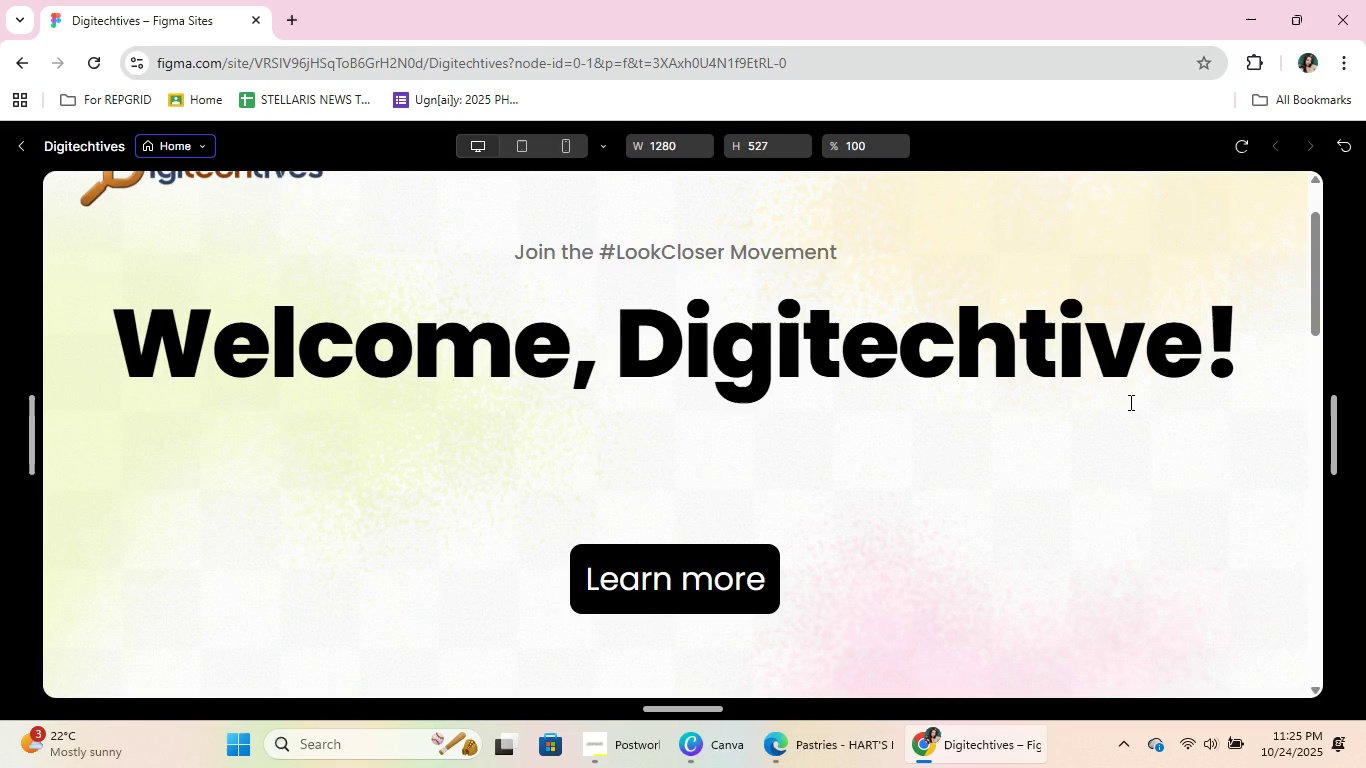 
scroll: coordinate [1129, 402], scroll_direction: none, amount: 0.0
 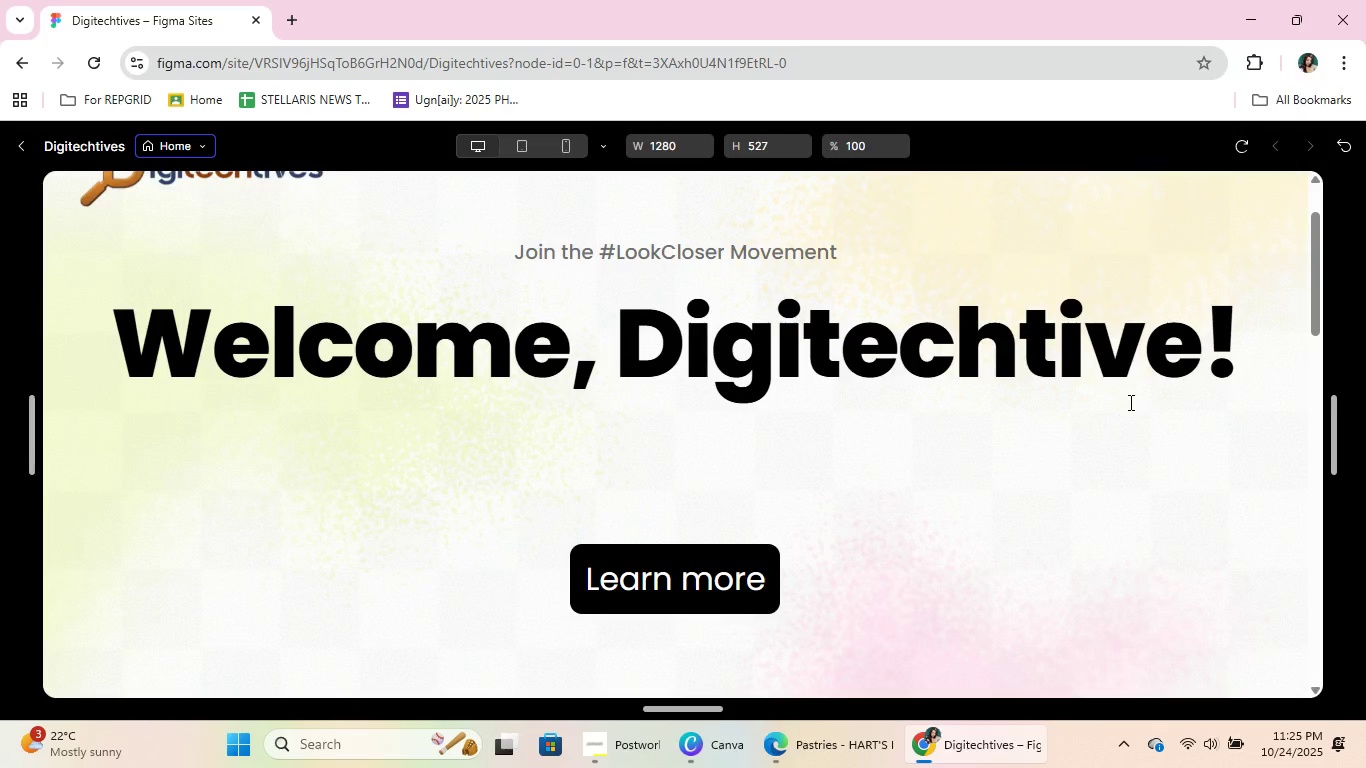 
scroll: coordinate [1129, 402], scroll_direction: down, amount: 7.0
 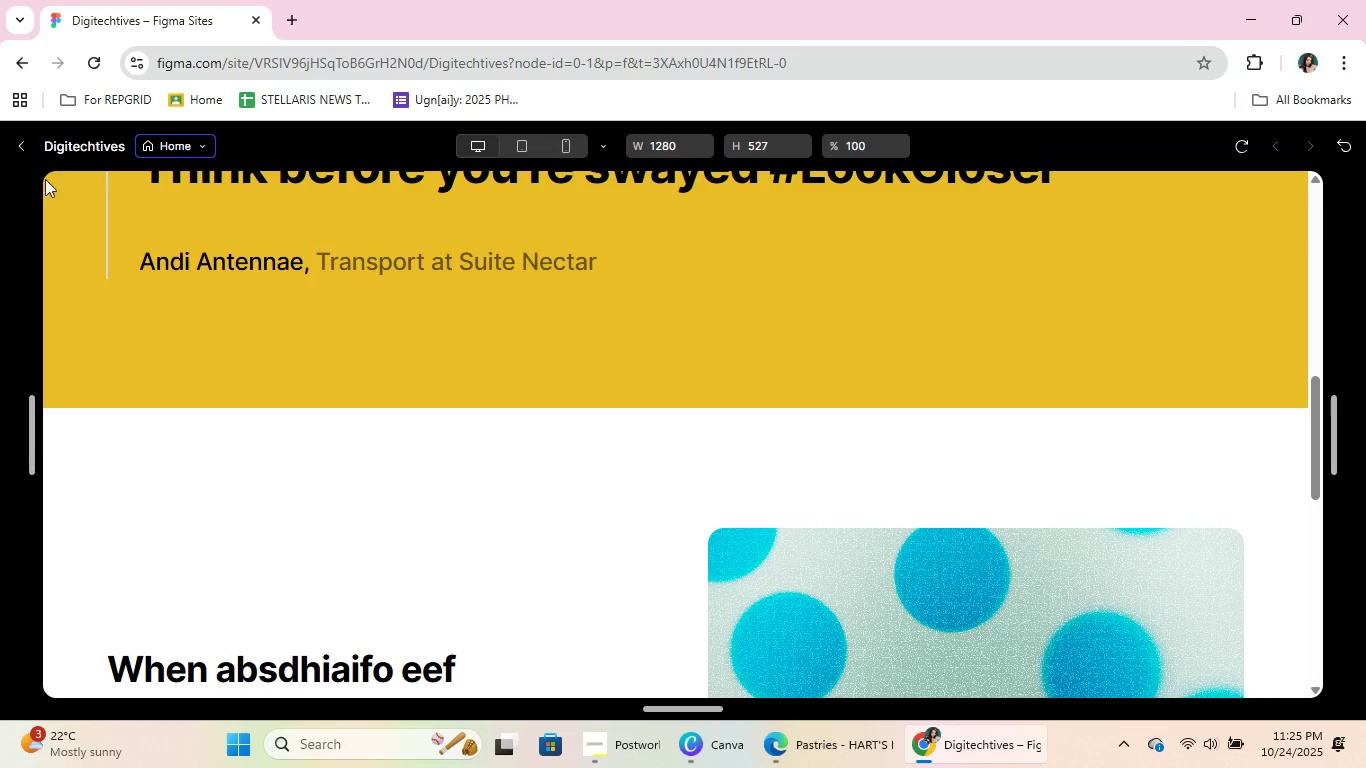 
scroll: coordinate [271, 296], scroll_direction: up, amount: 2.0
 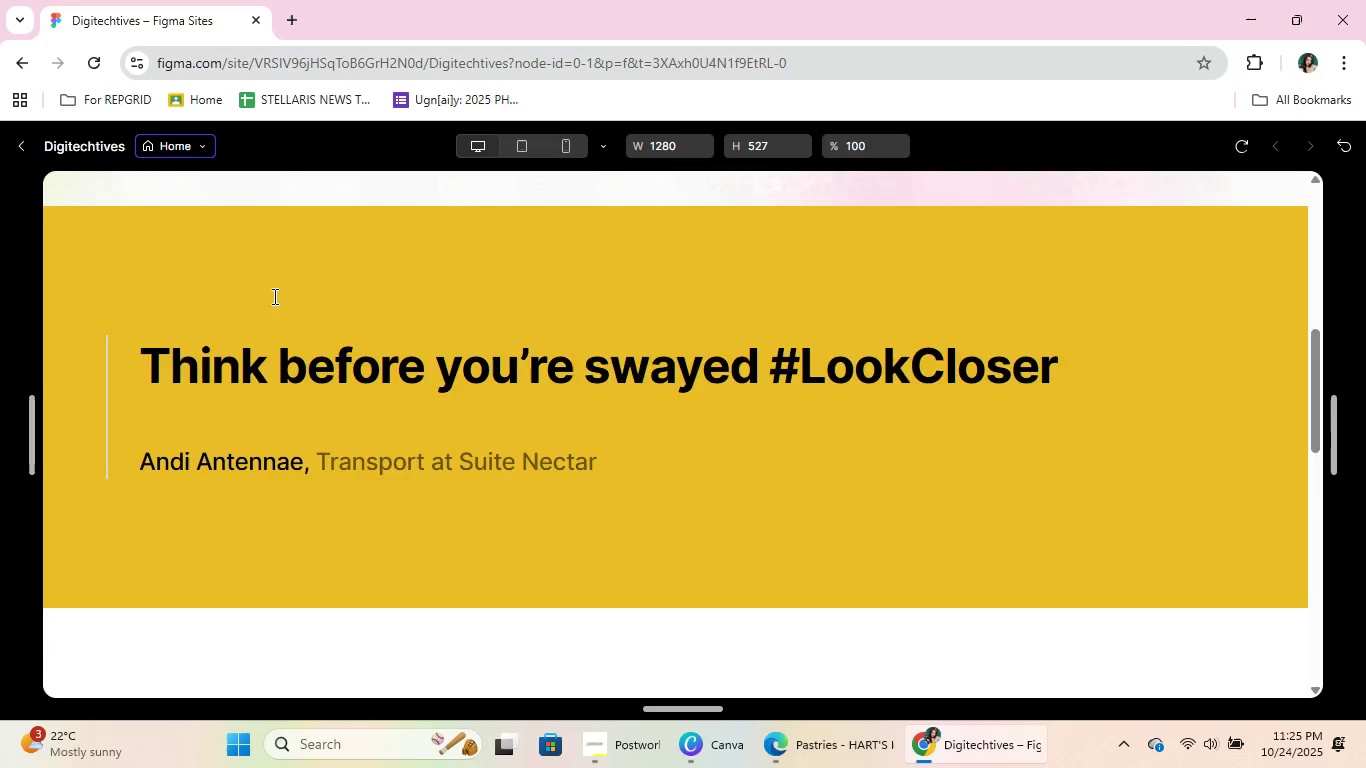 
scroll: coordinate [273, 296], scroll_direction: down, amount: 12.0
 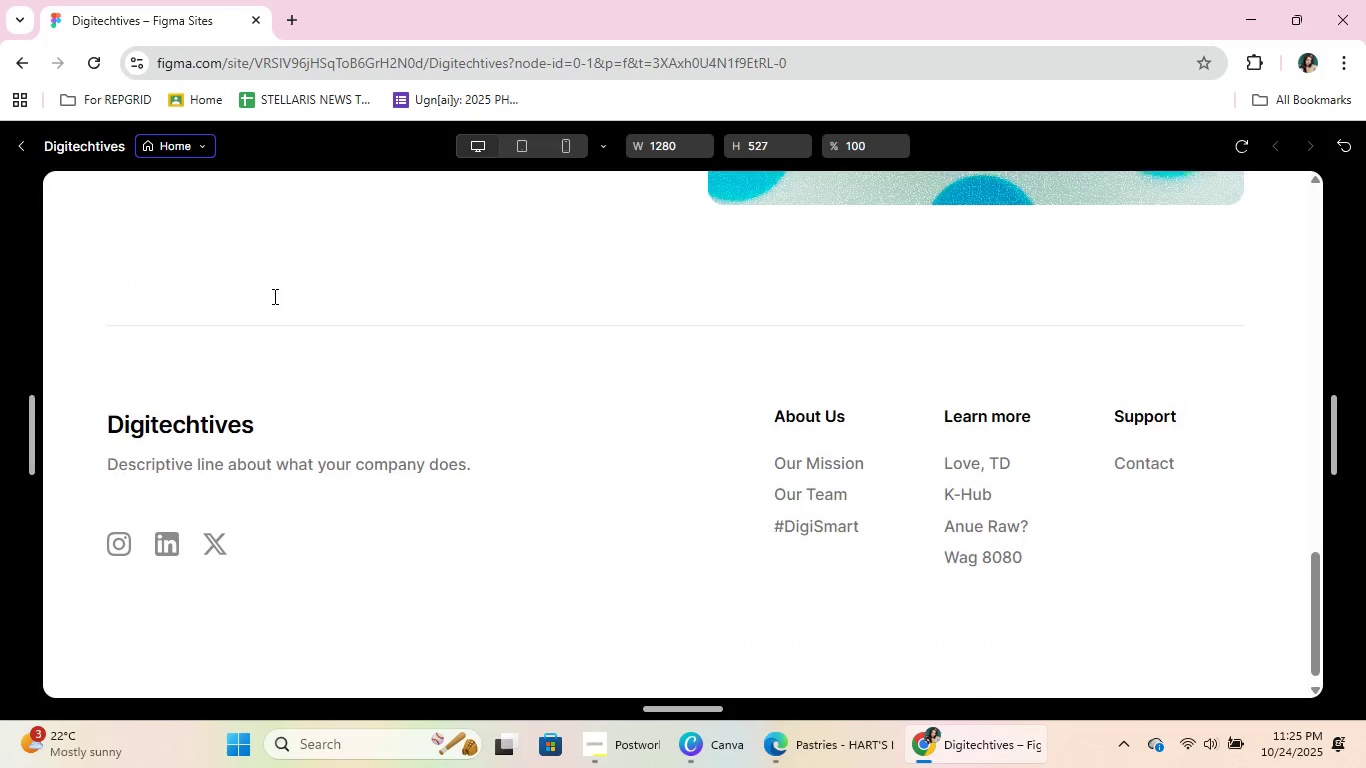 
scroll: coordinate [273, 296], scroll_direction: up, amount: 7.0
 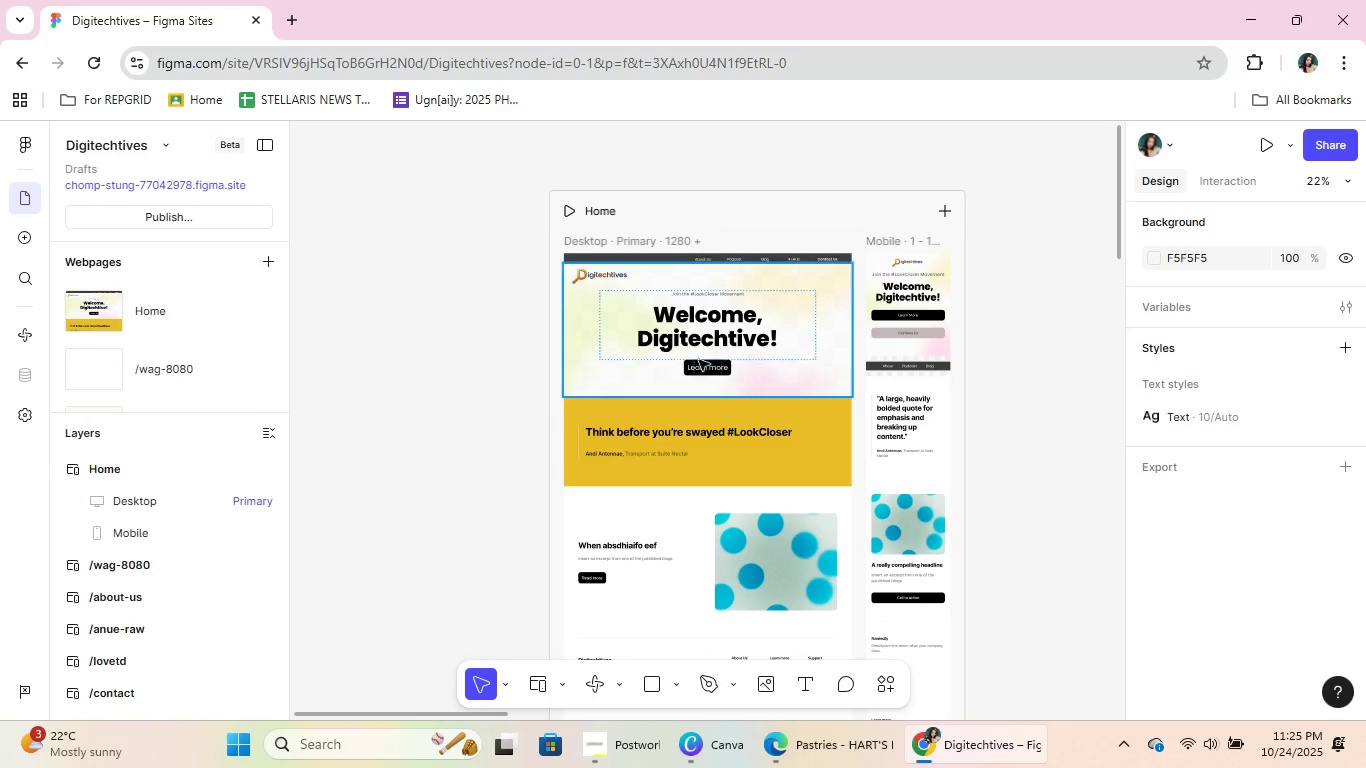 
left_click([749, 333])
 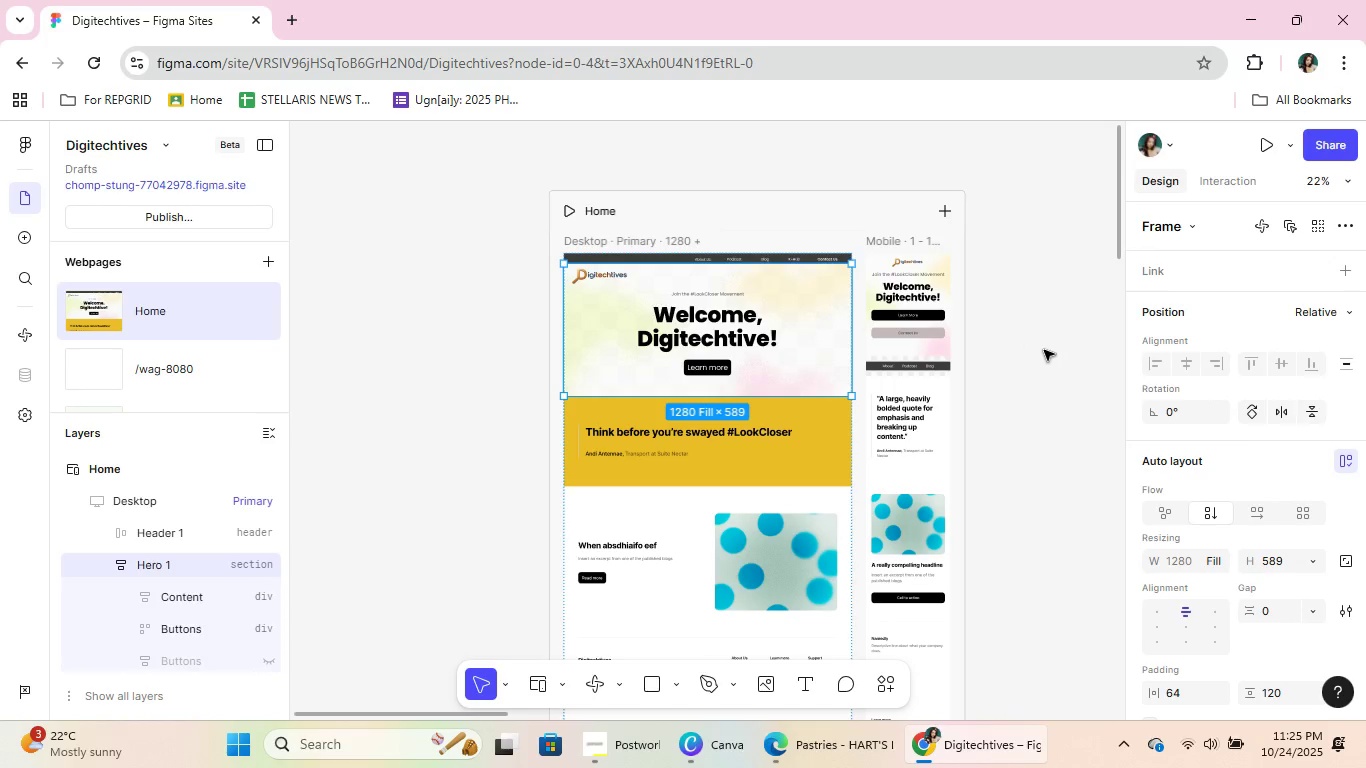 
scroll: coordinate [963, 391], scroll_direction: up, amount: 2.0
 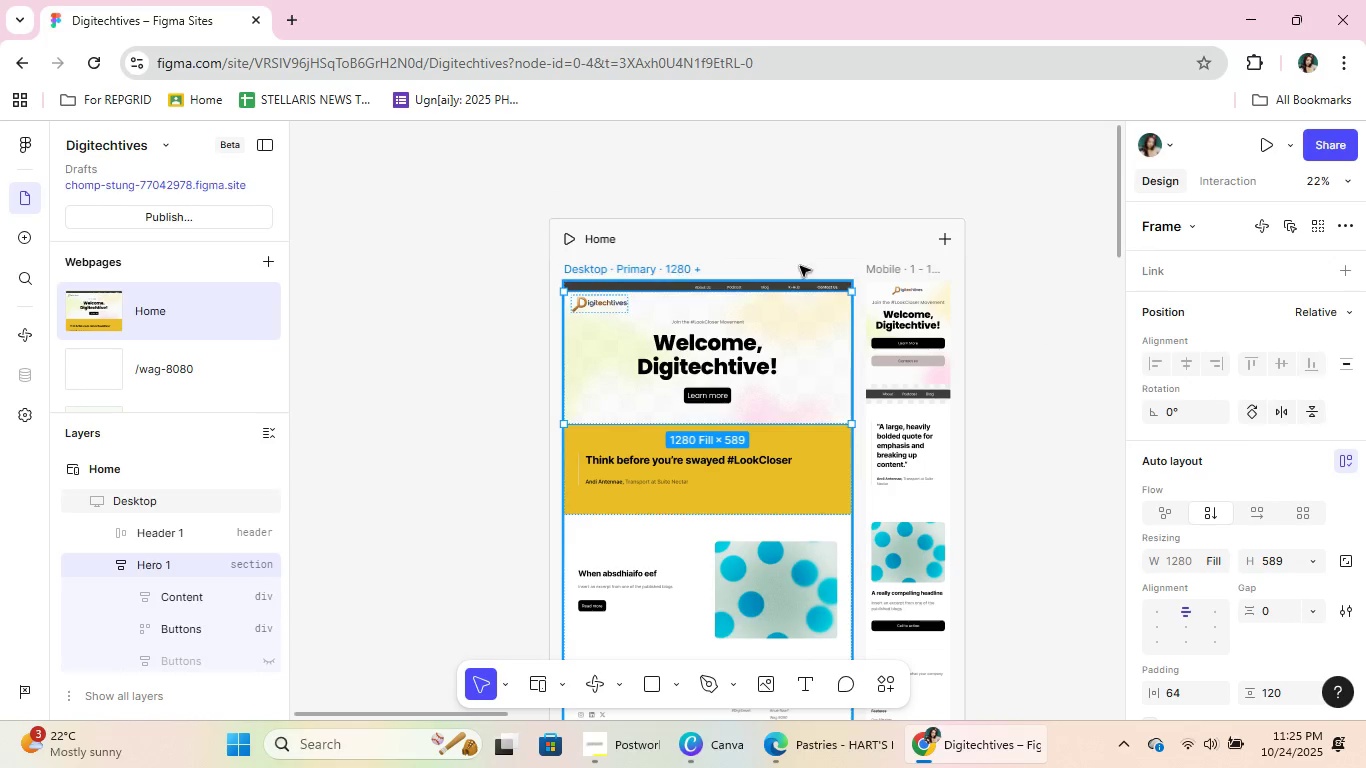 
scroll: coordinate [938, 271], scroll_direction: down, amount: 3.0
 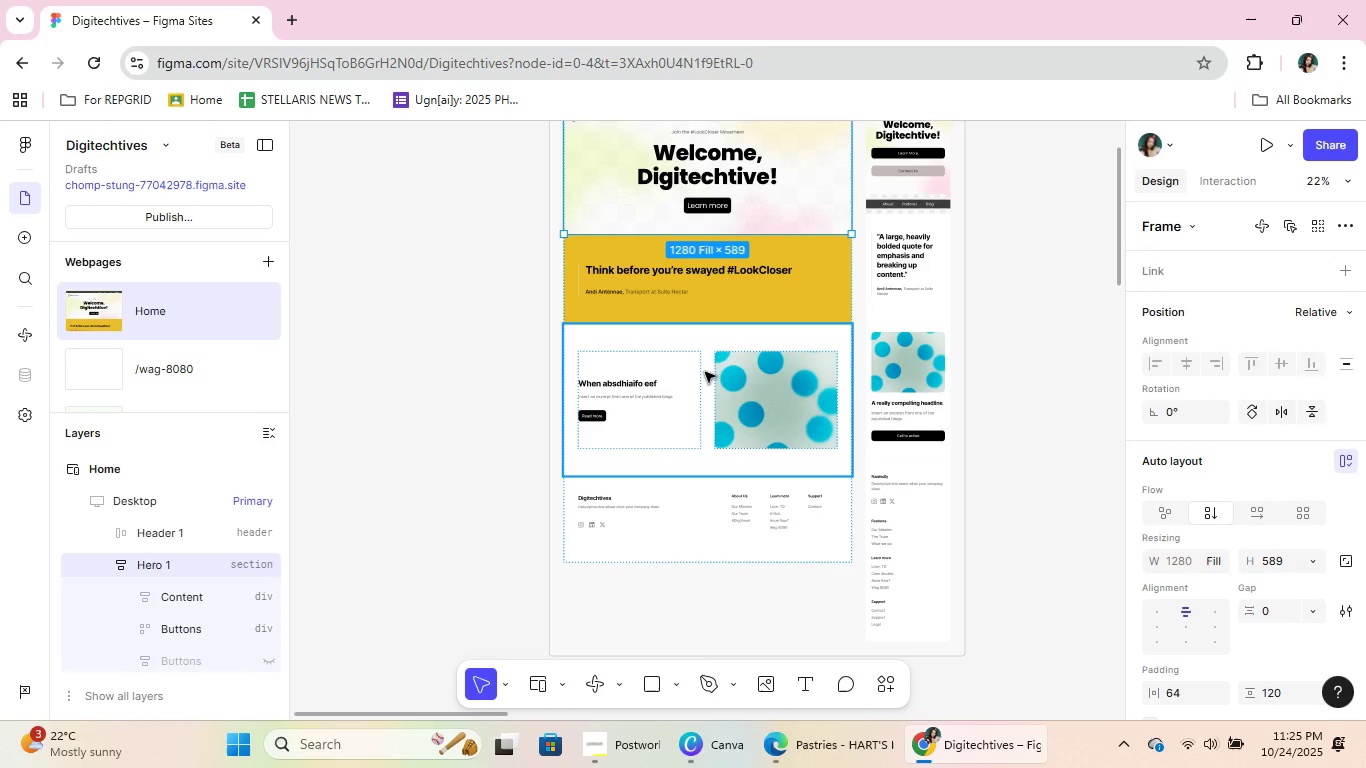 
left_click([703, 372])
 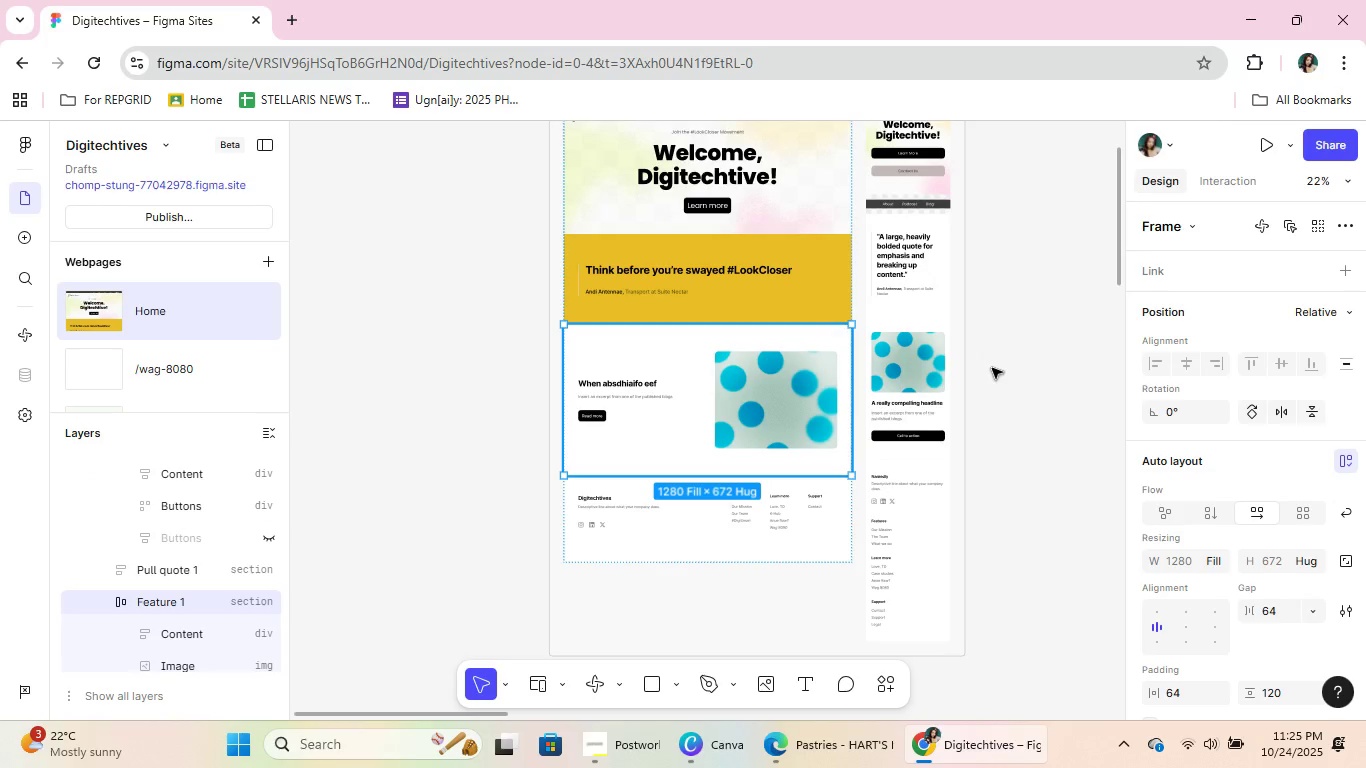 
left_click([992, 368])
 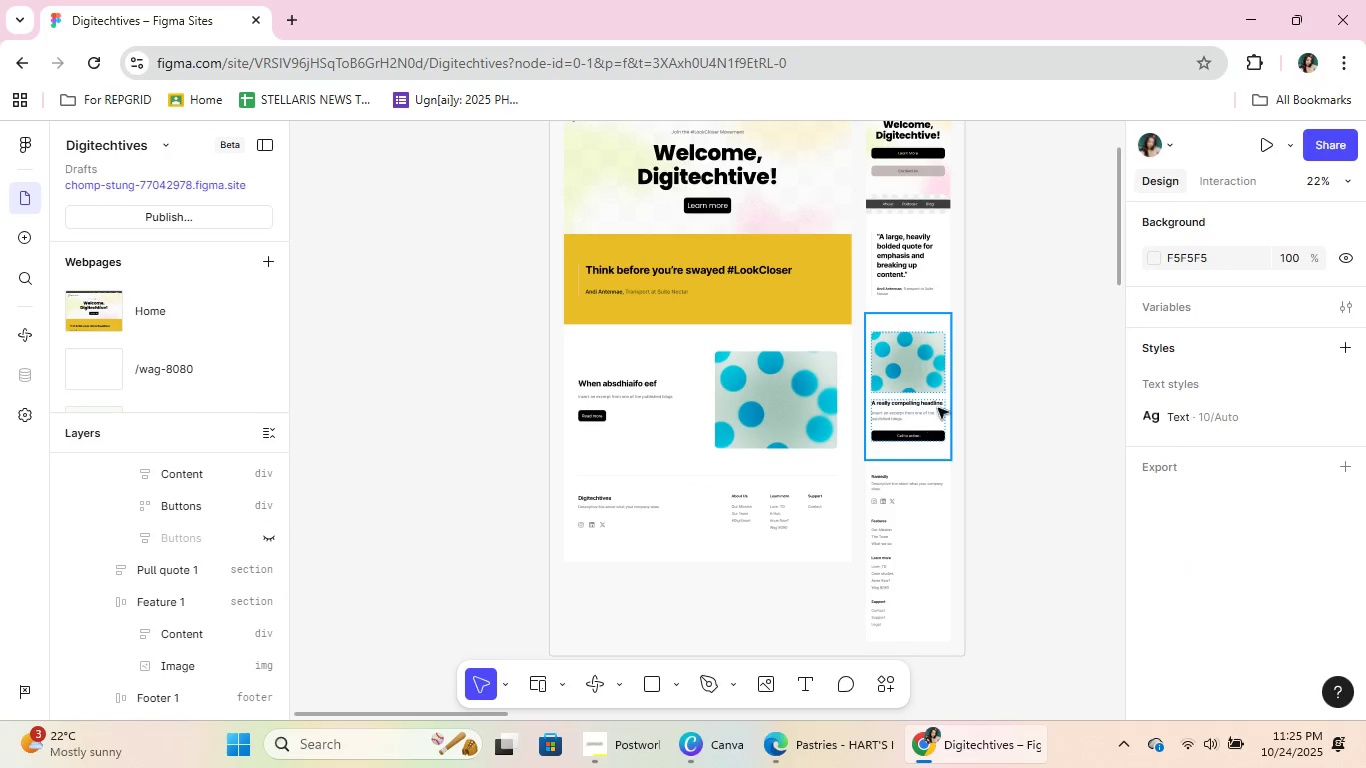 
left_click([939, 396])
 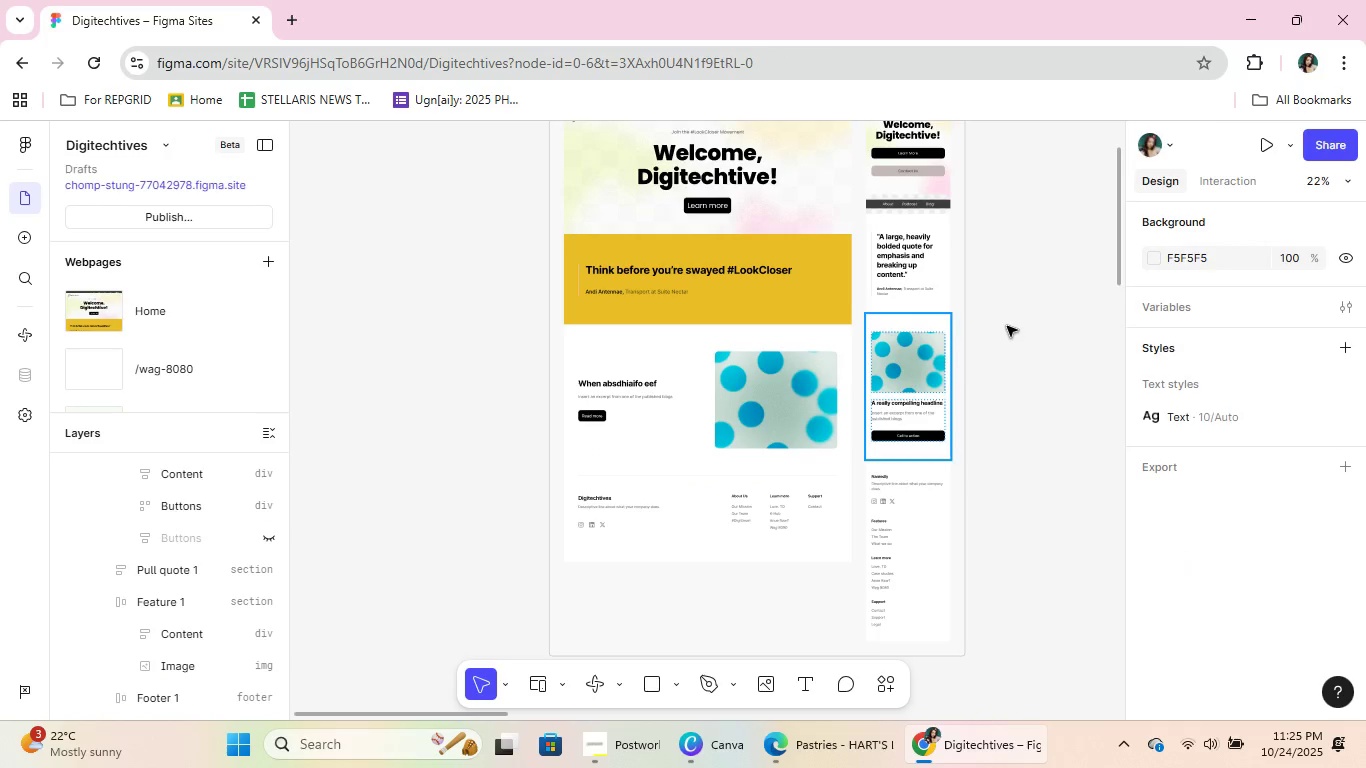 
left_click([1007, 326])
 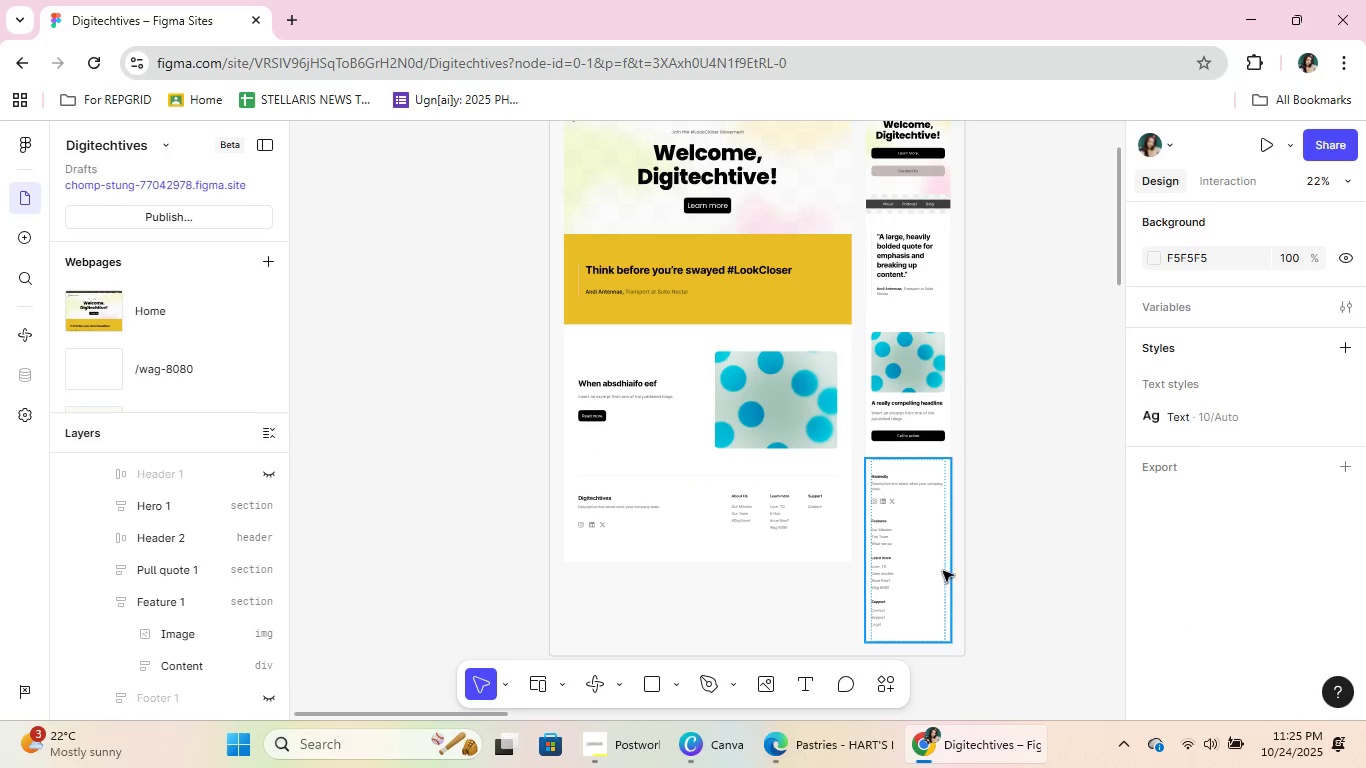 
left_click([924, 565])
 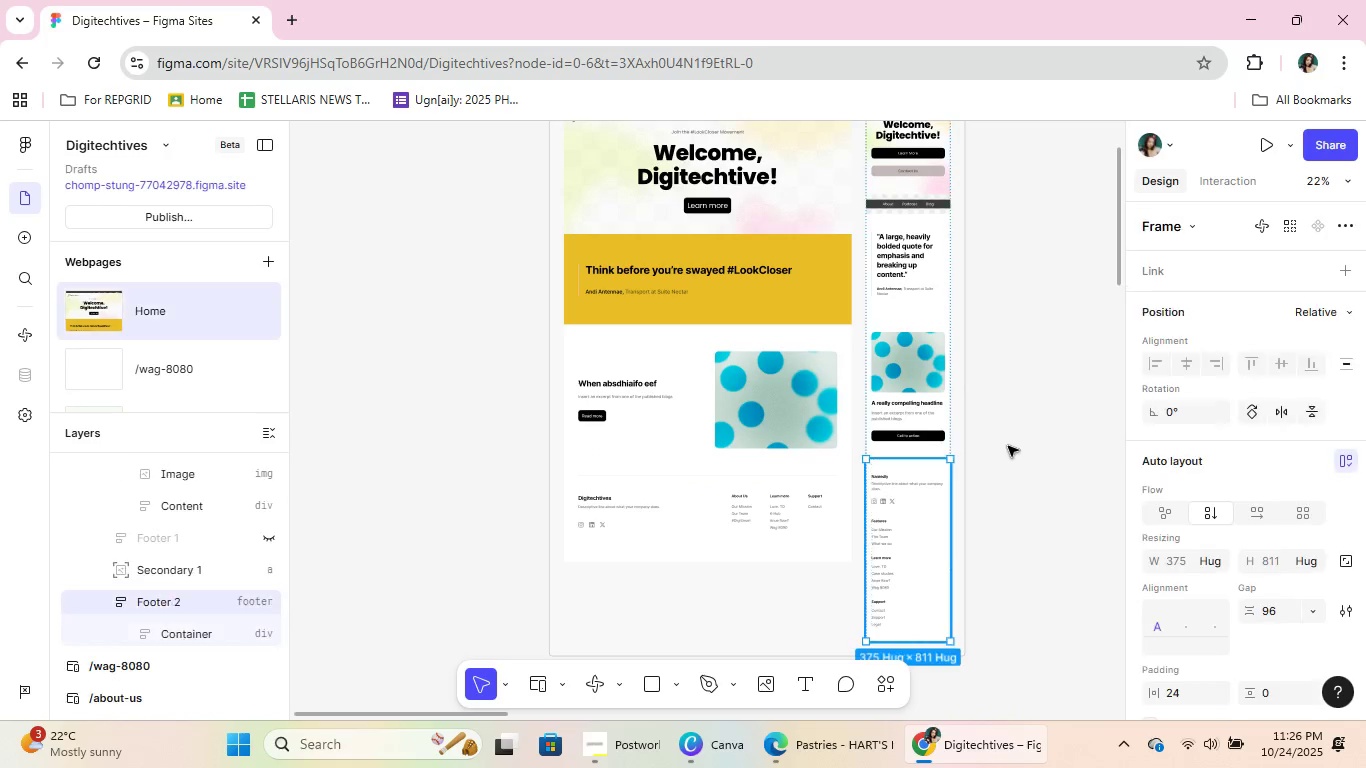 
left_click([1008, 446])
 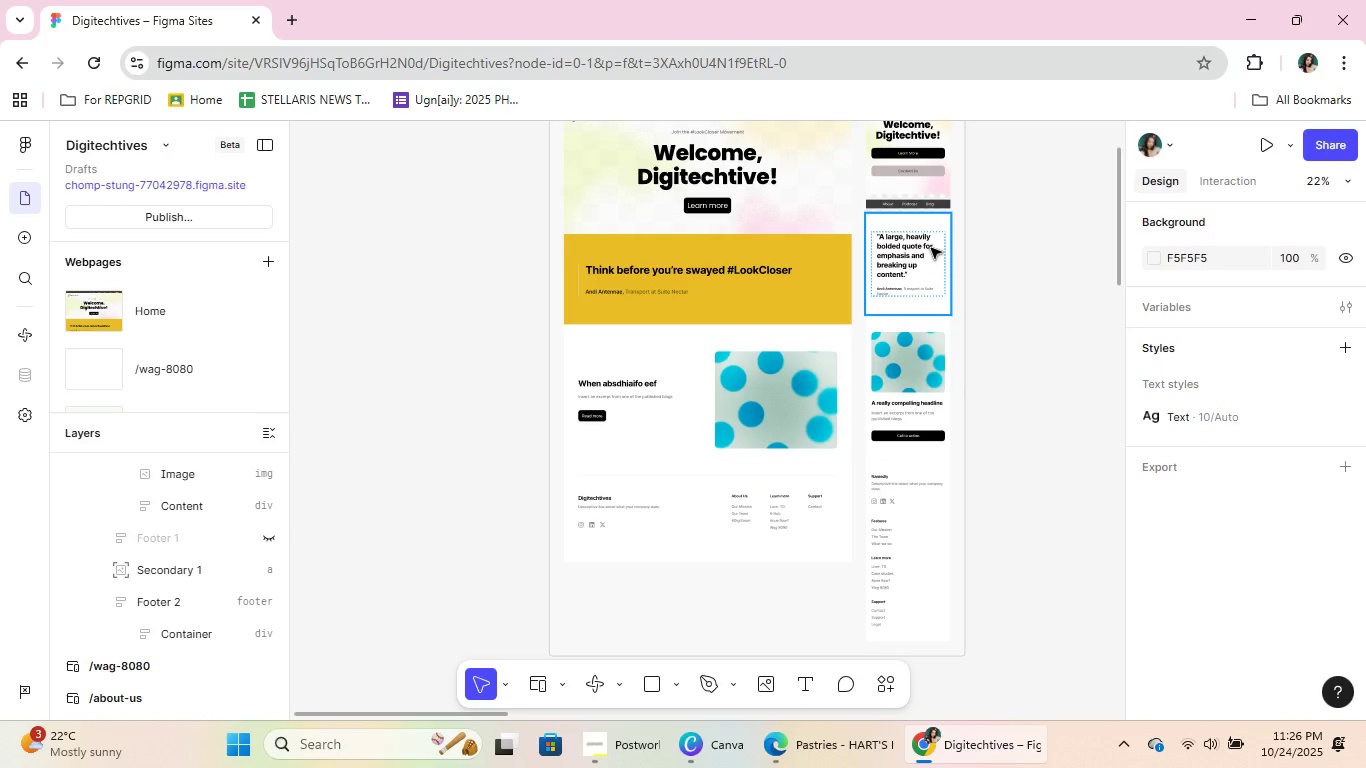 
scroll: coordinate [889, 399], scroll_direction: up, amount: 1.0
 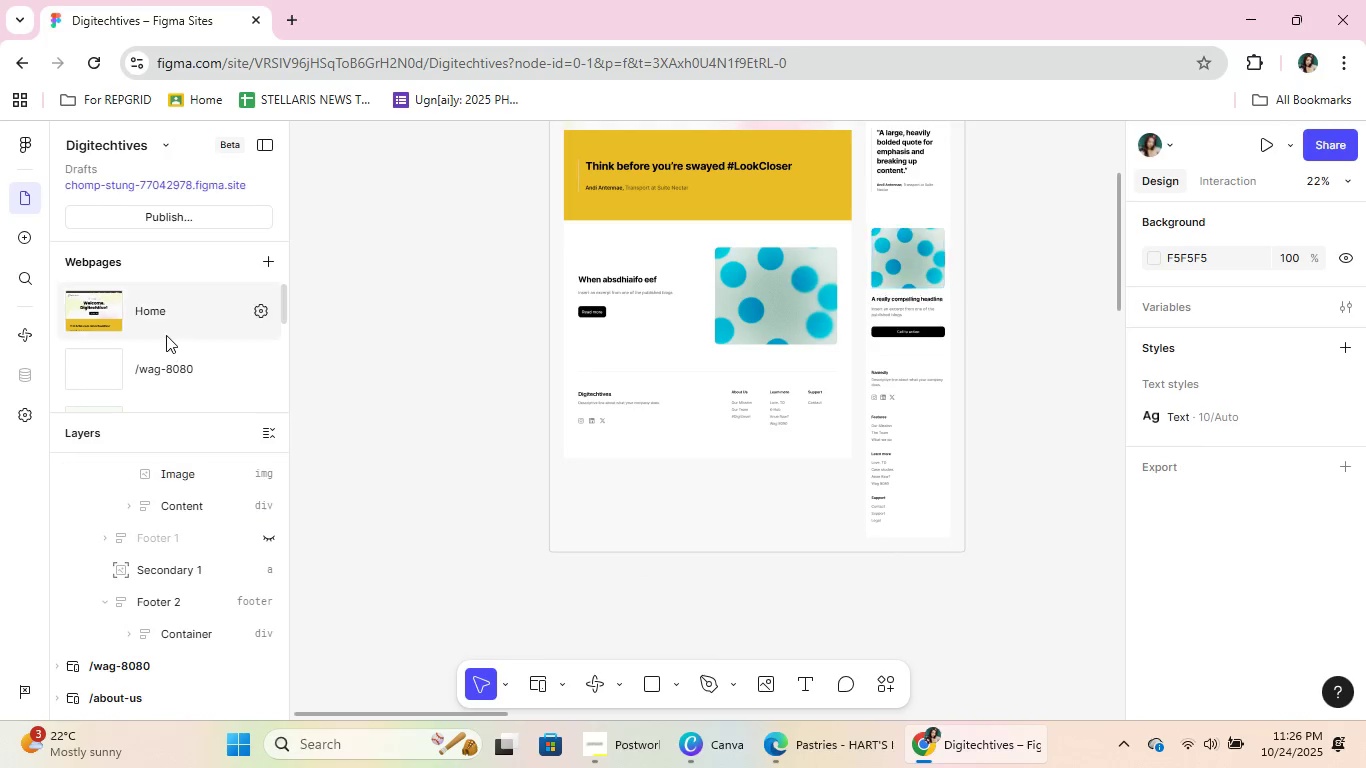 
left_click([162, 371])
 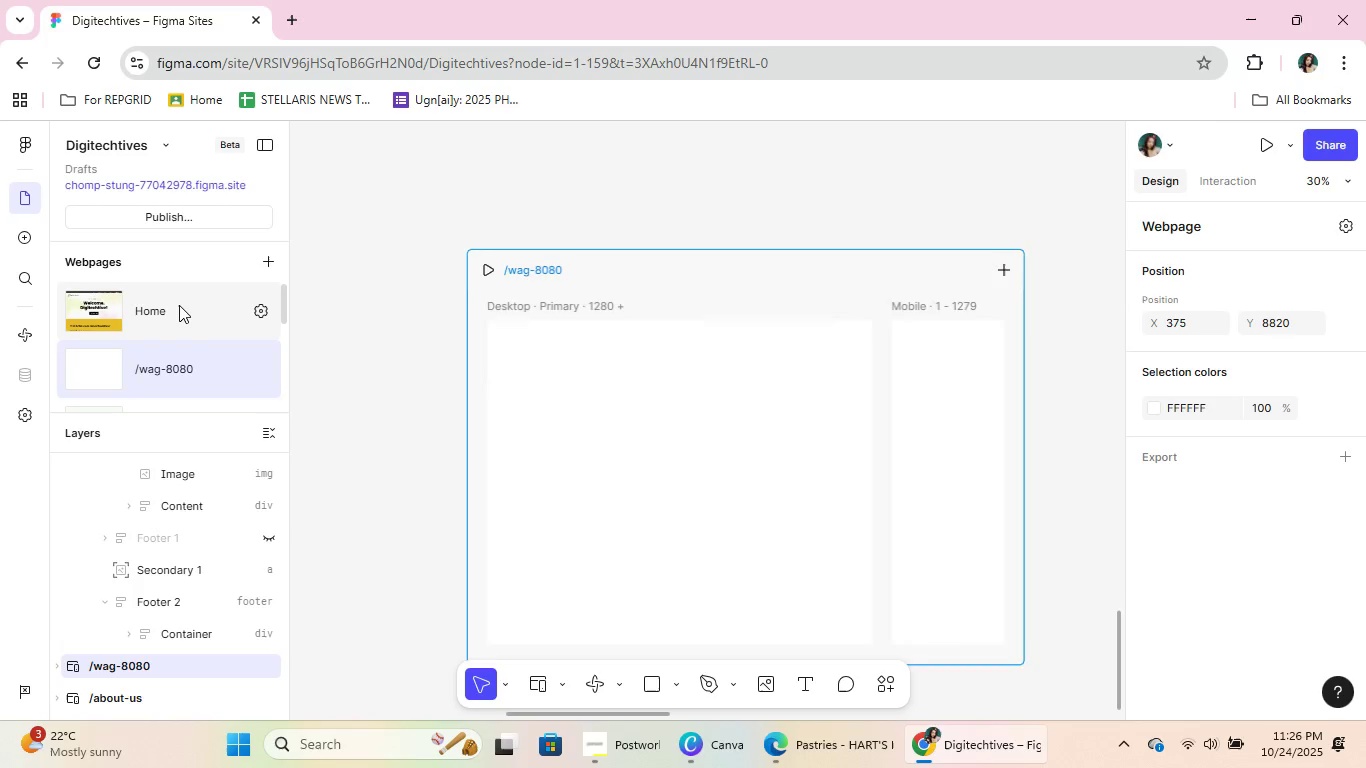 
scroll: coordinate [179, 354], scroll_direction: down, amount: 6.0
 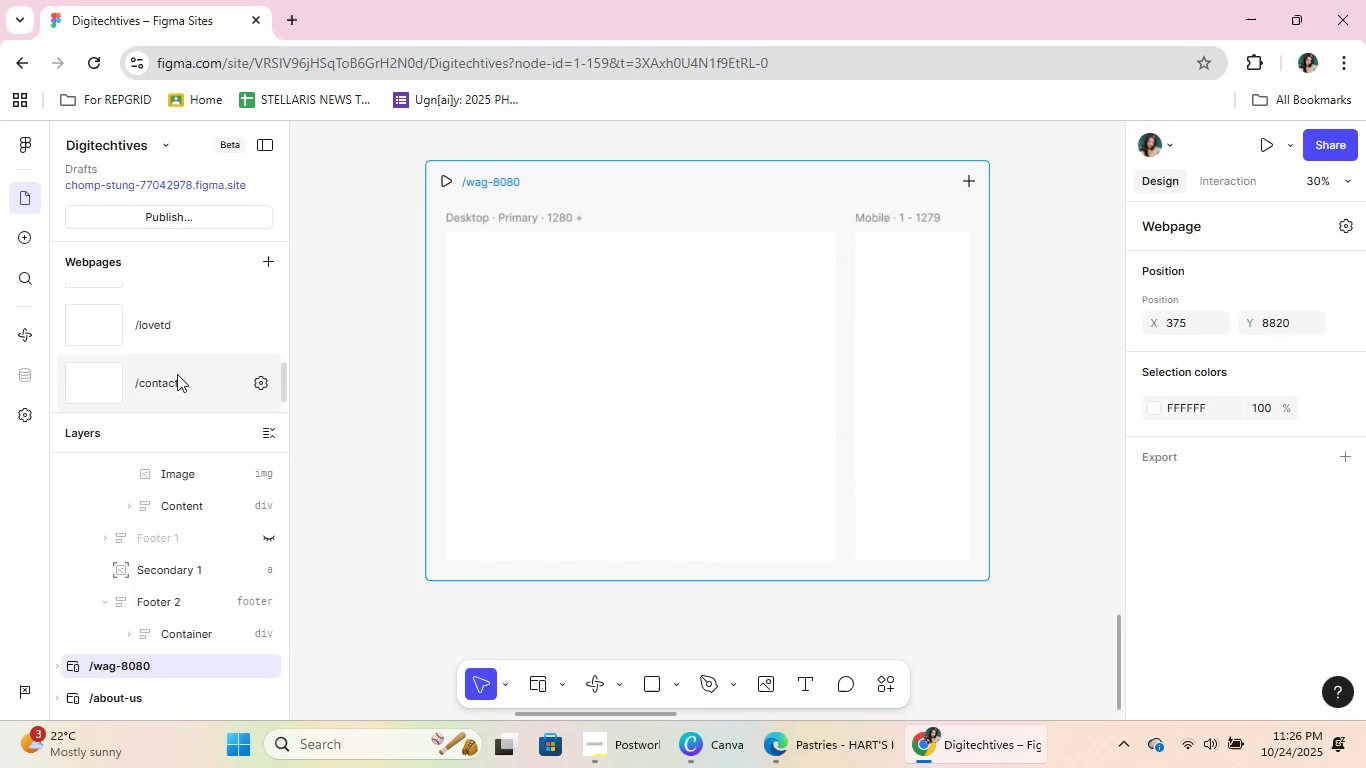 
scroll: coordinate [177, 370], scroll_direction: up, amount: 1.0
 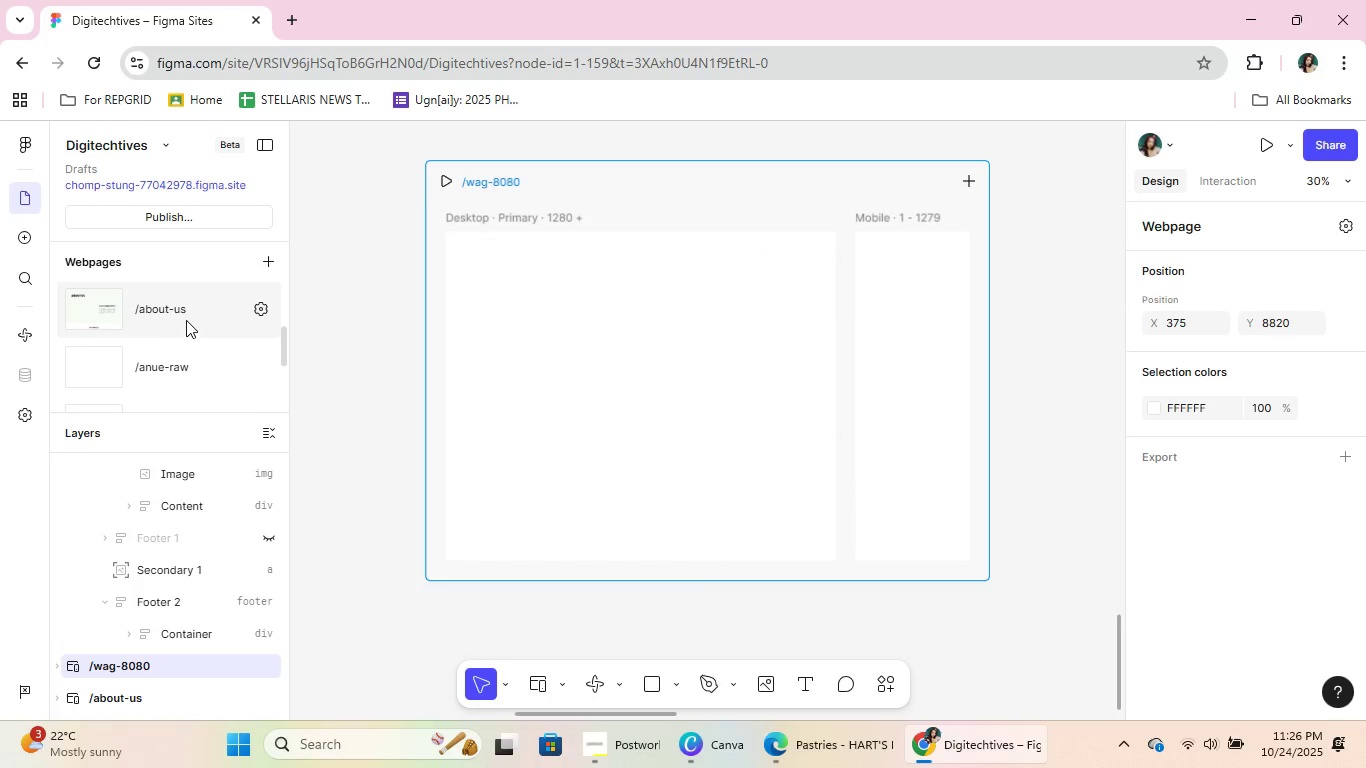 
left_click([188, 314])
 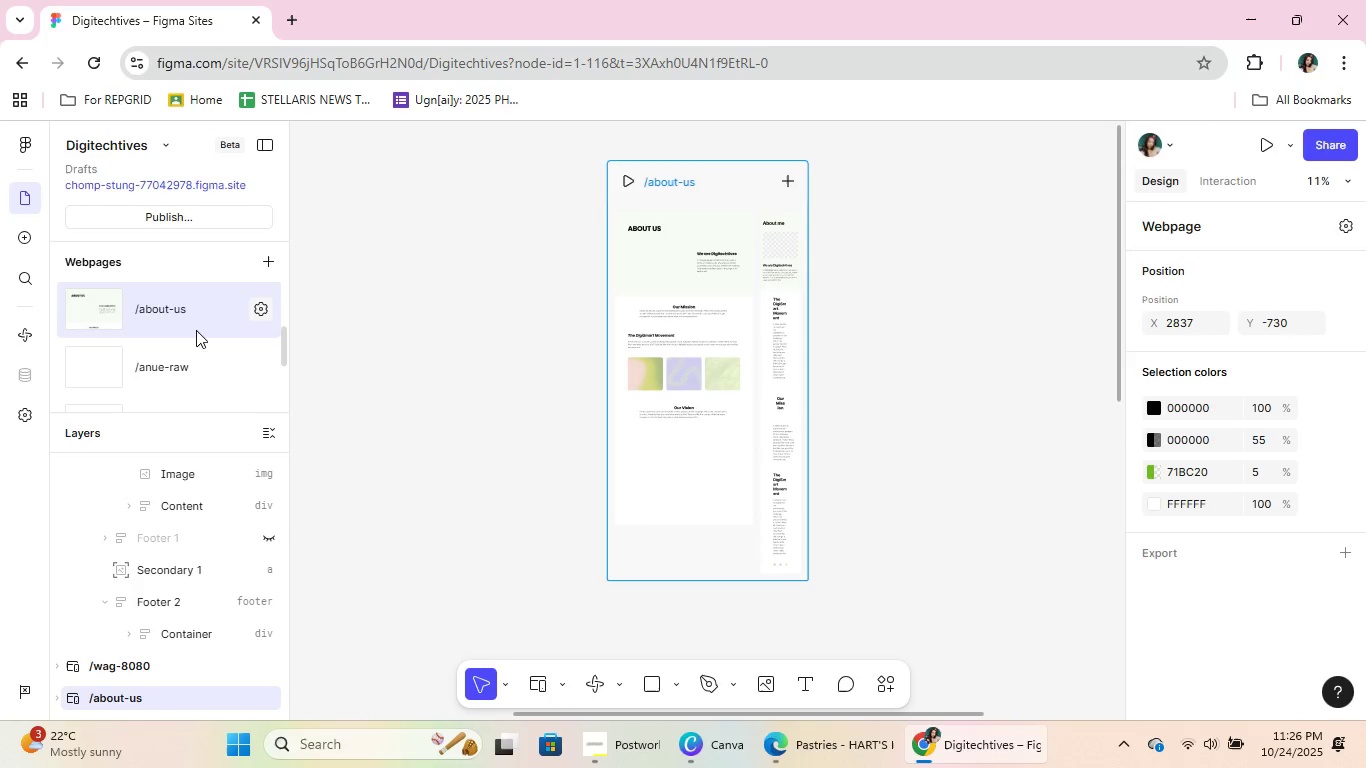 
left_click_drag(start_coordinate=[200, 316], to_coordinate=[189, 328])
 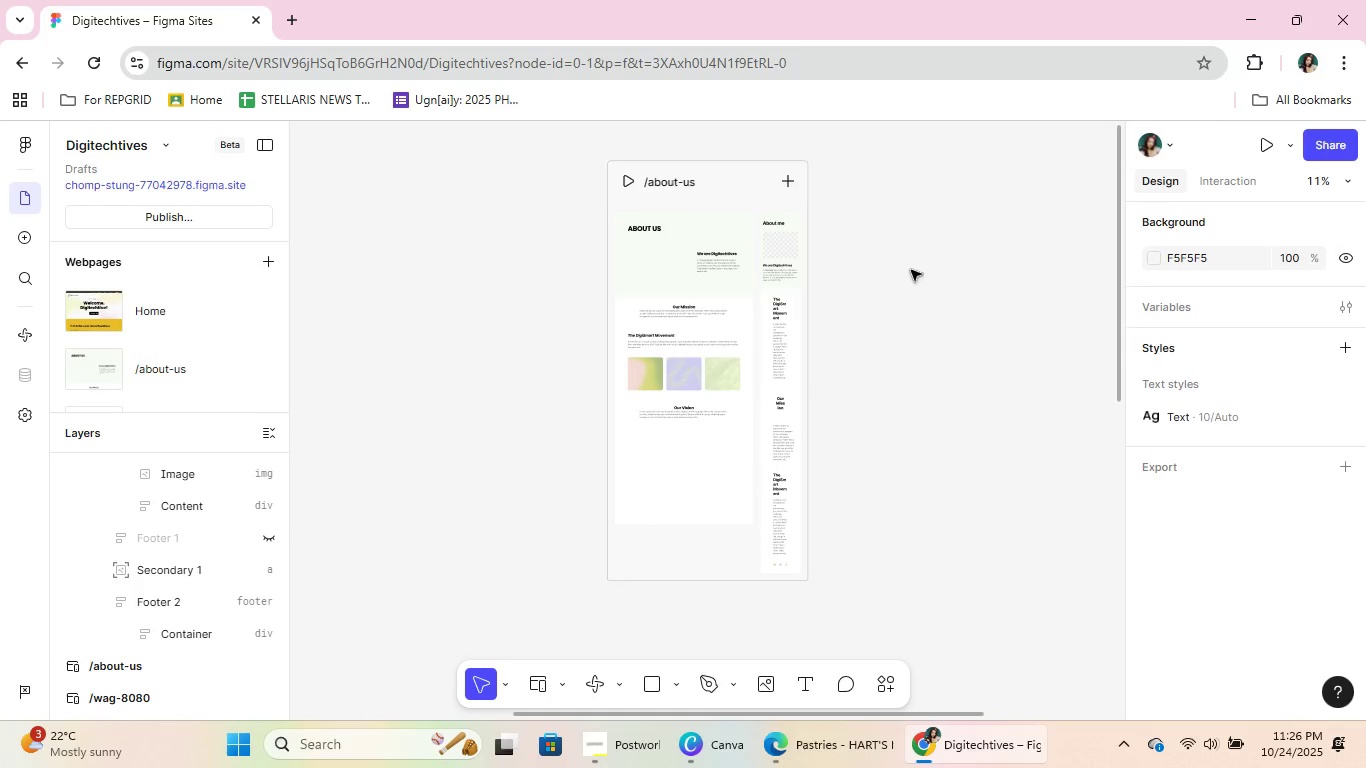 
hold_key(key=ControlLeft, duration=1.14)
scroll: coordinate [726, 393], scroll_direction: up, amount: 19.0
 